 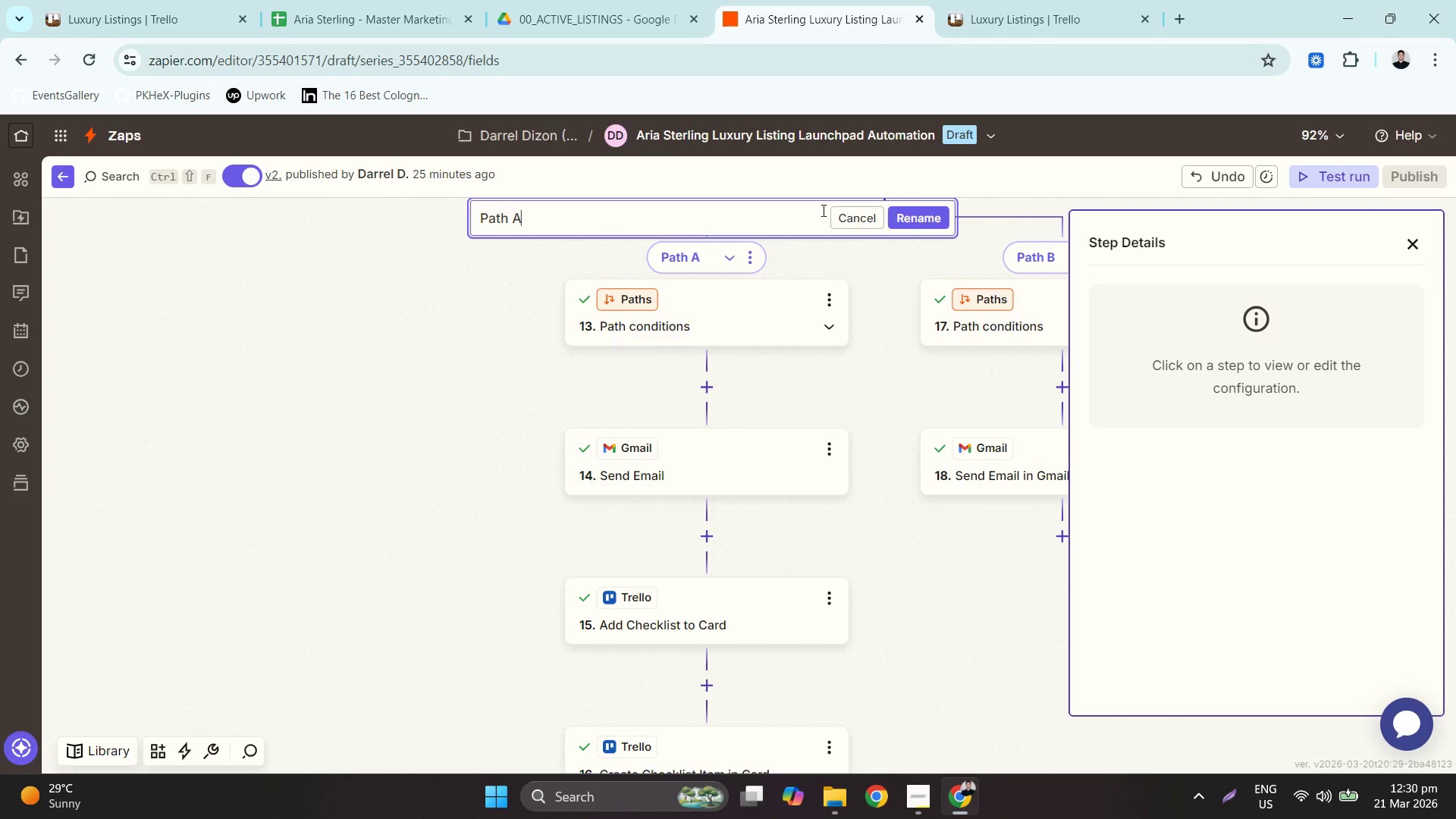 
type(: Premium Tier)
 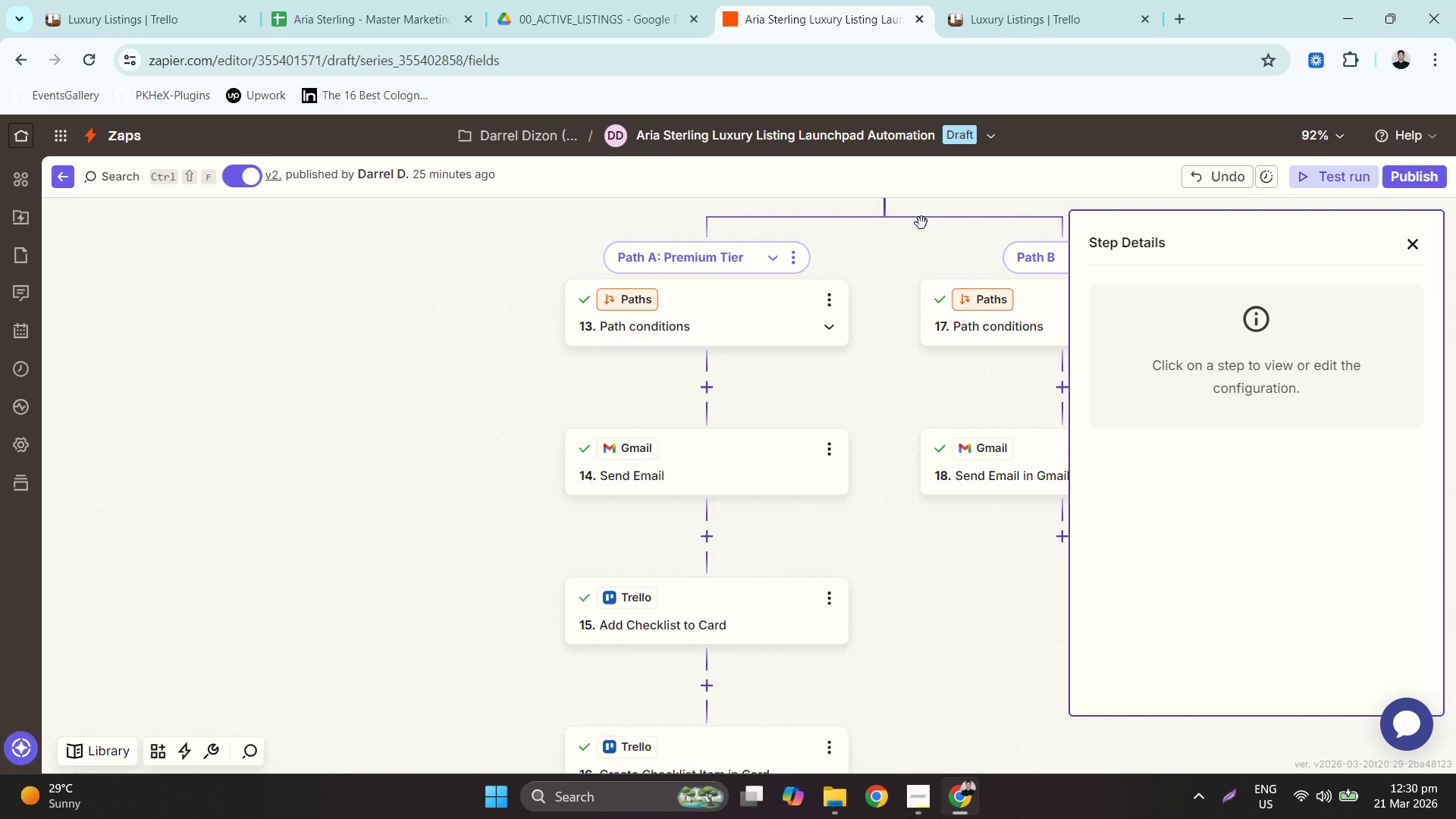 
left_click_drag(start_coordinate=[935, 250], to_coordinate=[855, 245])
 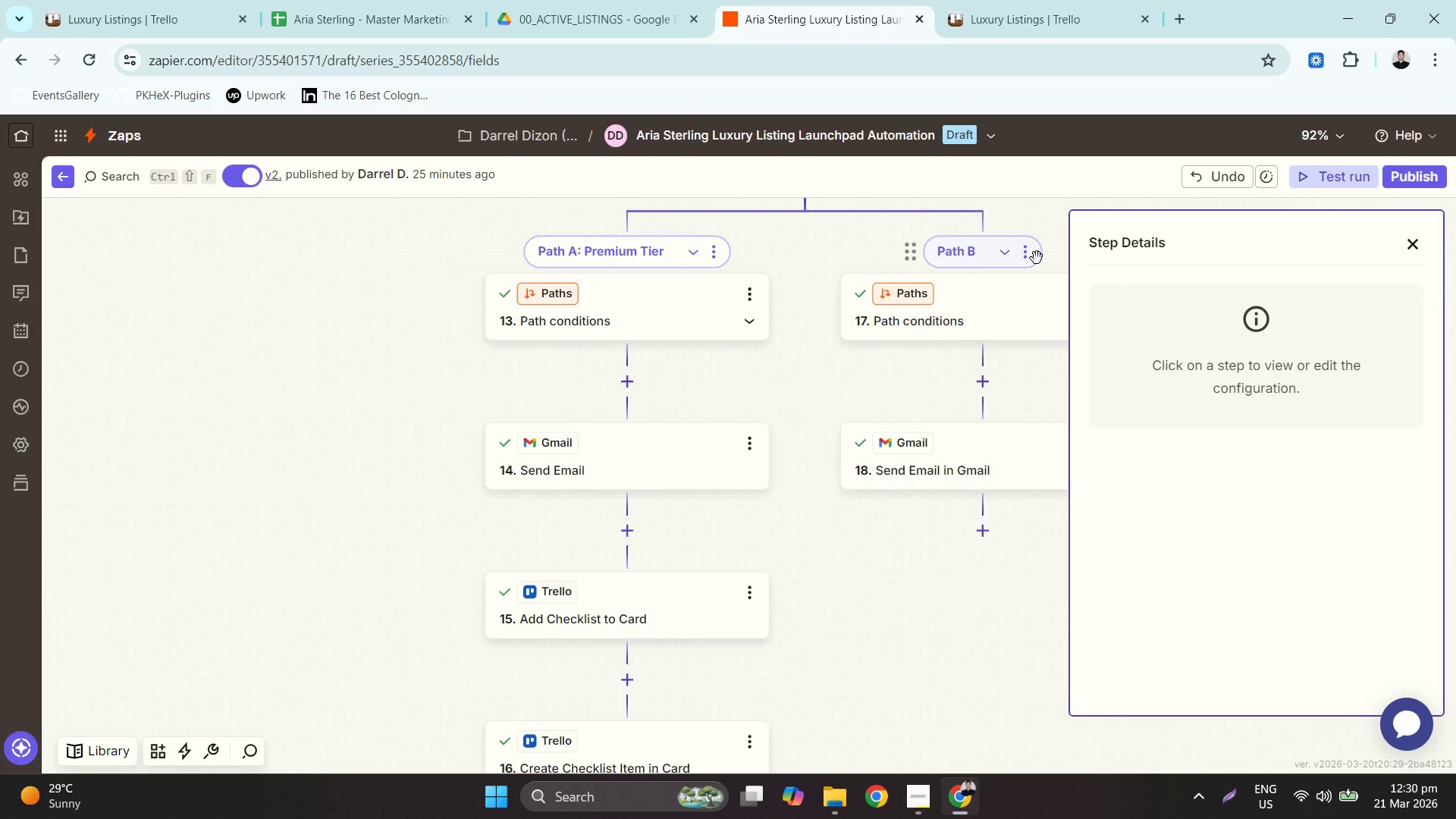 
double_click([1030, 256])
 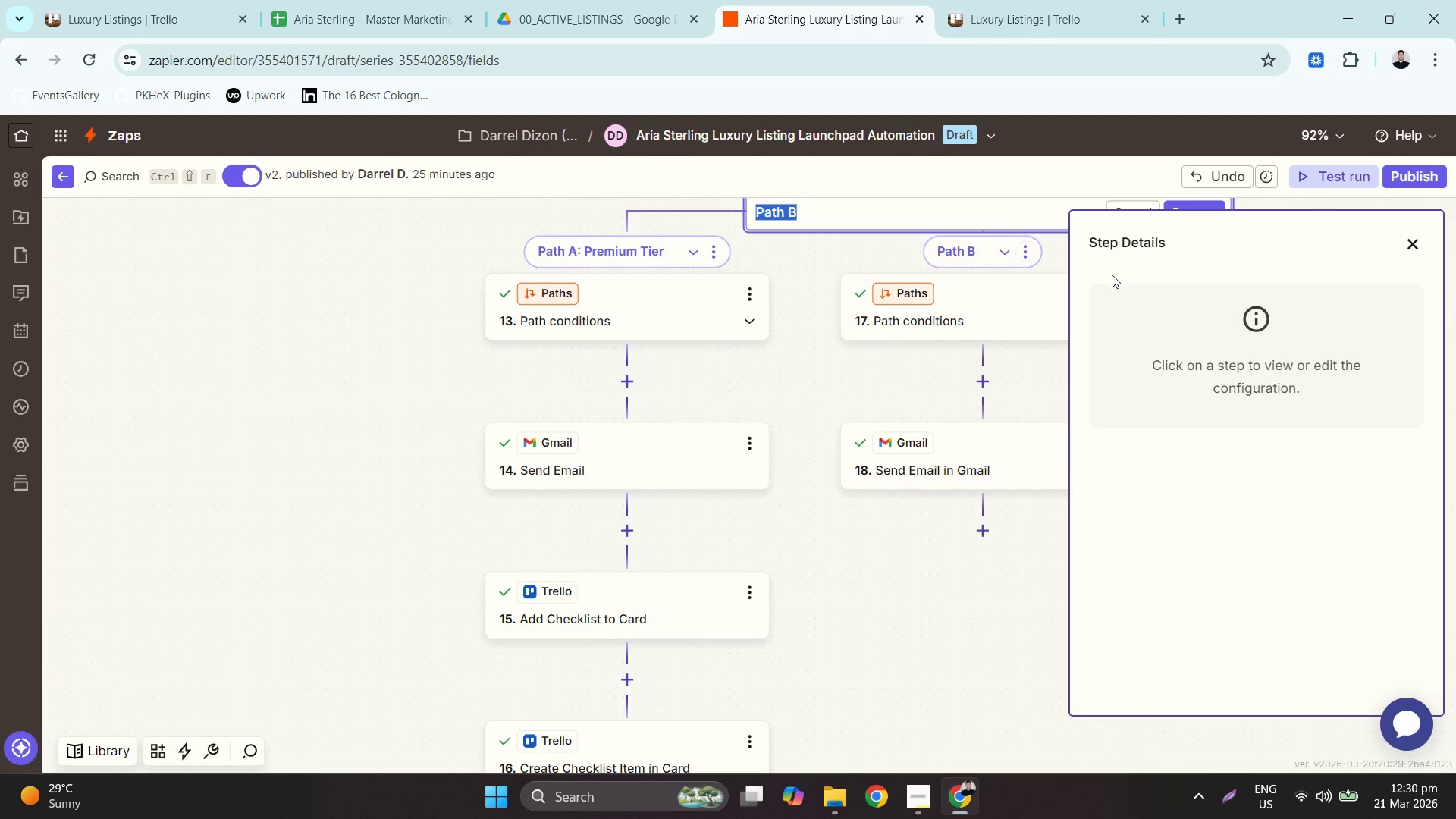 
key(Shift+ShiftLeft)
 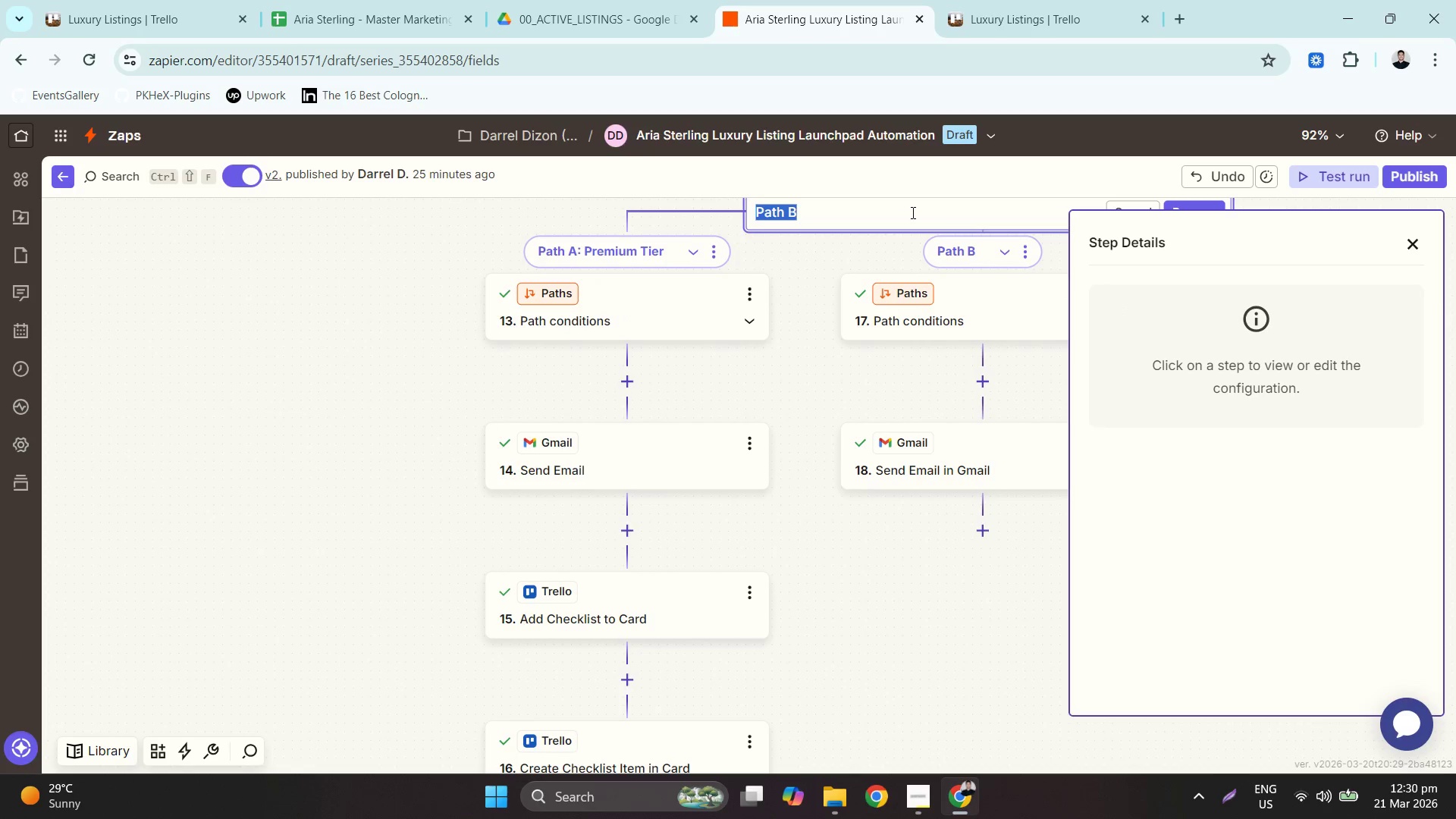 
left_click([860, 209])
 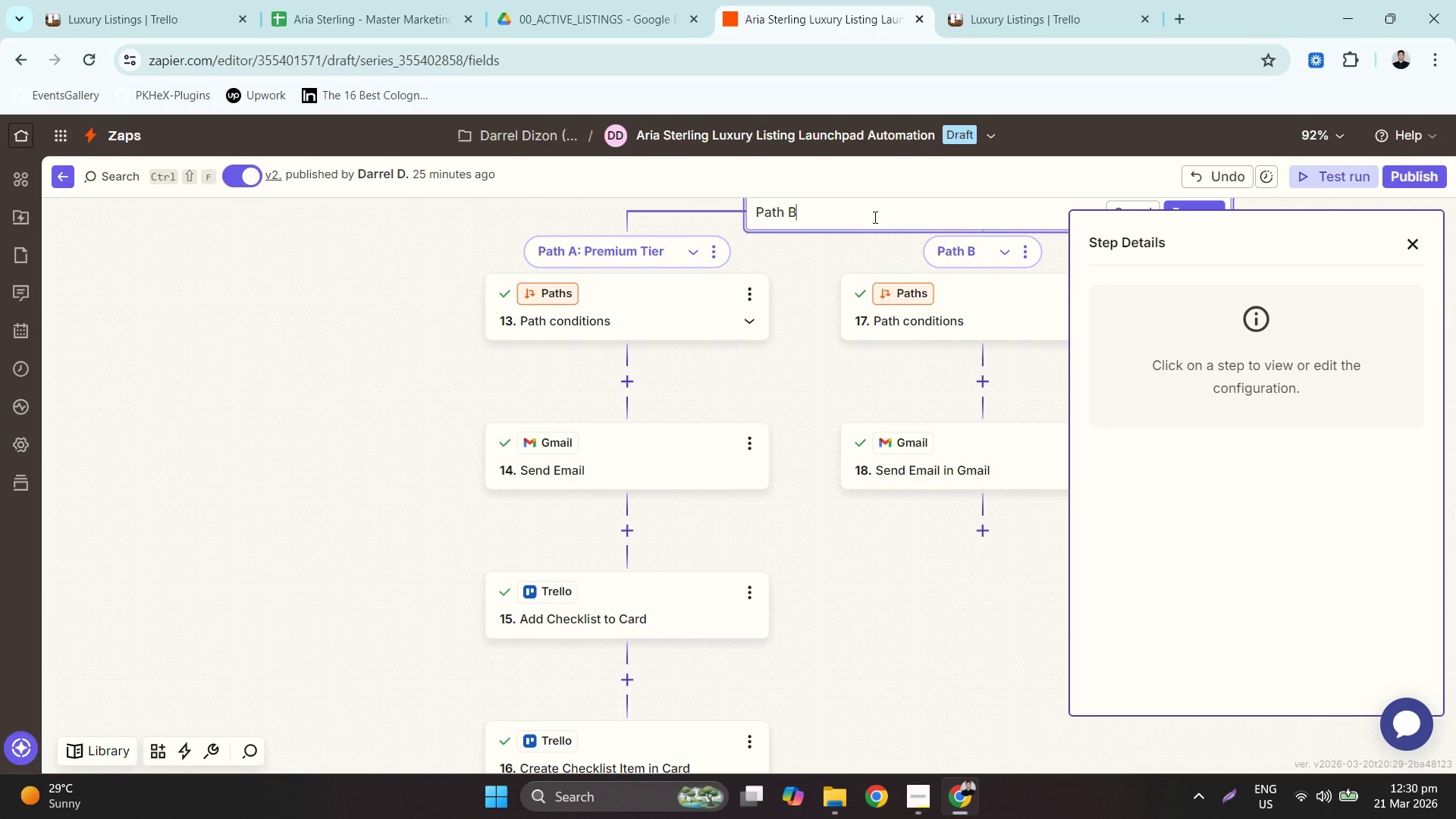 
type(: Standard Tier)
 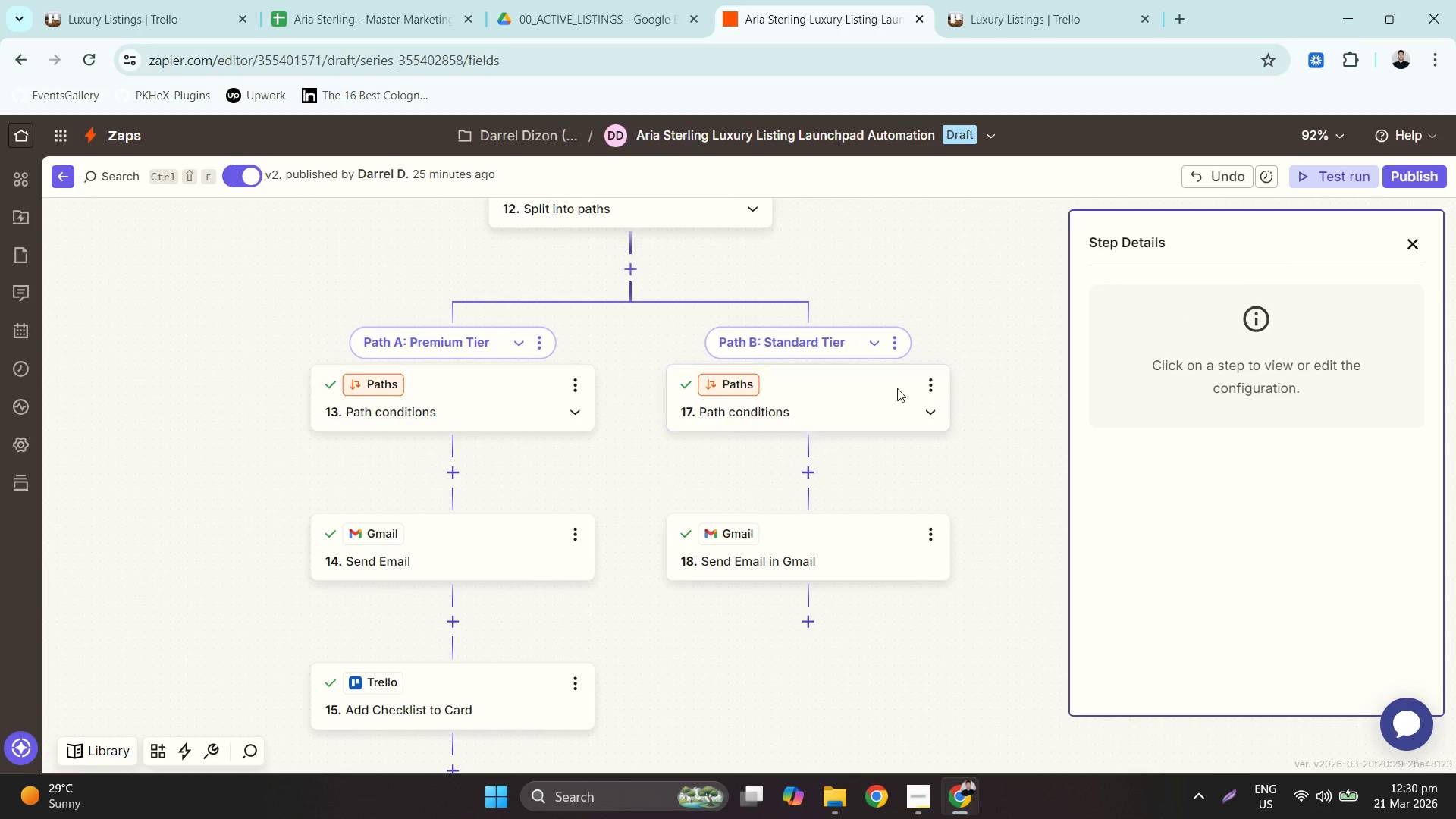 
left_click([507, 398])
 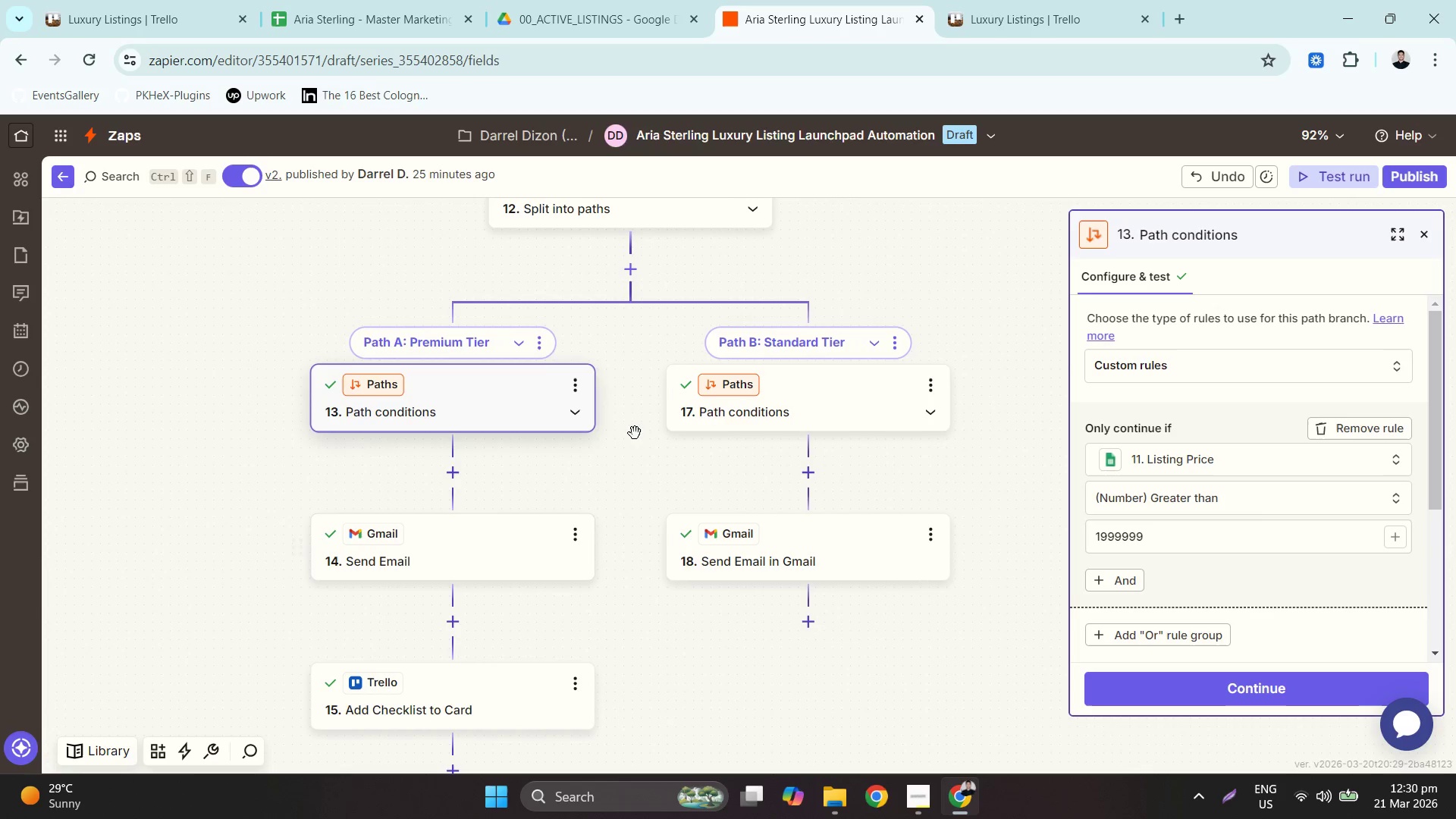 
left_click_drag(start_coordinate=[641, 391], to_coordinate=[1094, 290])
 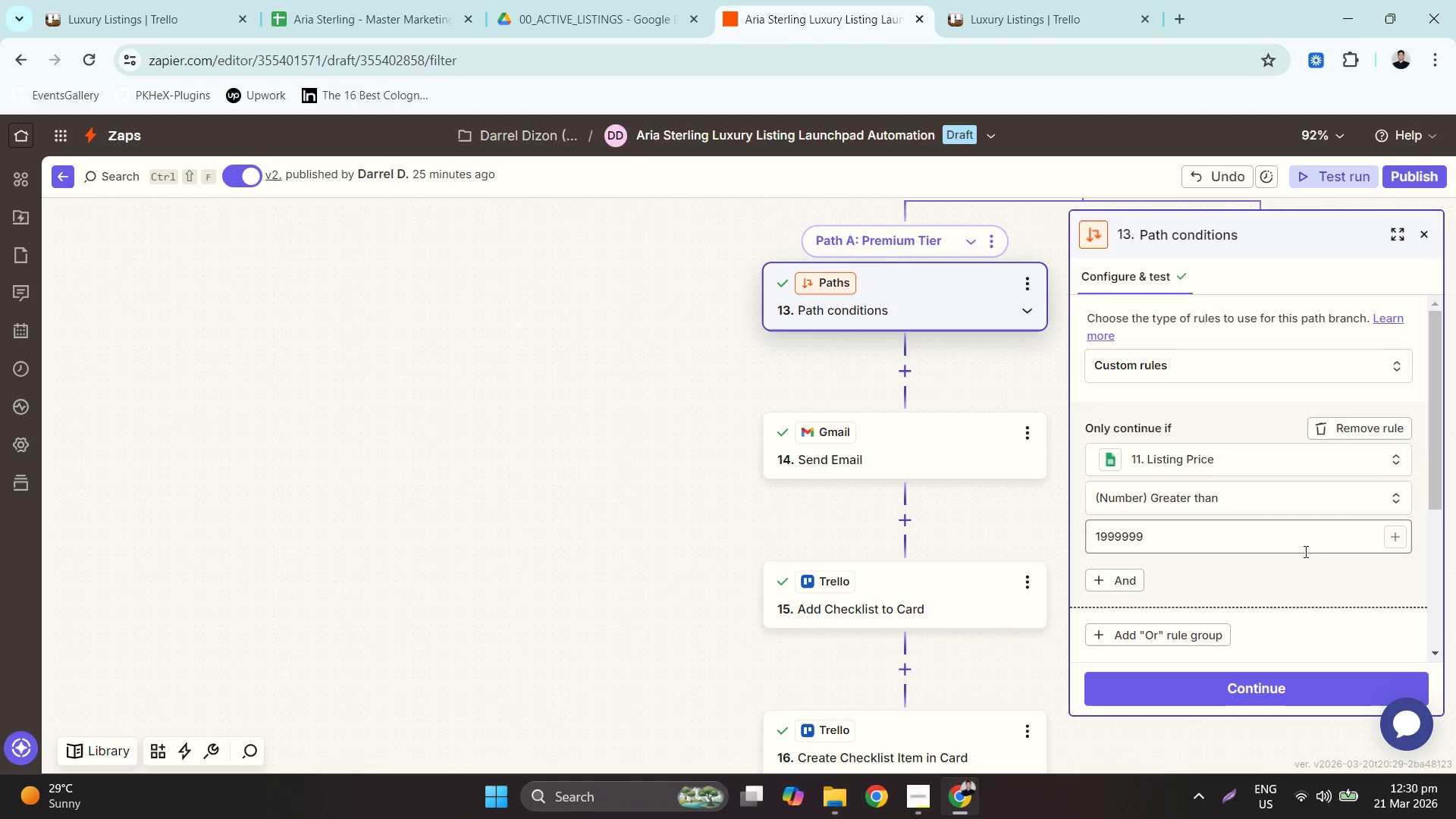 
scroll: coordinate [1307, 540], scroll_direction: down, amount: 2.0
 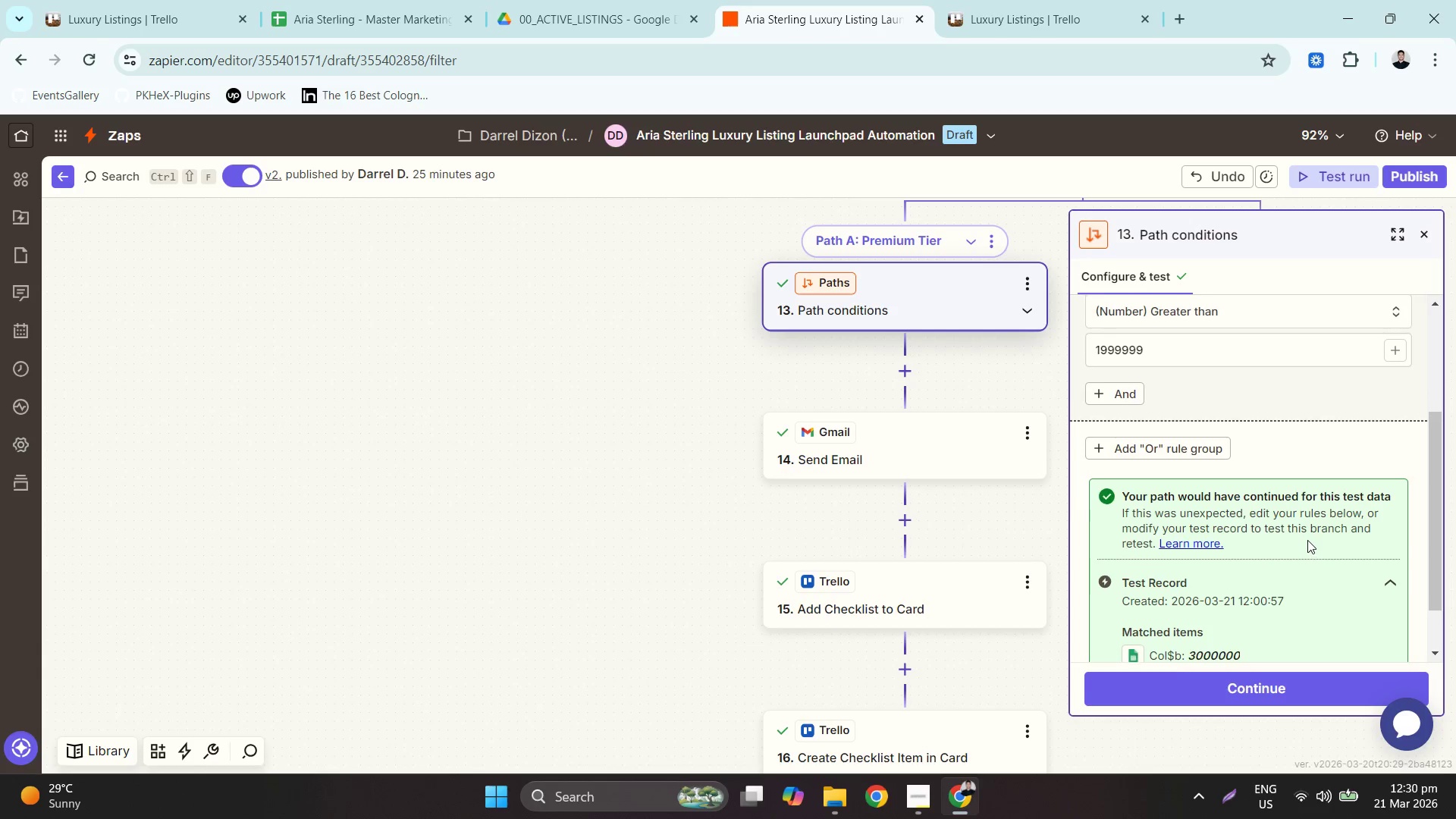 
scroll: coordinate [1307, 540], scroll_direction: up, amount: 4.0
 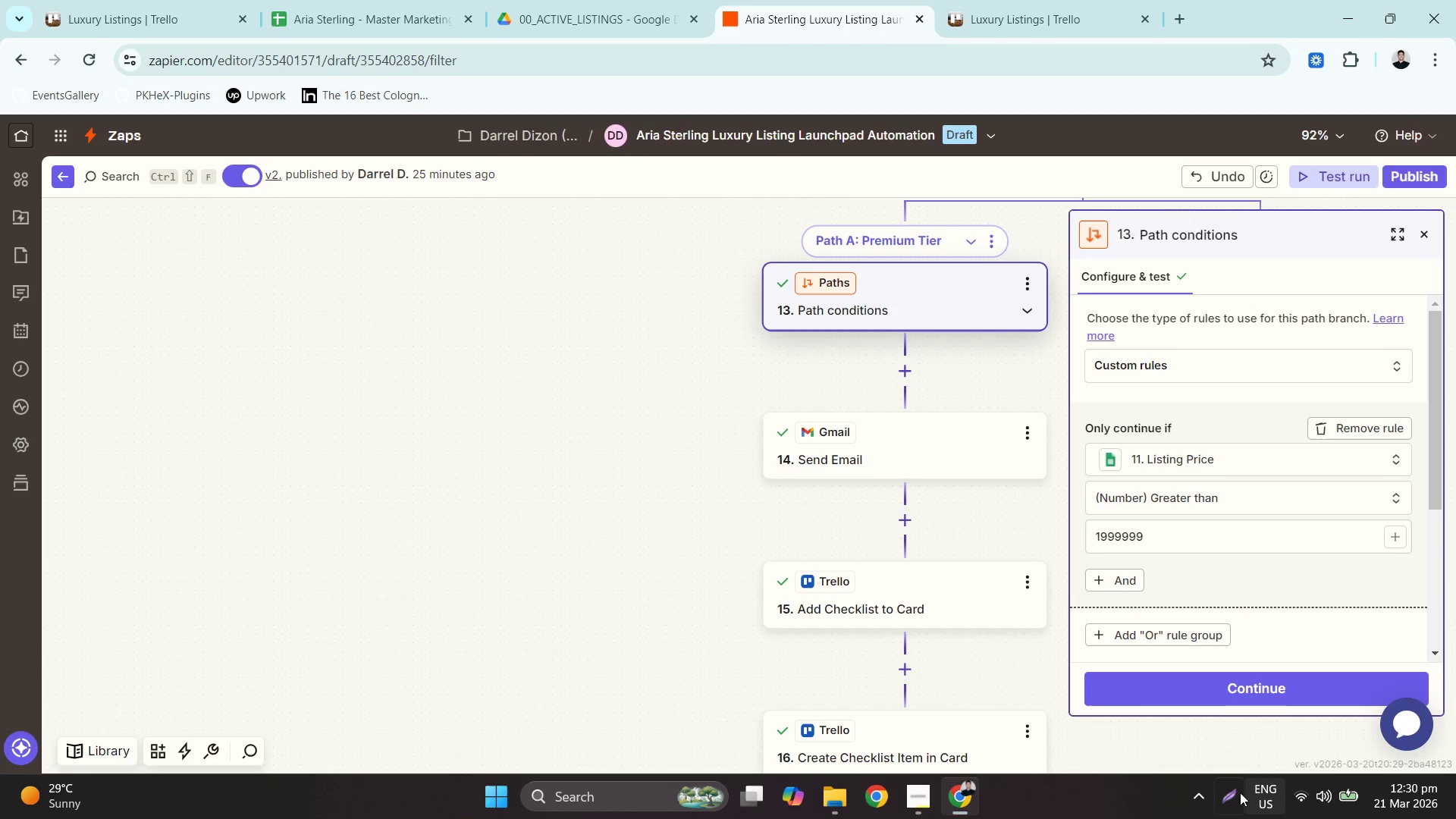 
left_click([1228, 787])
 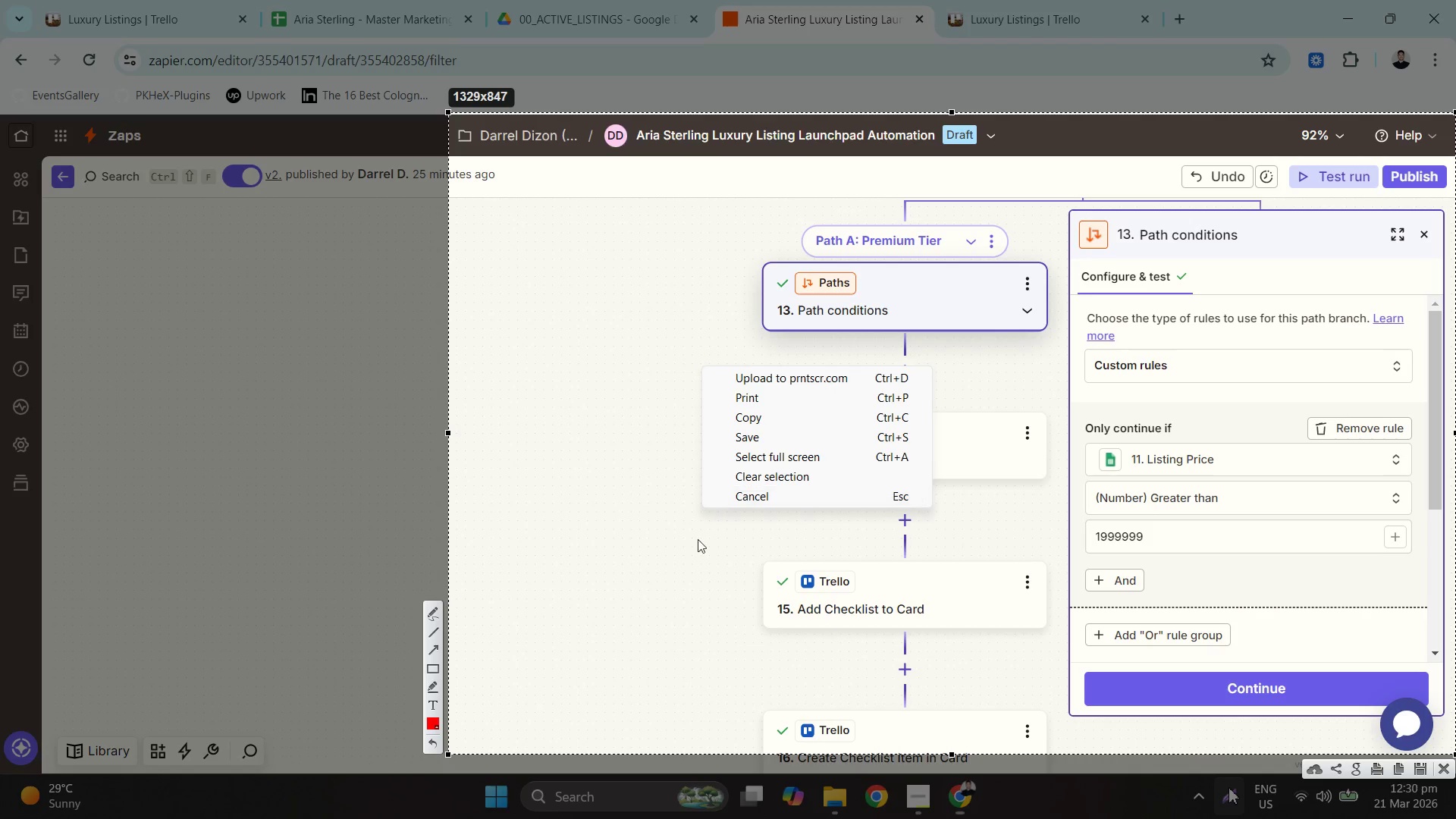 
left_click([440, 669])
 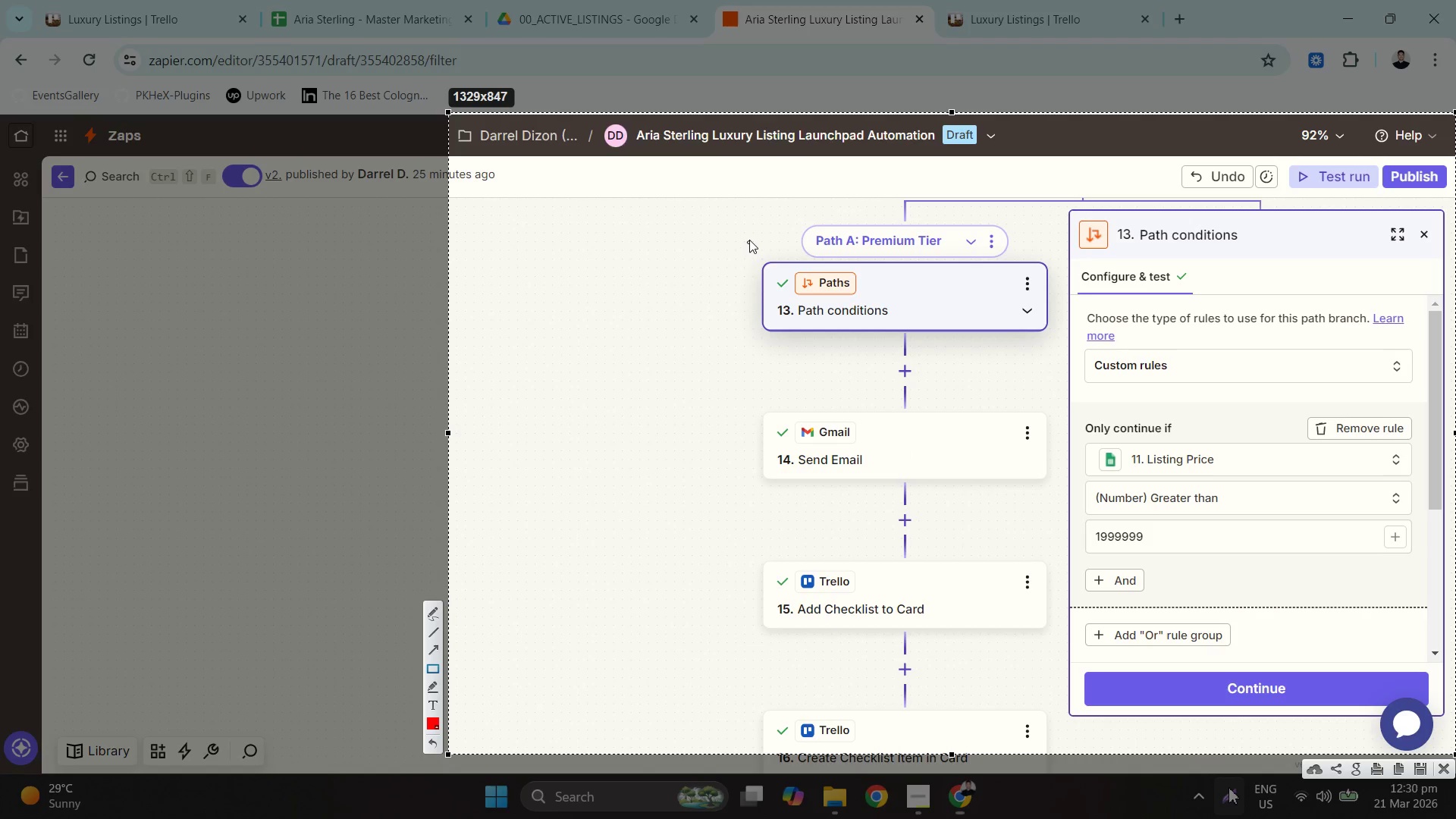 
left_click_drag(start_coordinate=[752, 213], to_coordinate=[1060, 347])
 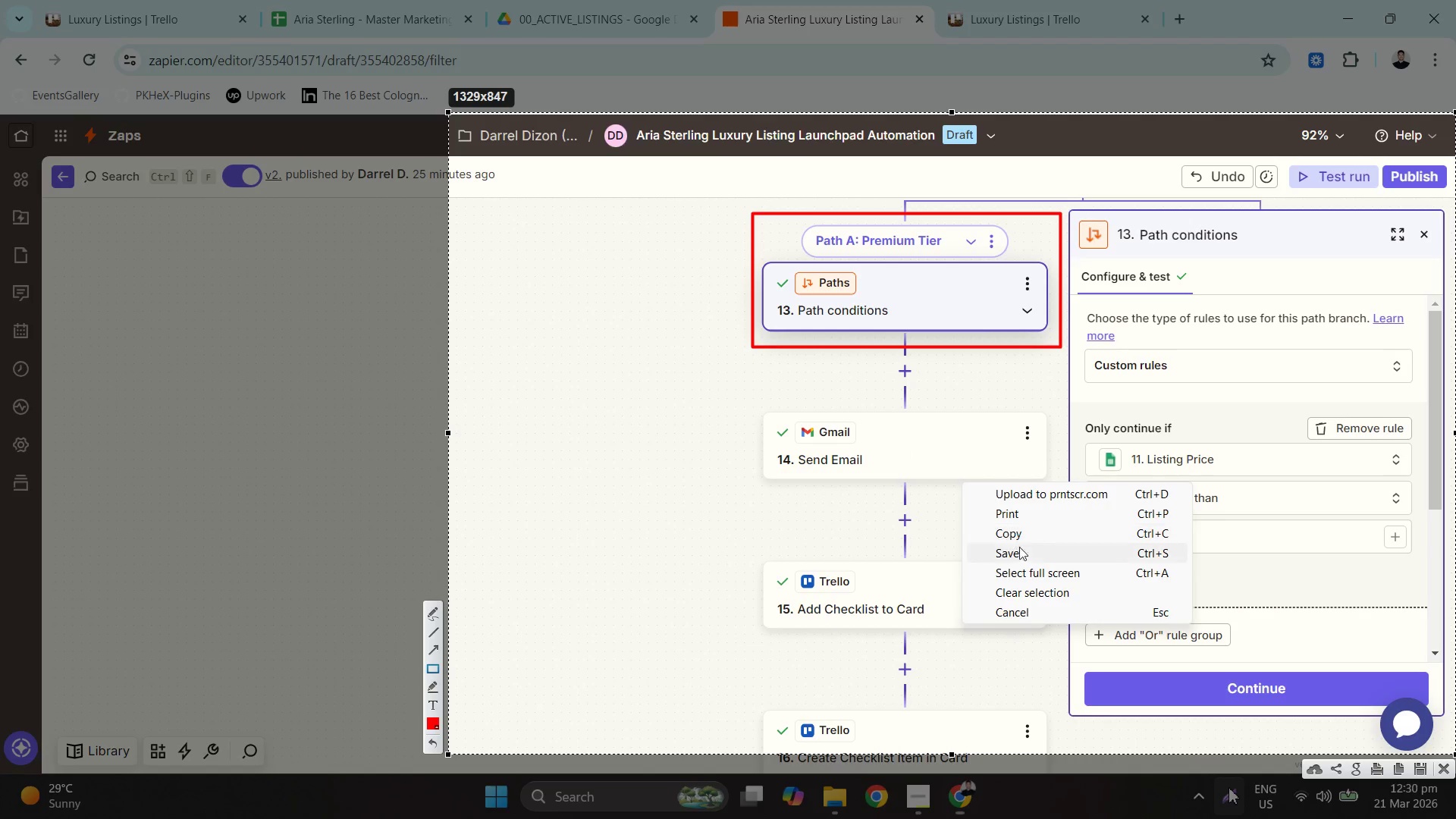 
left_click([1026, 551])
 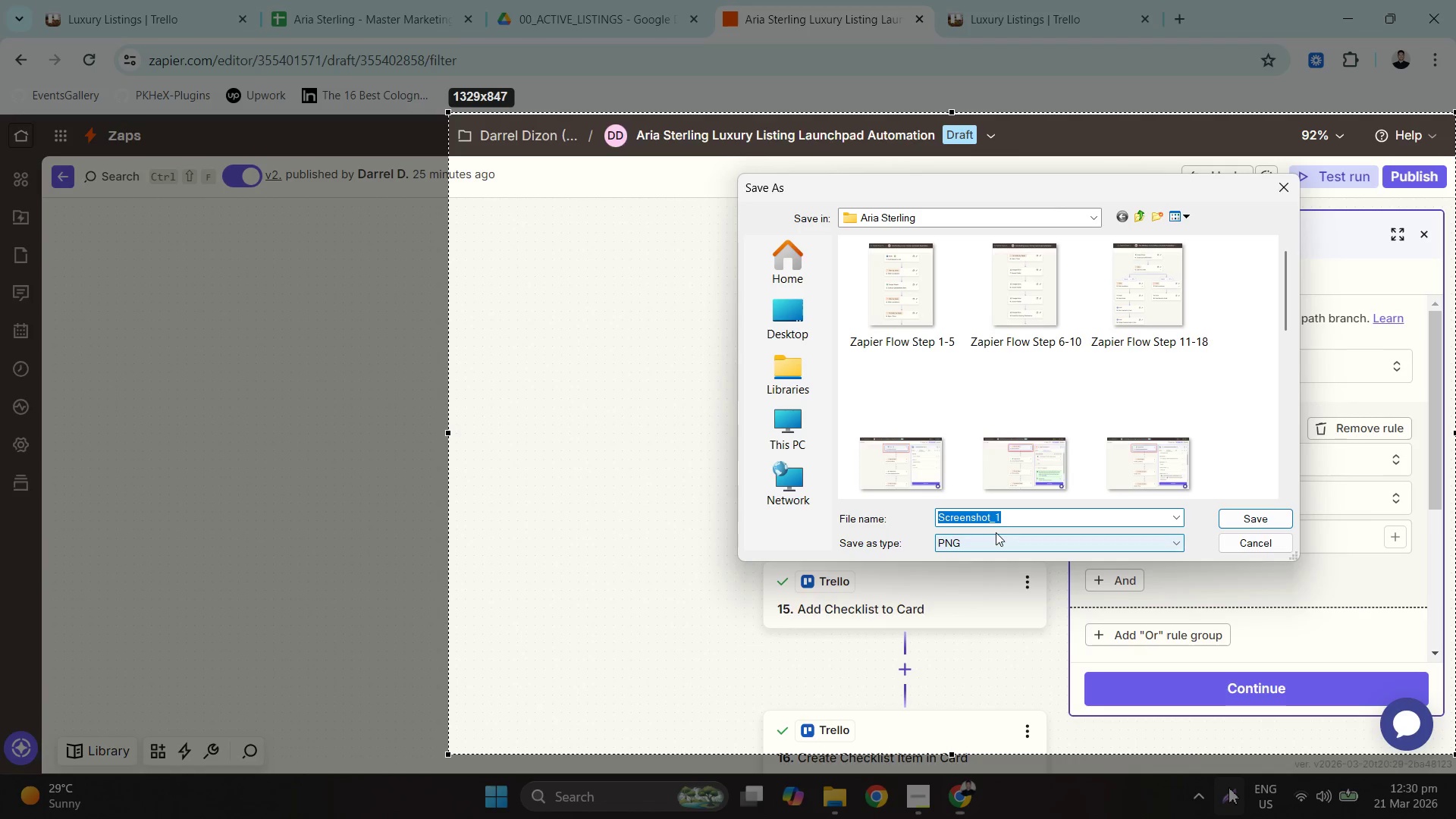 
scroll: coordinate [1166, 412], scroll_direction: down, amount: 7.0
 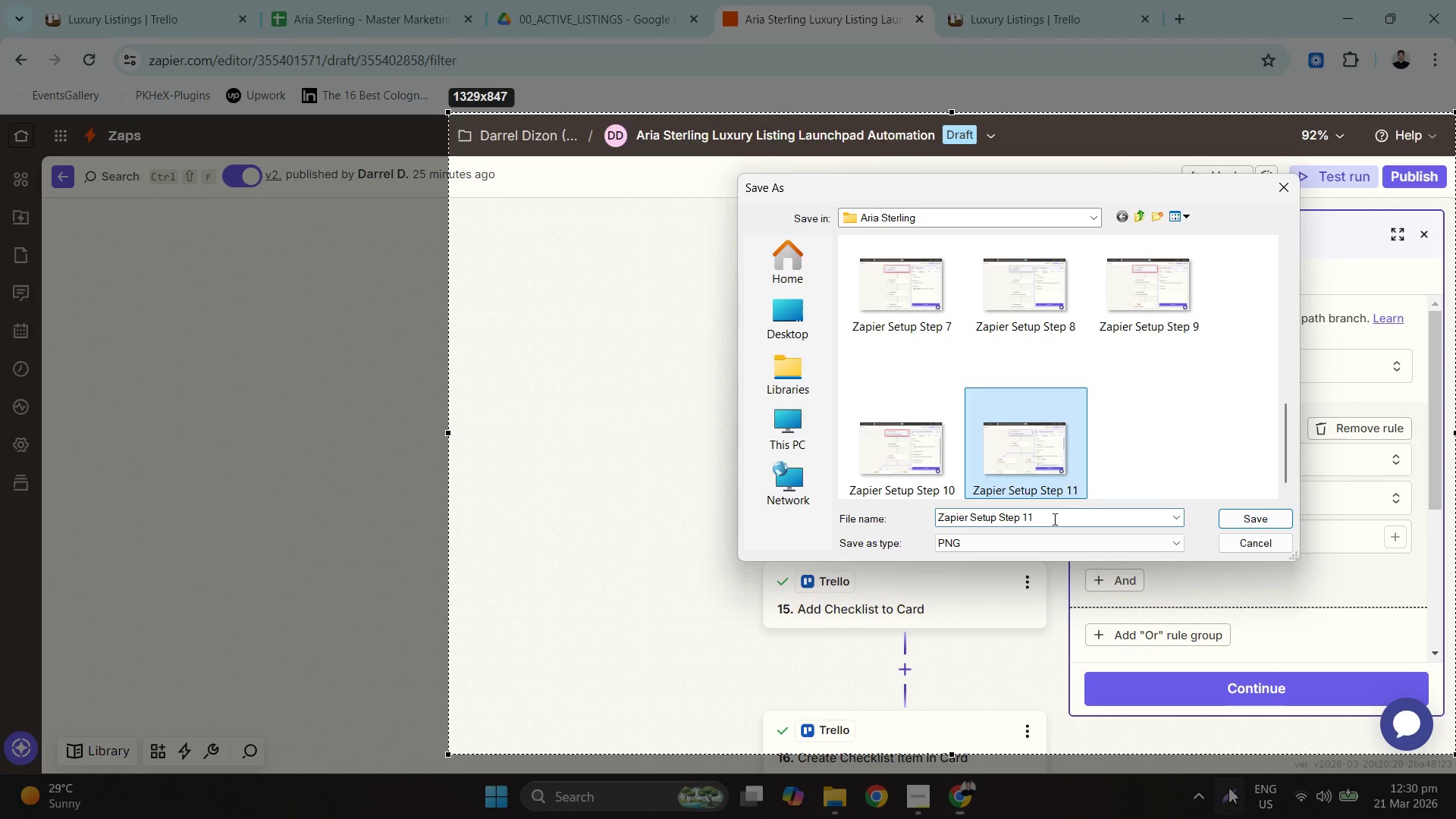 
left_click([1053, 518])
 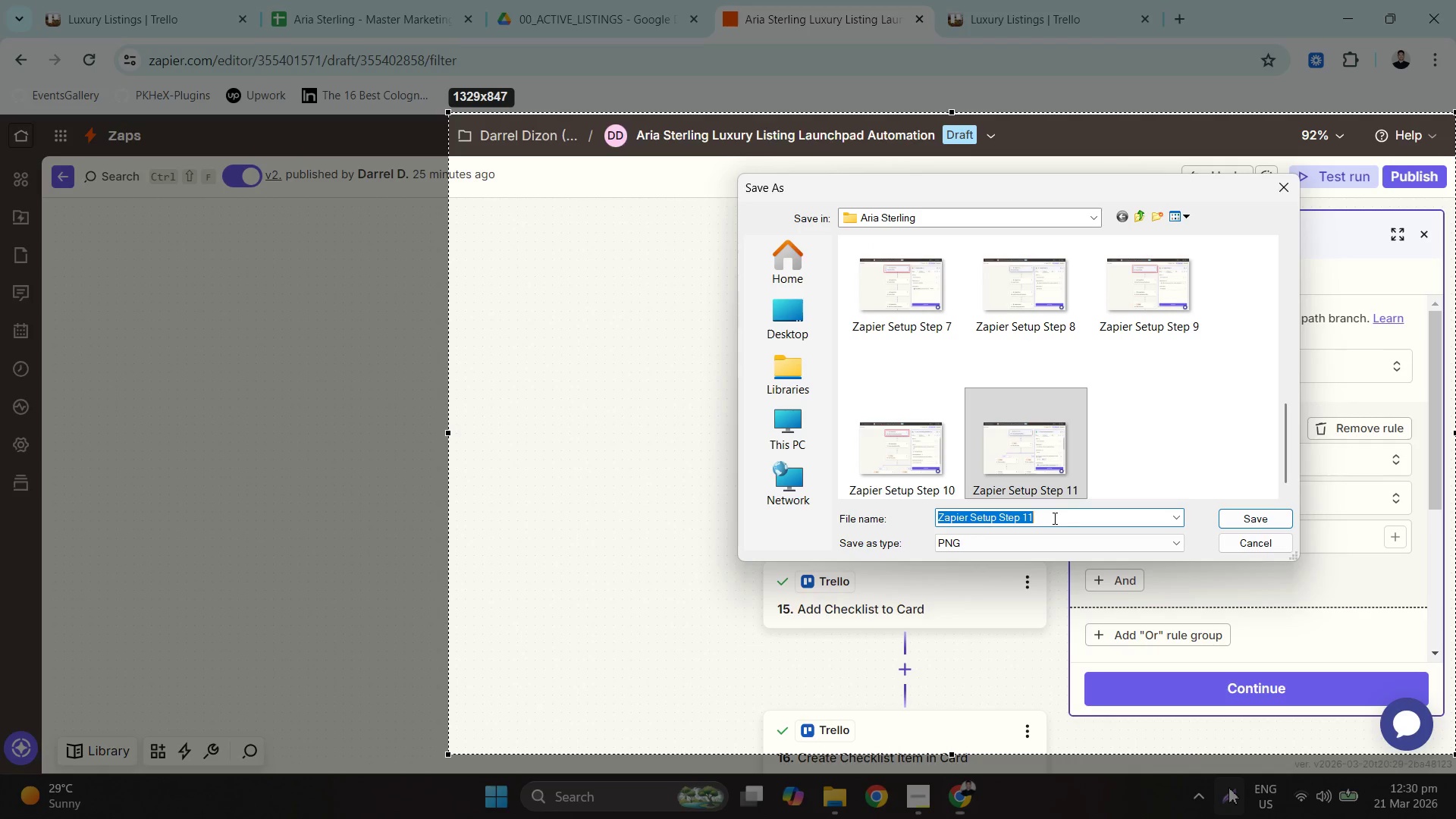 
left_click_drag(start_coordinate=[1051, 518], to_coordinate=[1029, 519])
 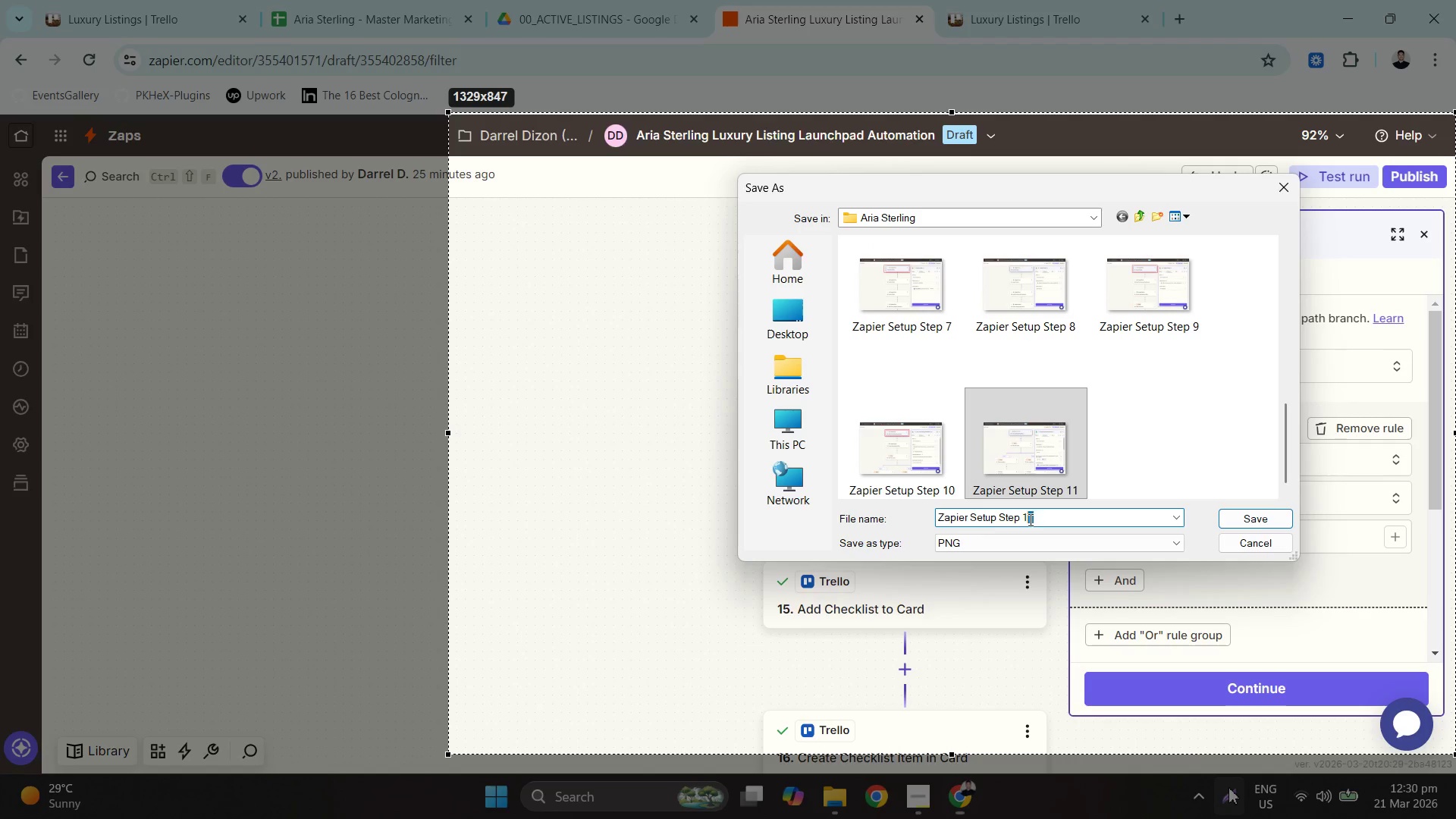 
key(3)
 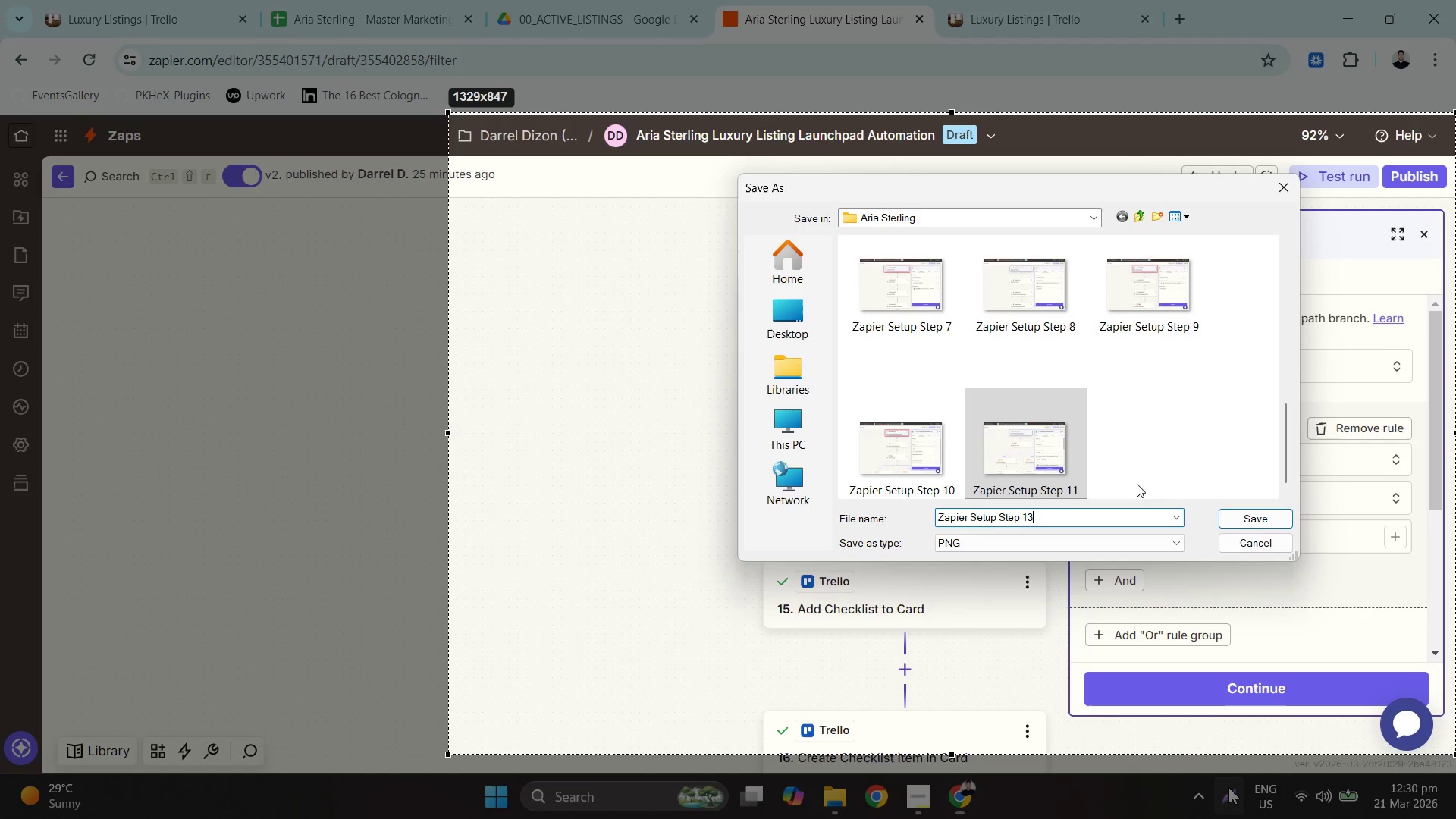 
type(: Sta)
key(Backspace)
key(Backspace)
key(Backspace)
type(P)
 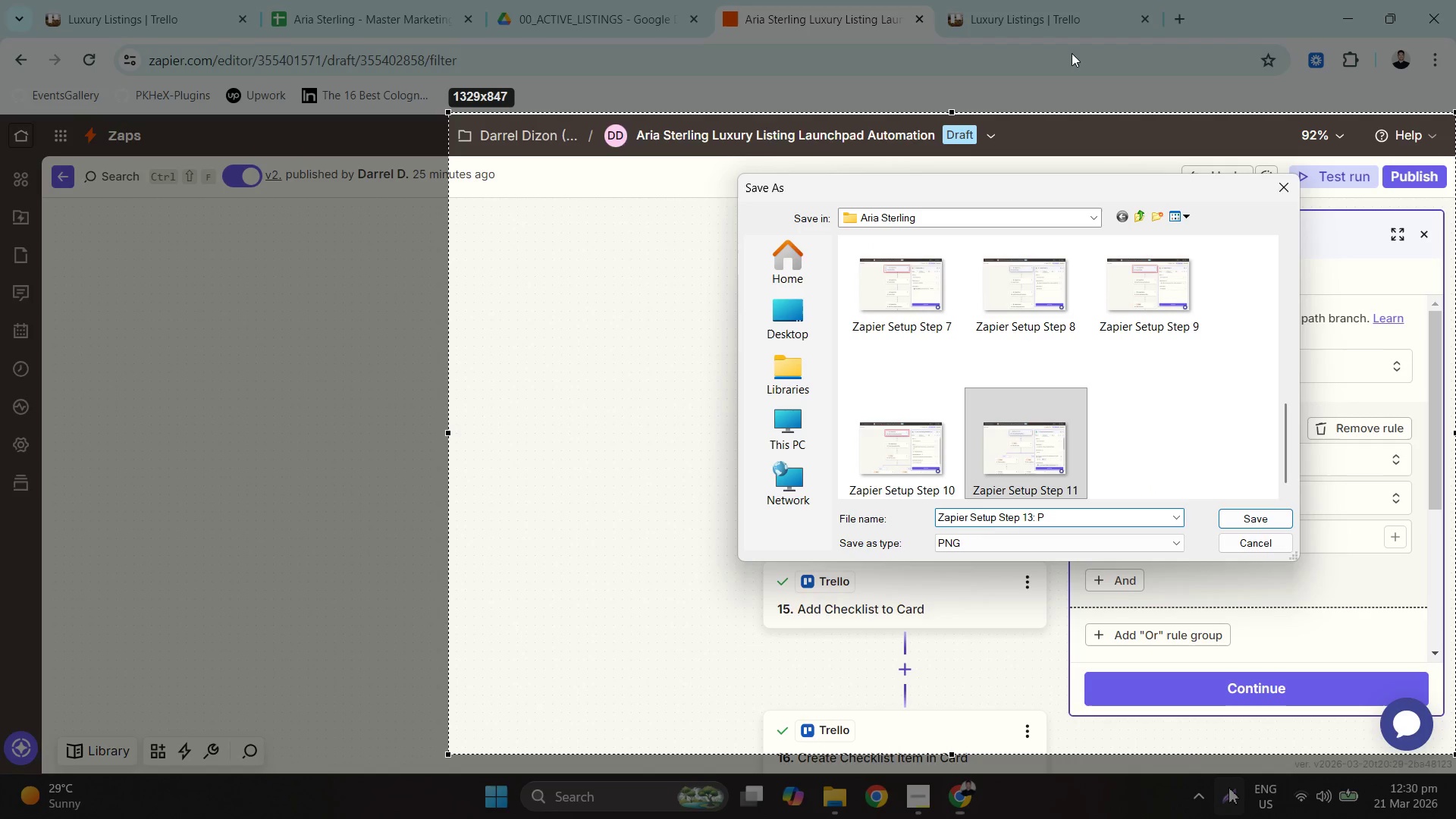 
left_click_drag(start_coordinate=[1028, 183], to_coordinate=[866, 400])
 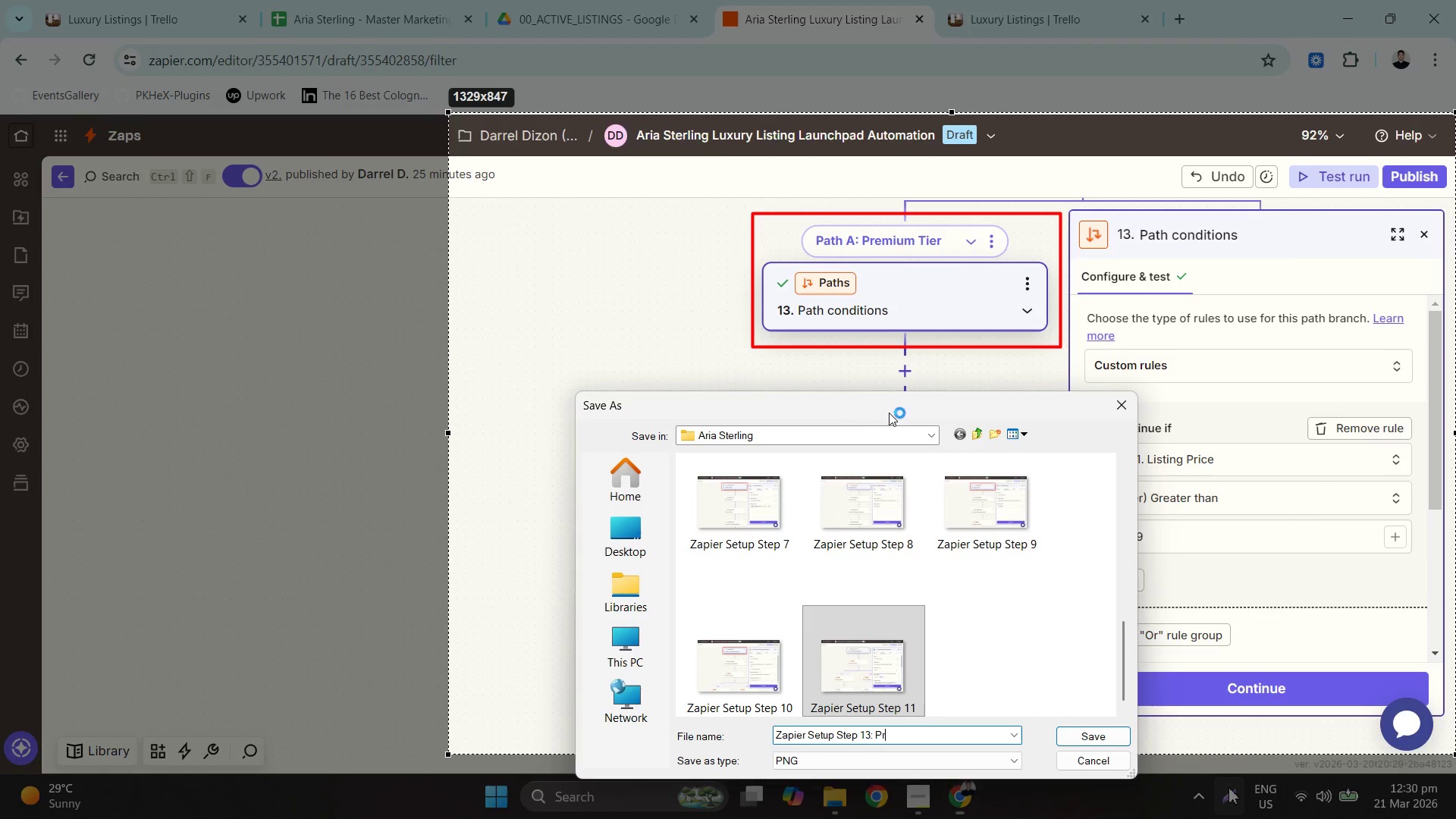 
type(remium Tier Logic)
 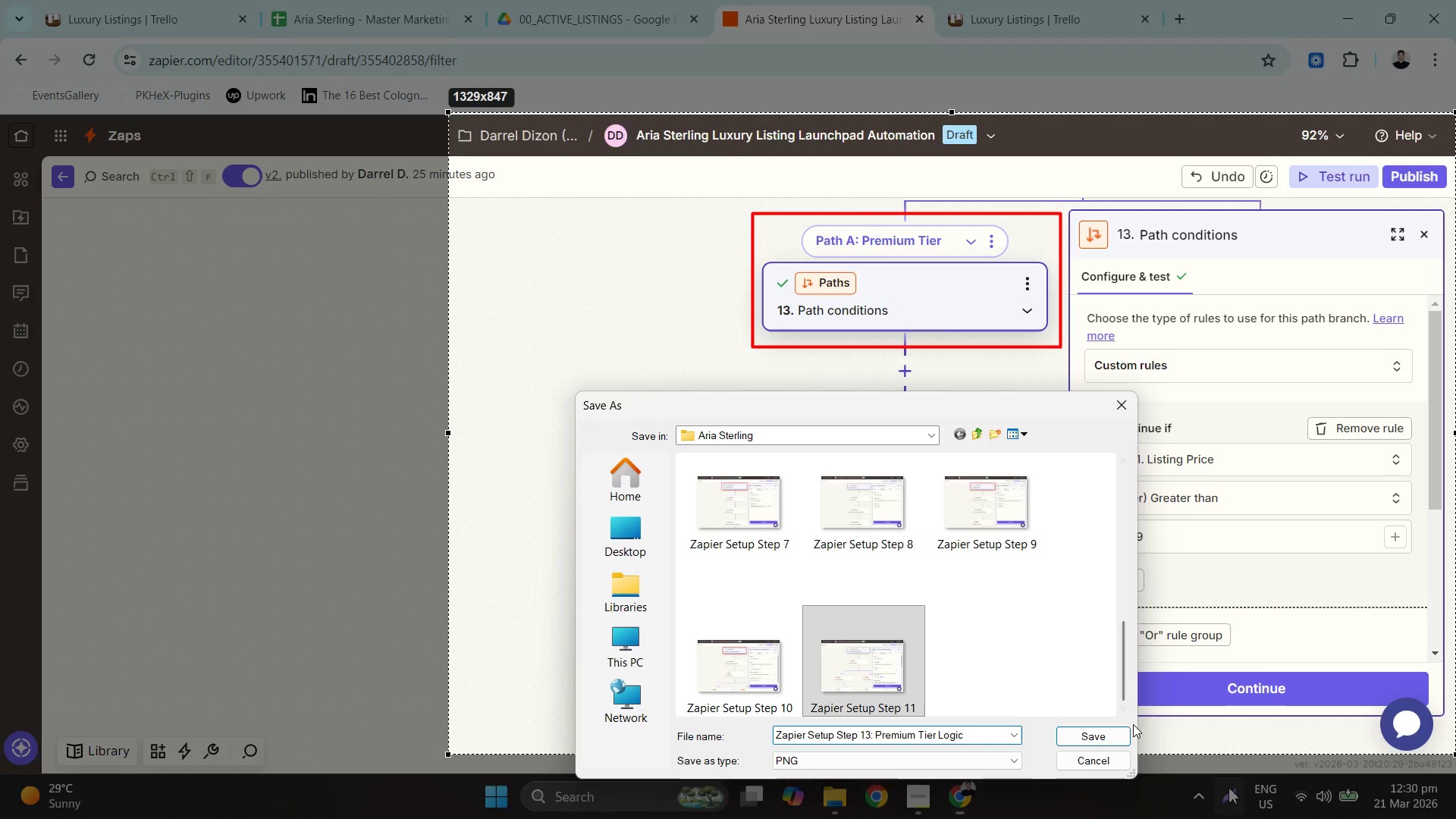 
left_click([1101, 733])
 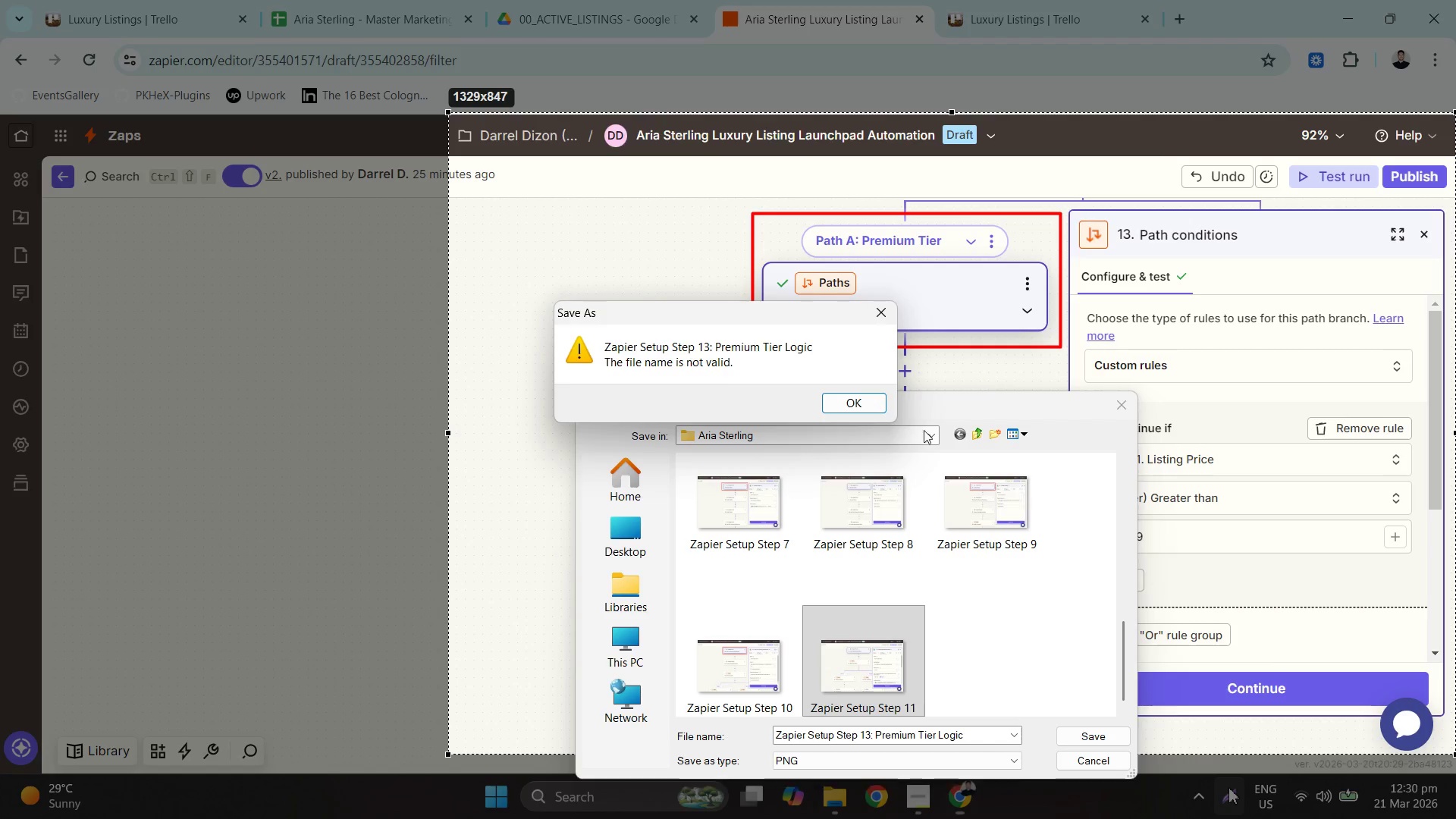 
left_click([852, 406])
 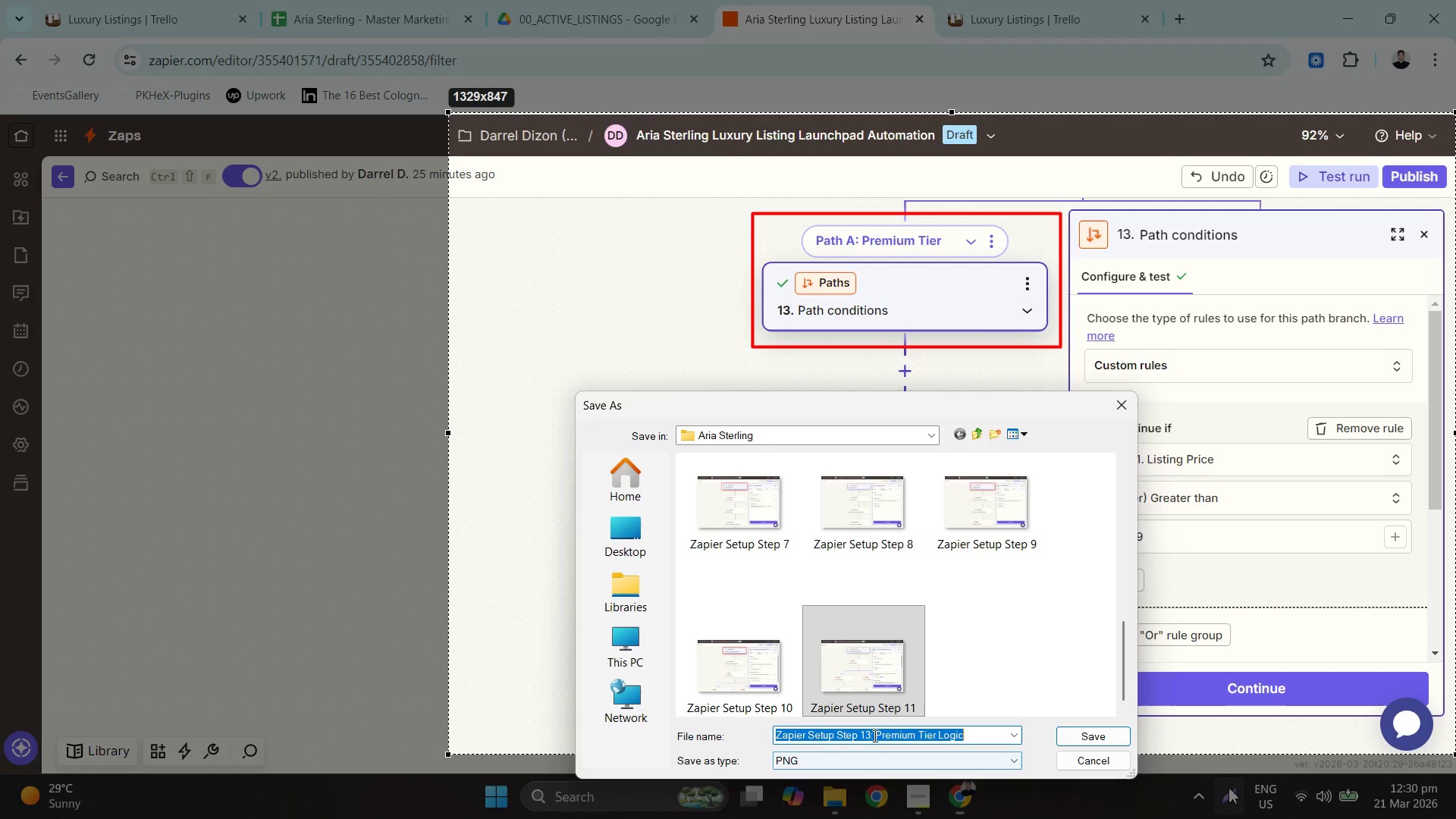 
left_click([874, 735])
 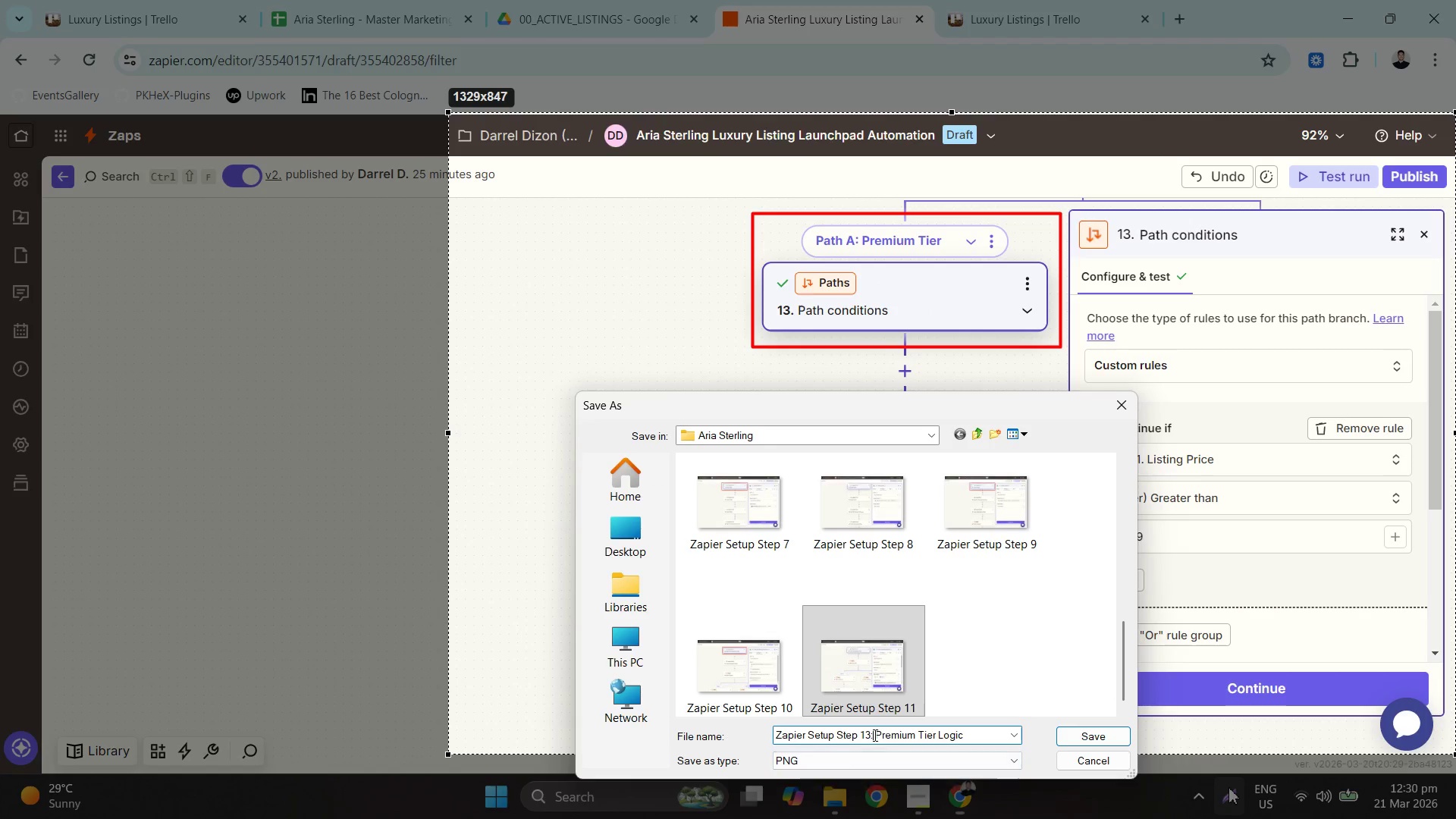 
key(Backspace)
 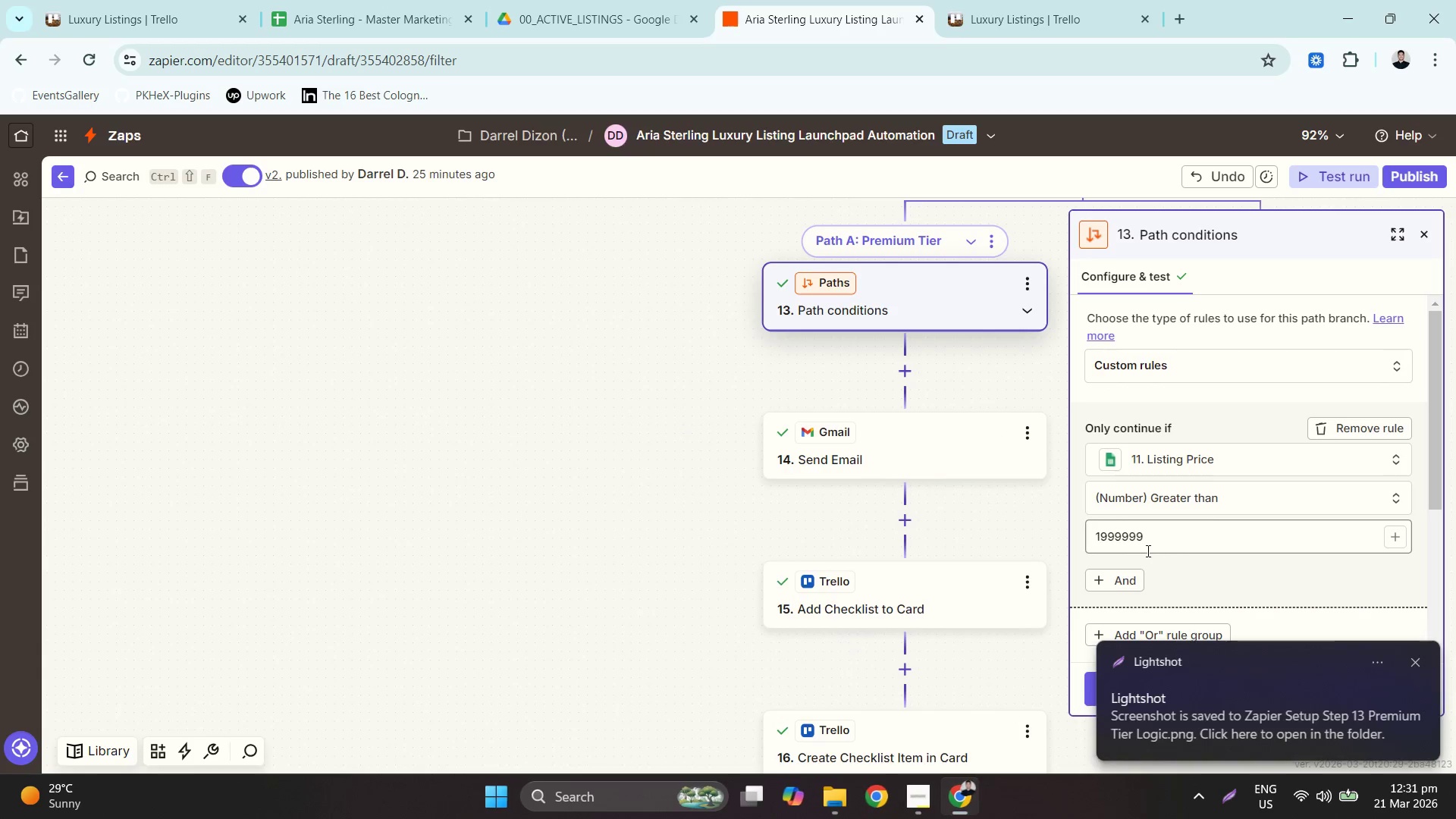 
left_click([950, 480])
 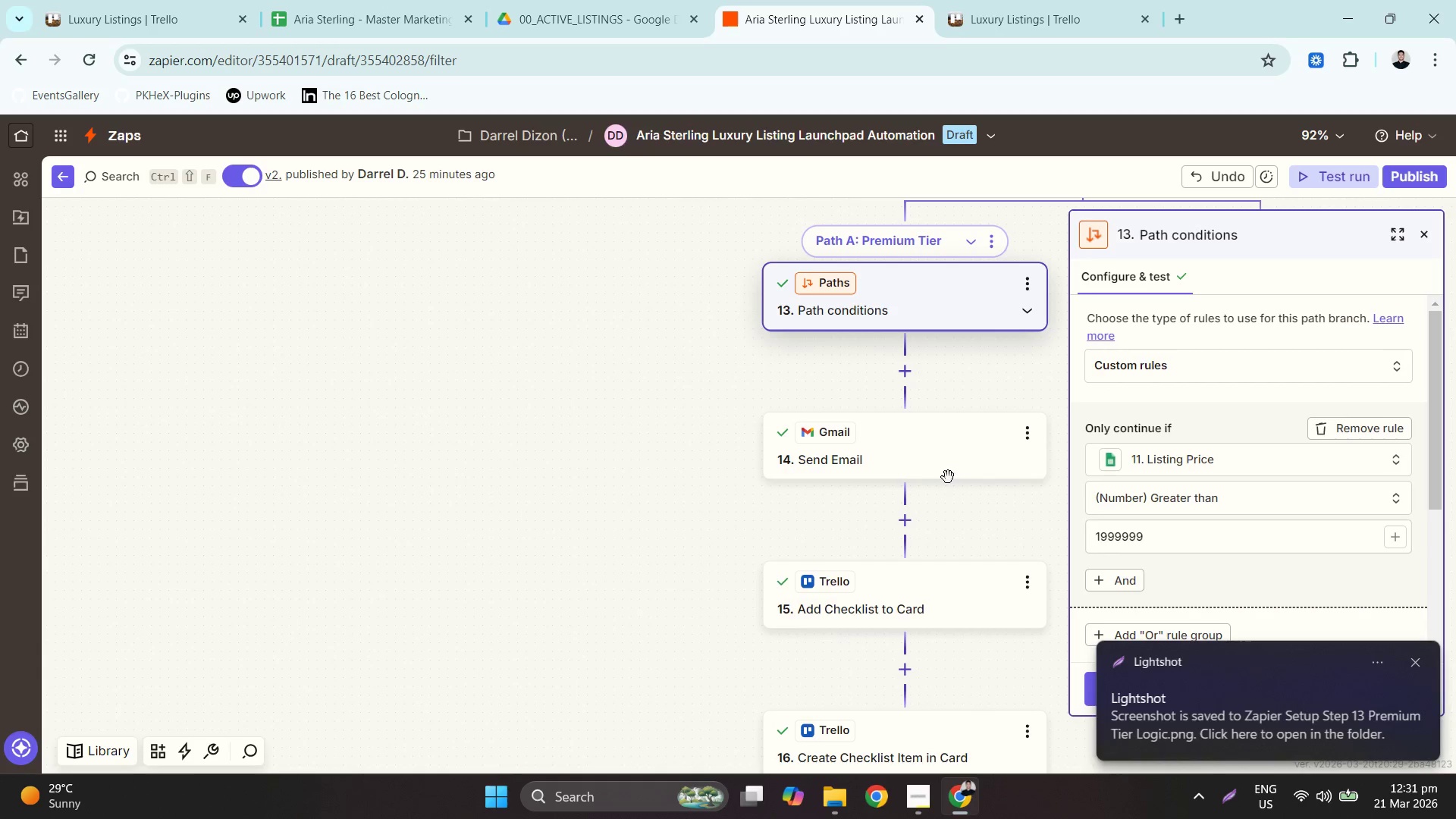 
left_click([948, 464])
 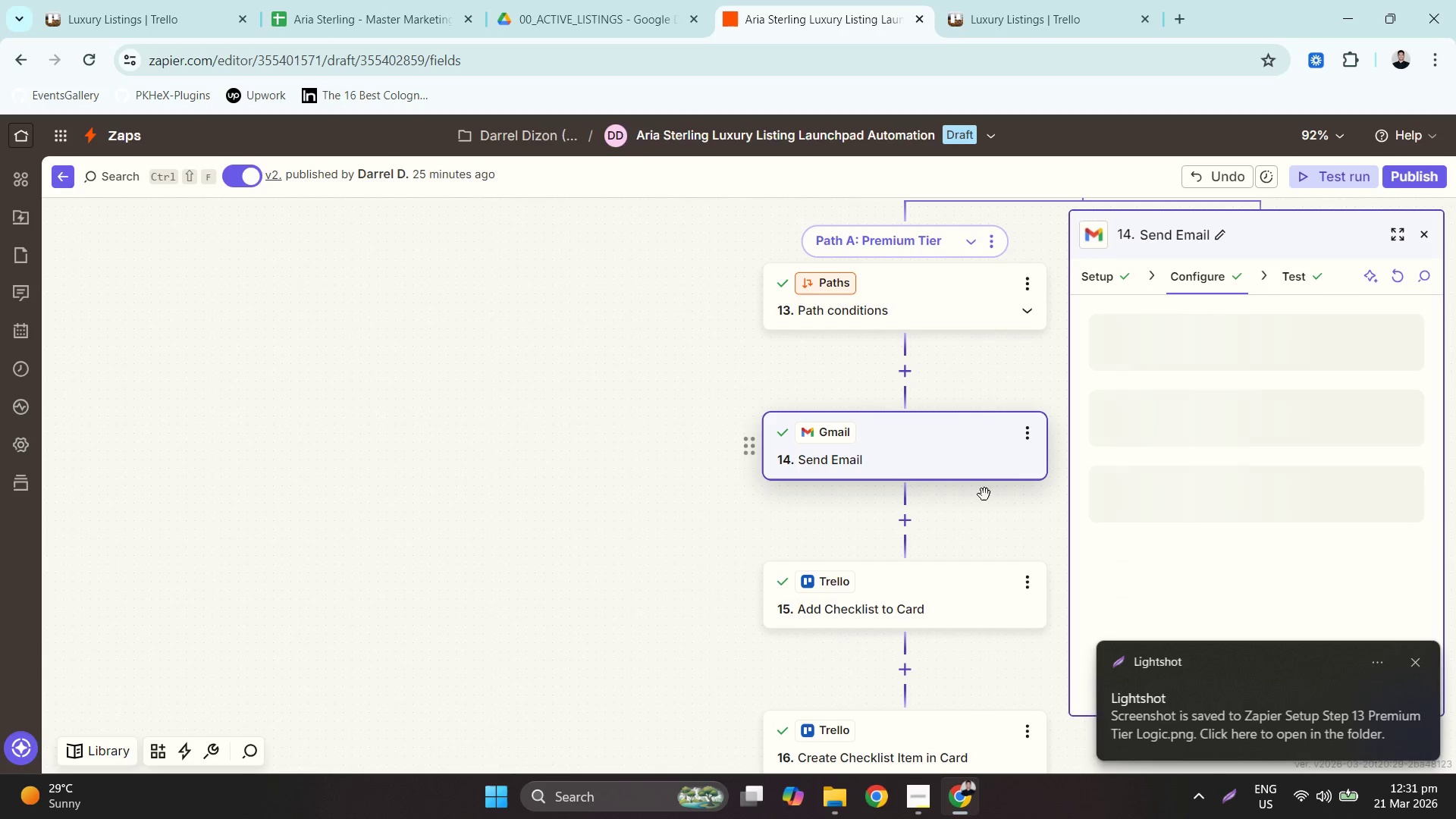 
left_click_drag(start_coordinate=[995, 523], to_coordinate=[1008, 322])
 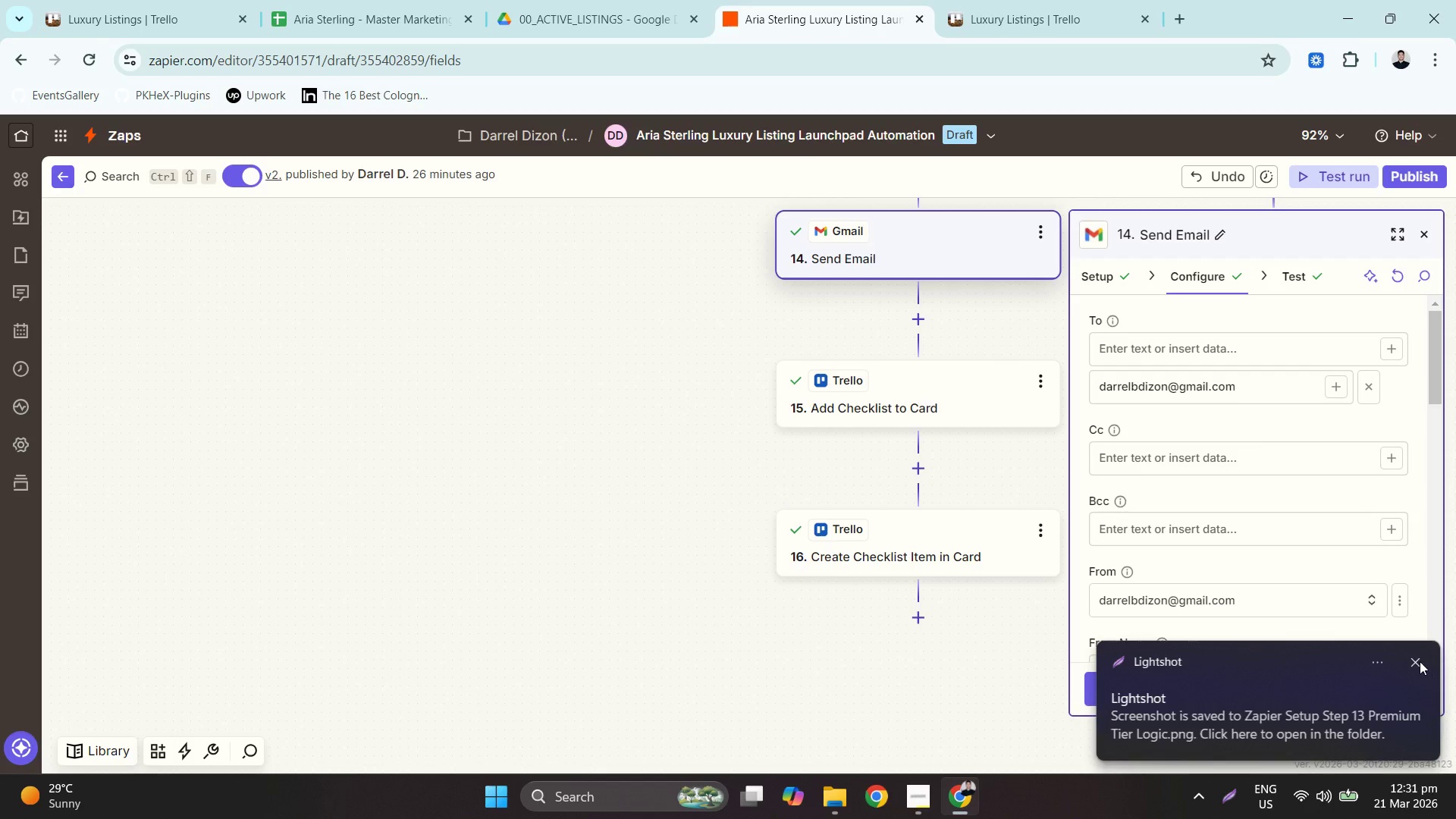 
left_click([1417, 660])
 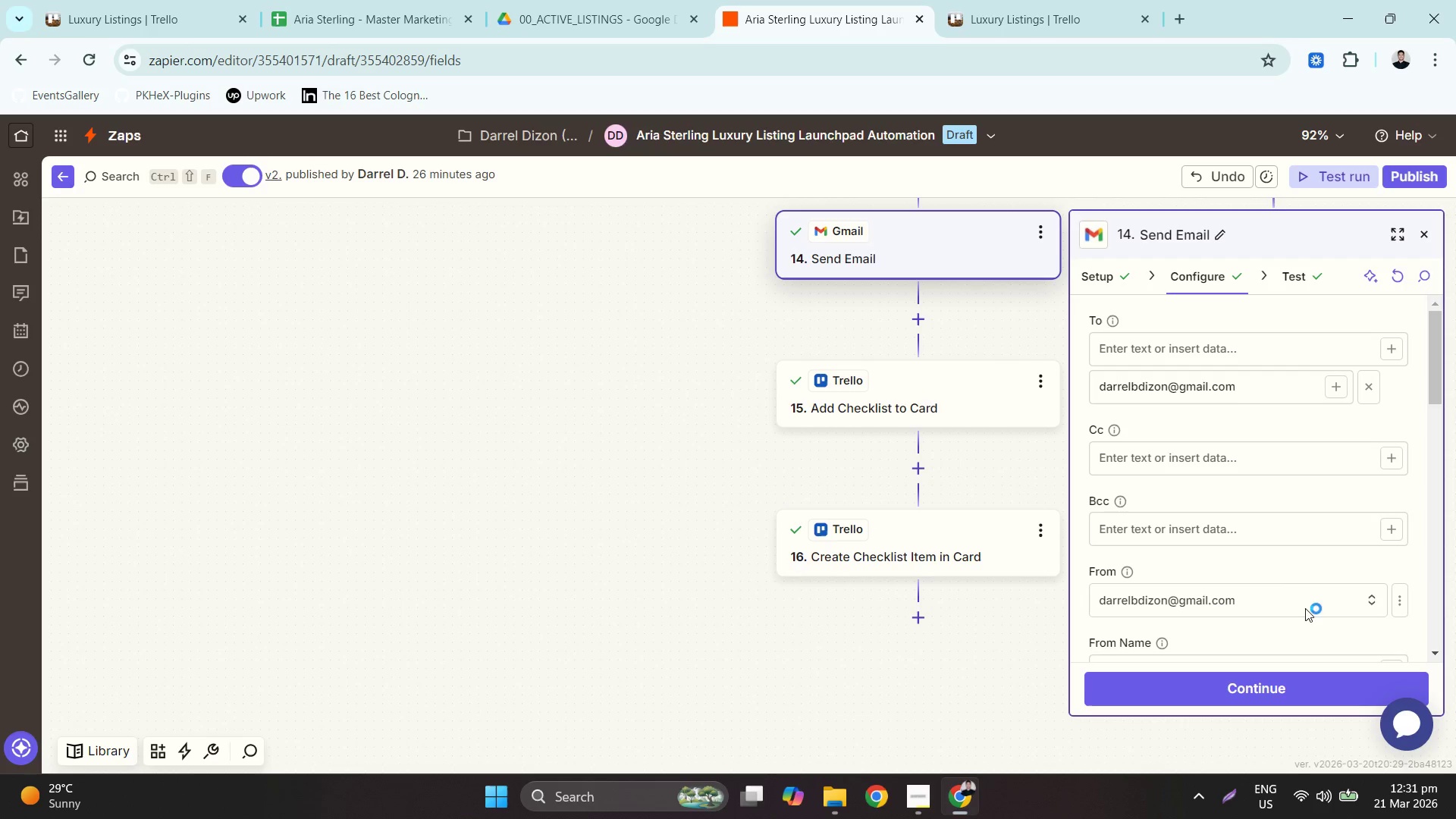 
scroll: coordinate [1319, 558], scroll_direction: down, amount: 5.0
 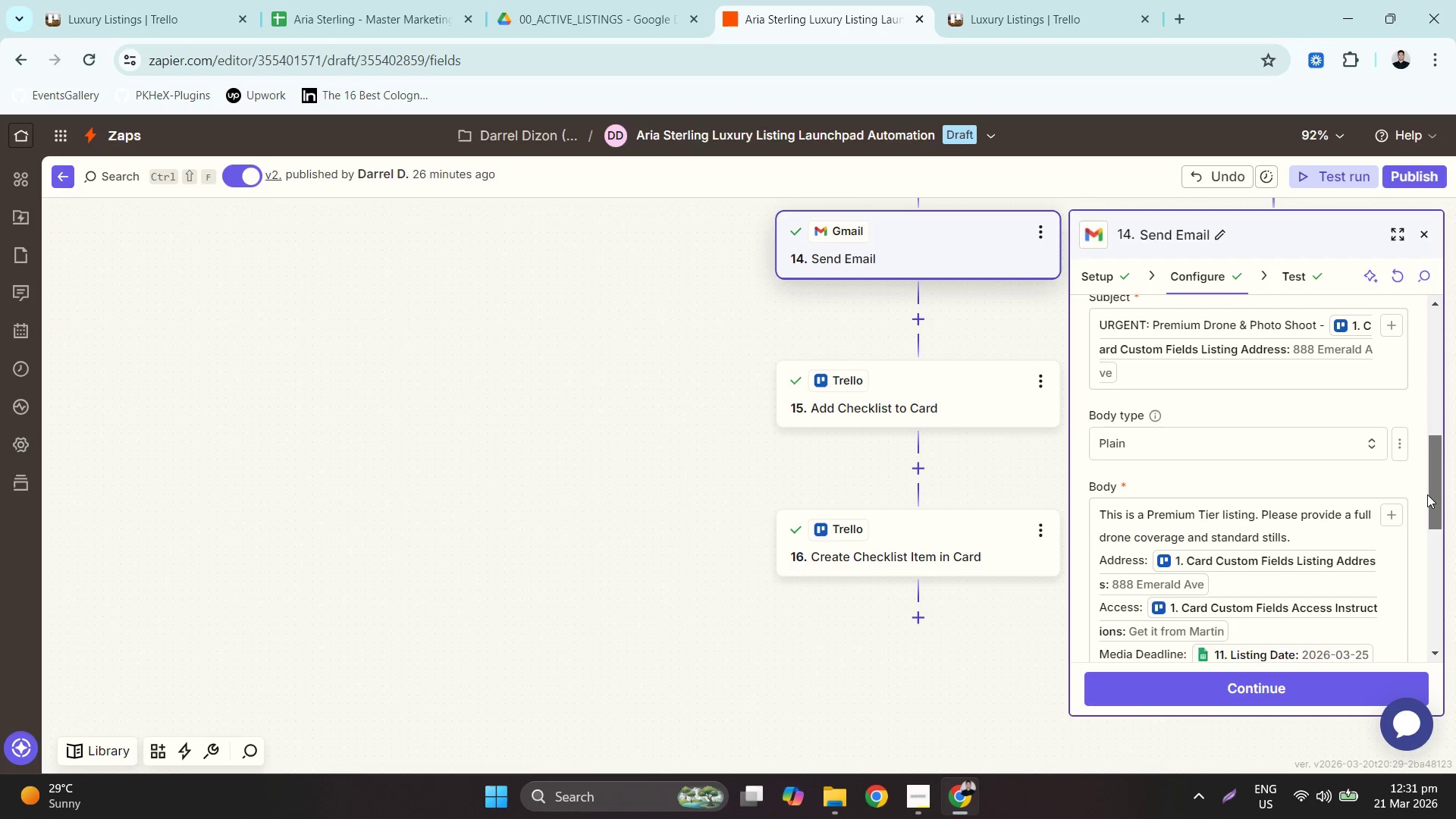 
key(Control+ControlLeft)
 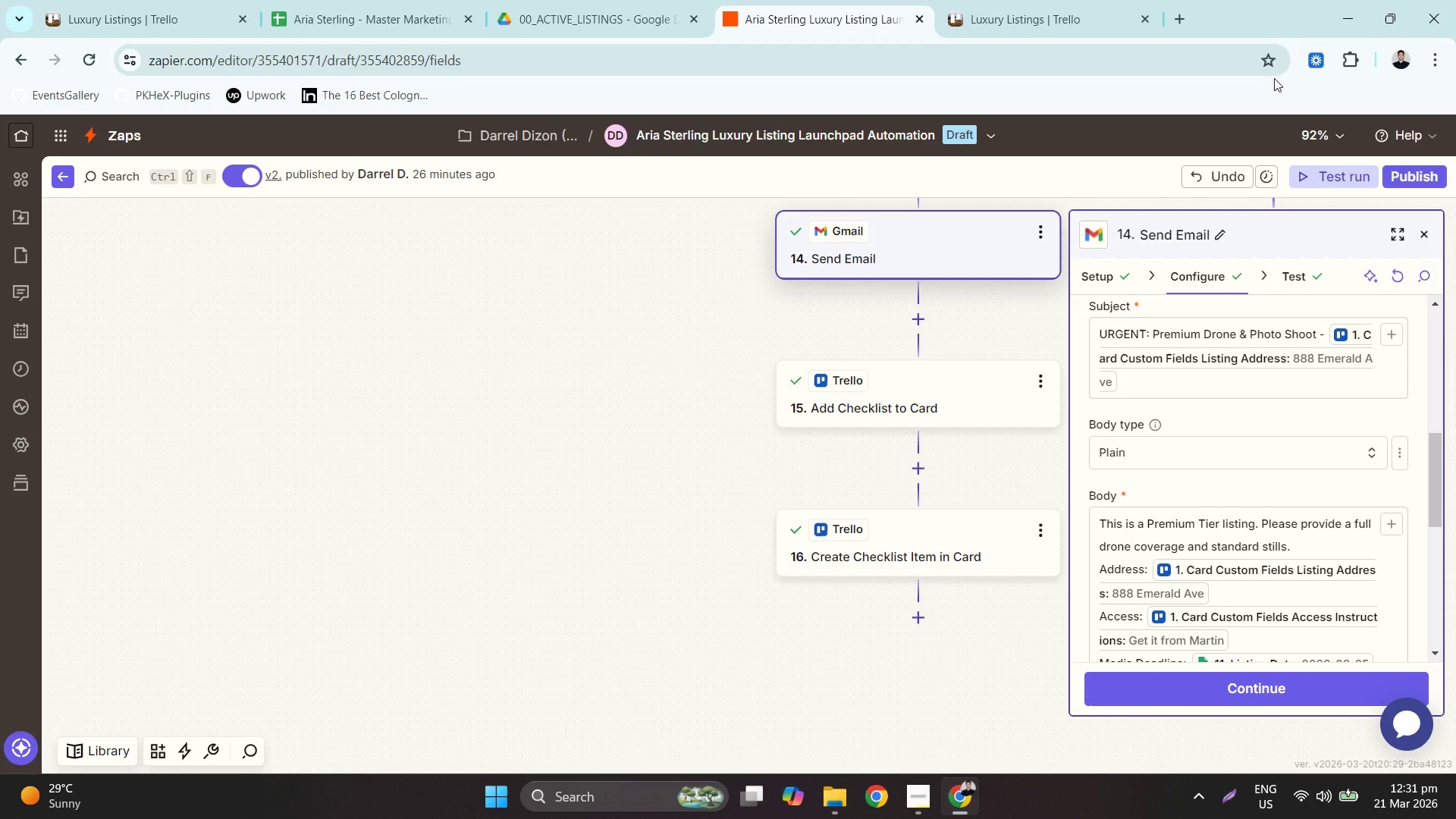 
left_click([1271, 83])
 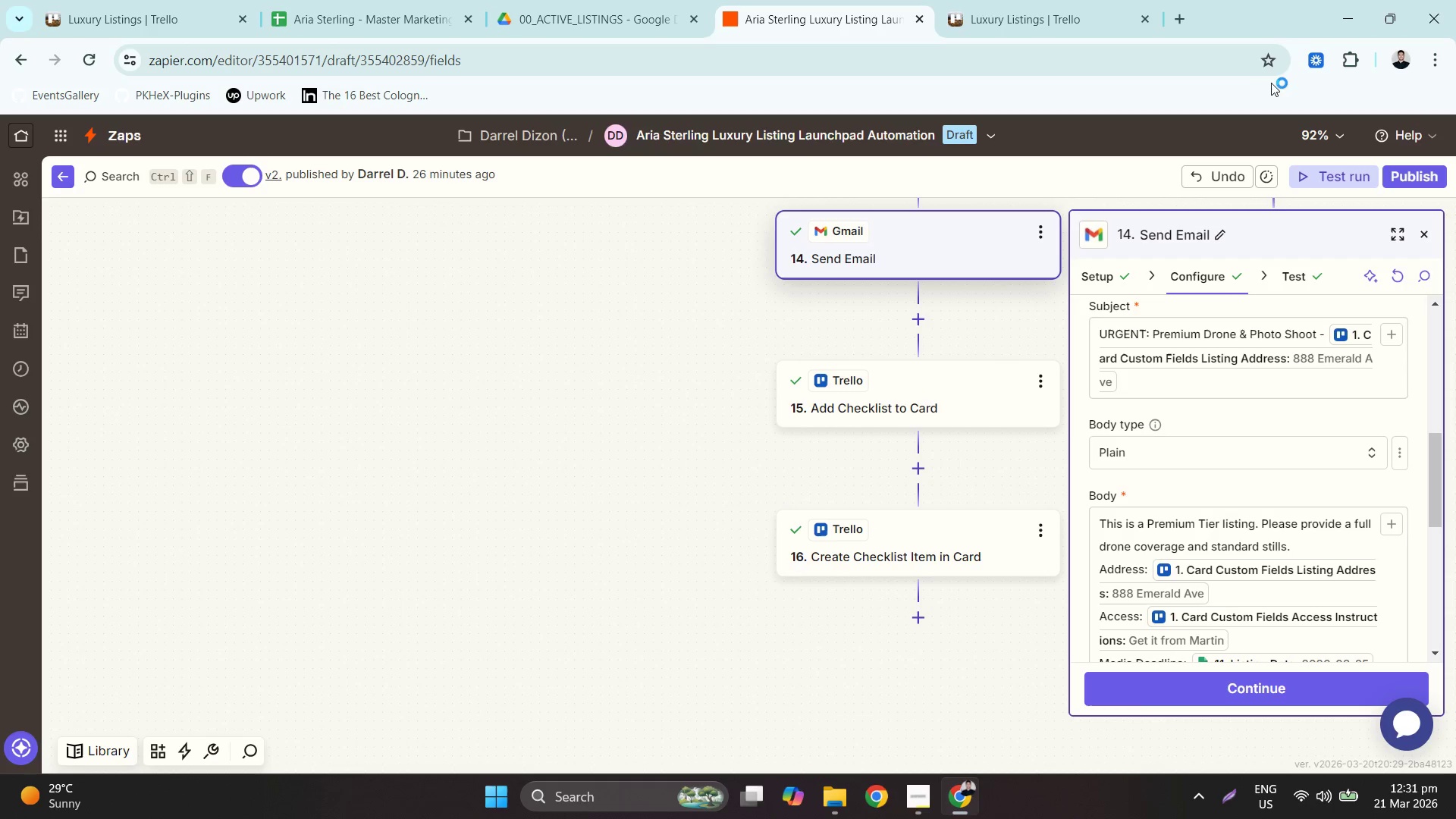 
key(Control+Minus)
 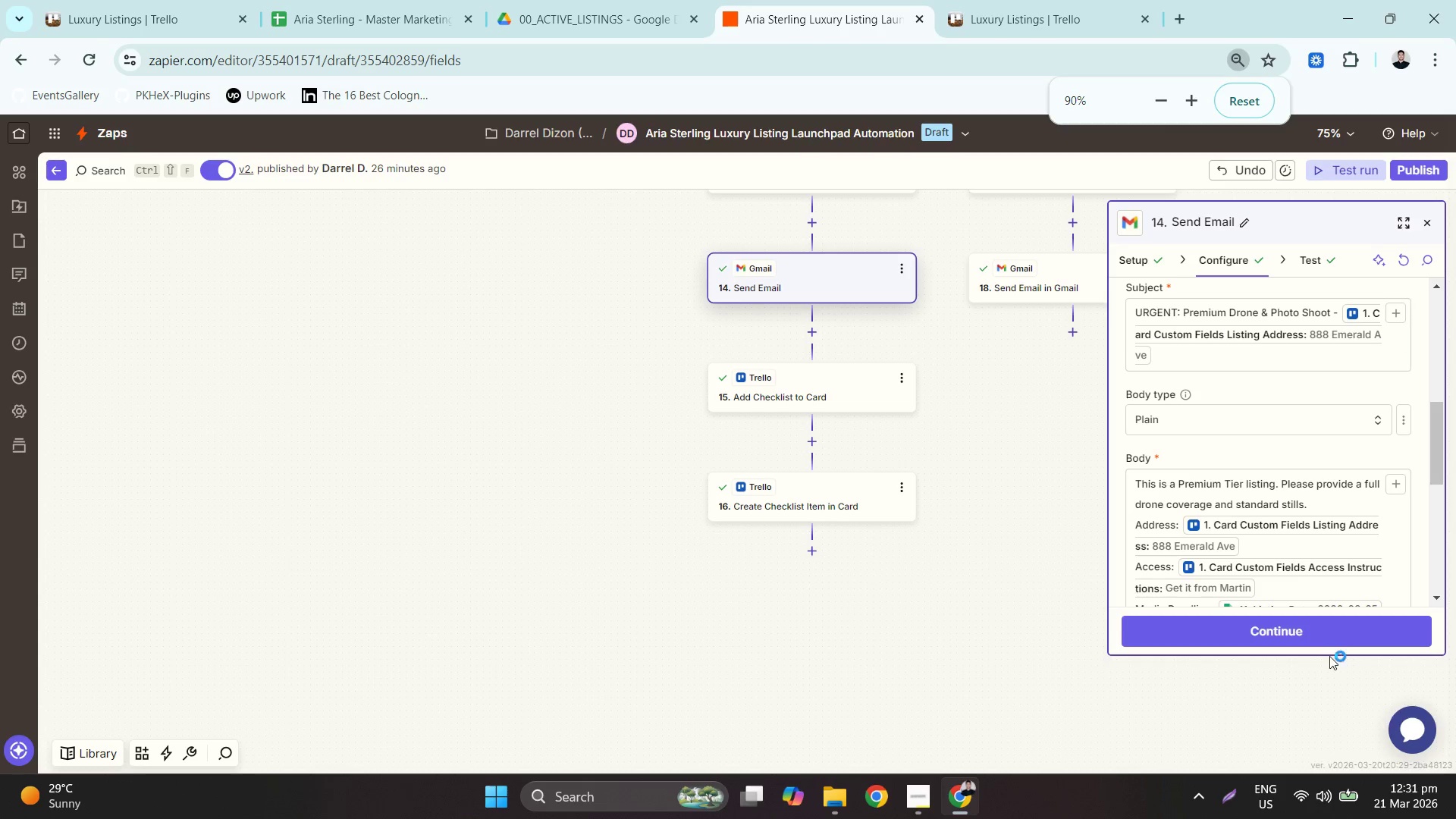 
left_click_drag(start_coordinate=[1326, 647], to_coordinate=[1316, 817])
 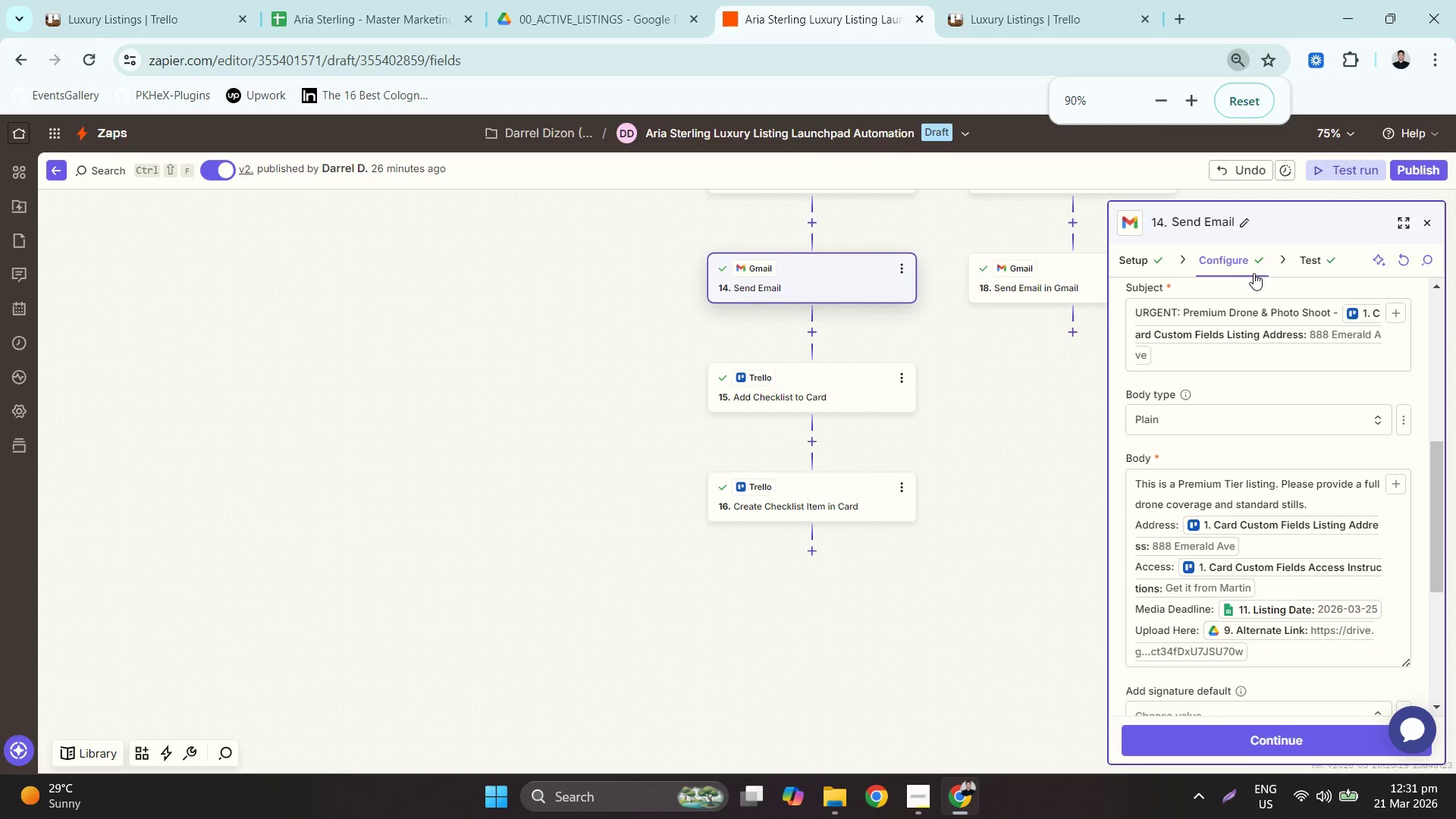 
key(Control+Equal)
 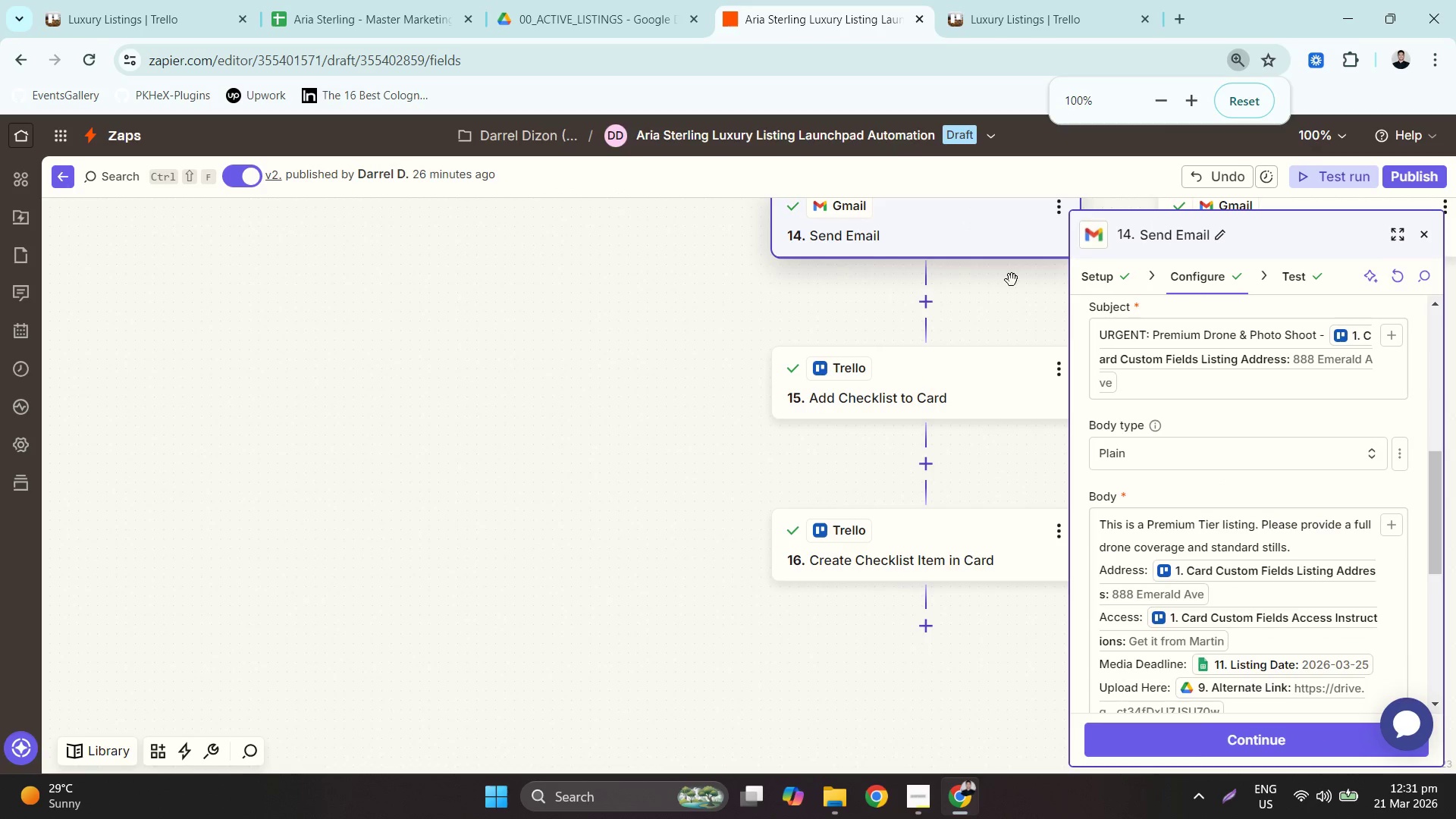 
left_click_drag(start_coordinate=[474, 359], to_coordinate=[445, 383])
 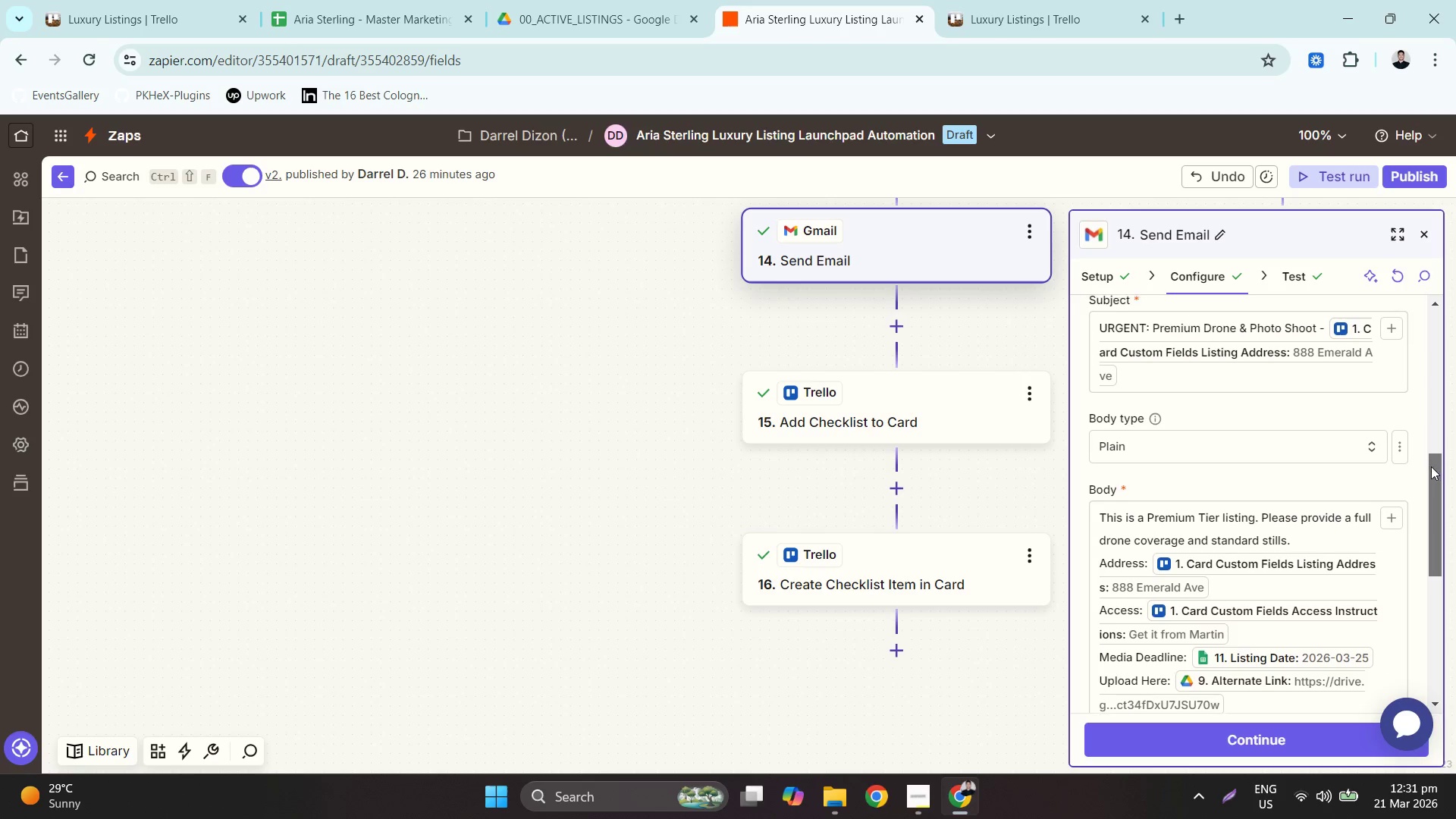 
left_click([1237, 792])
 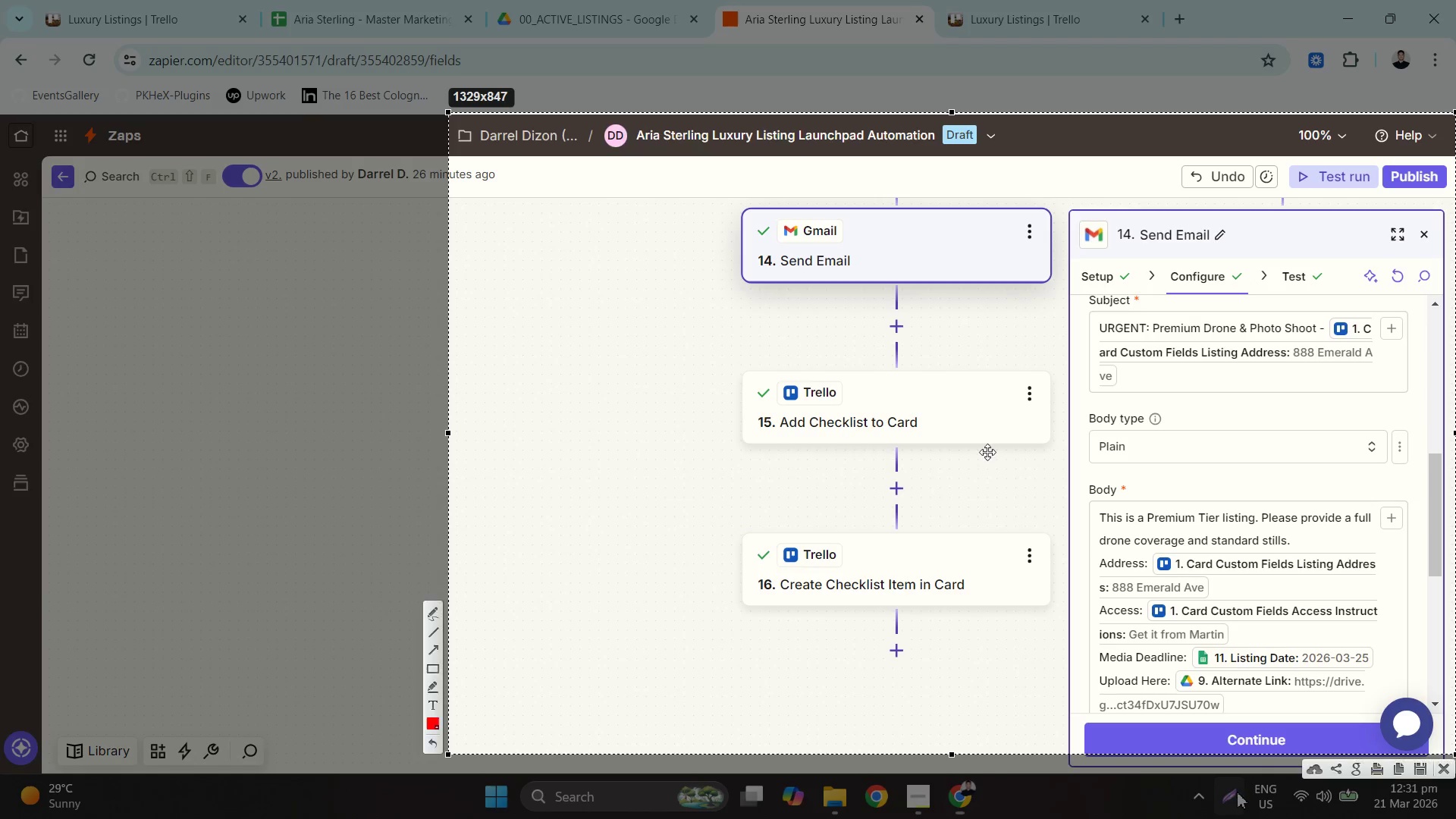 
right_click([931, 397])
 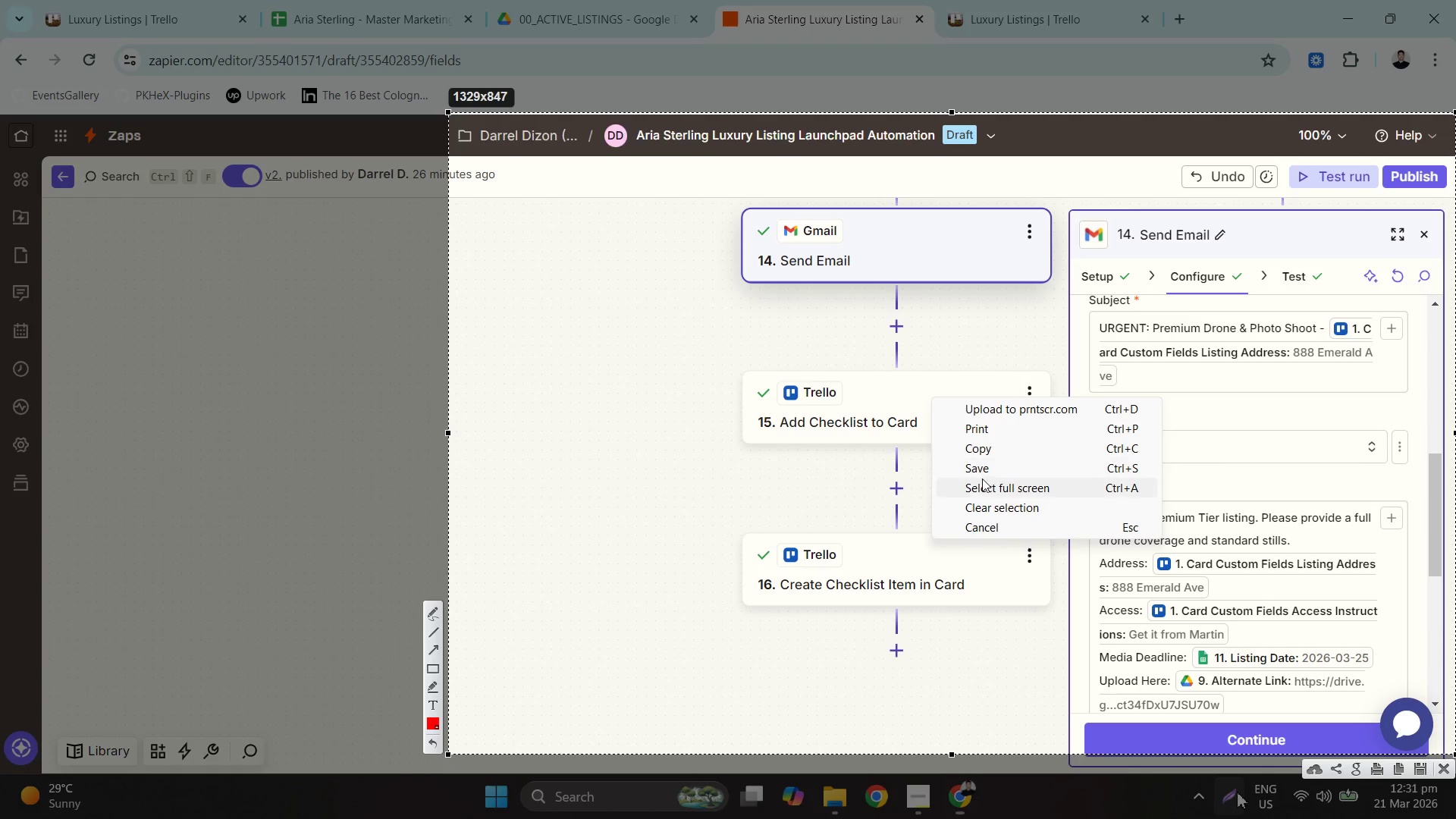 
left_click([978, 475])
 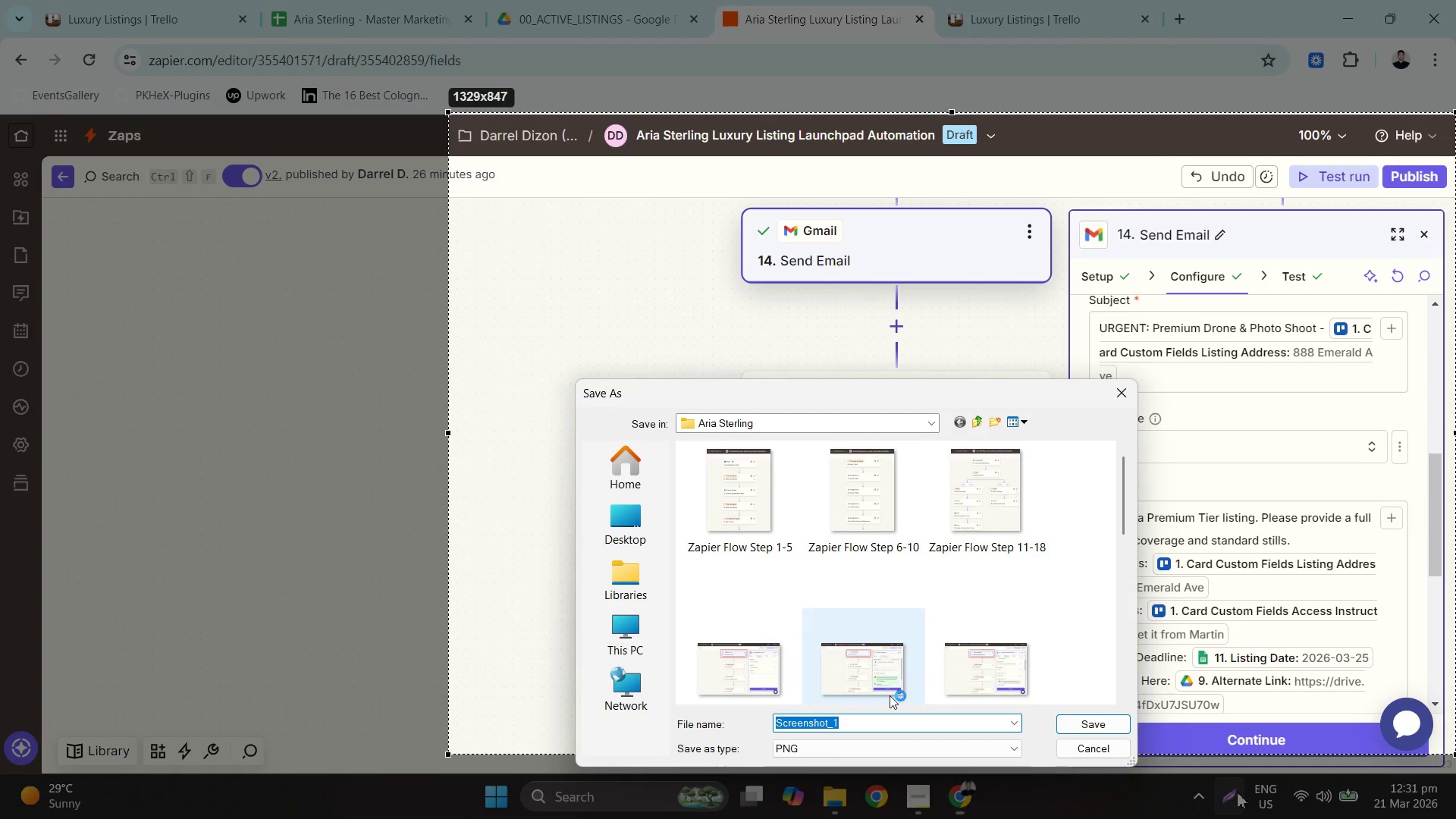 
left_click([996, 663])
 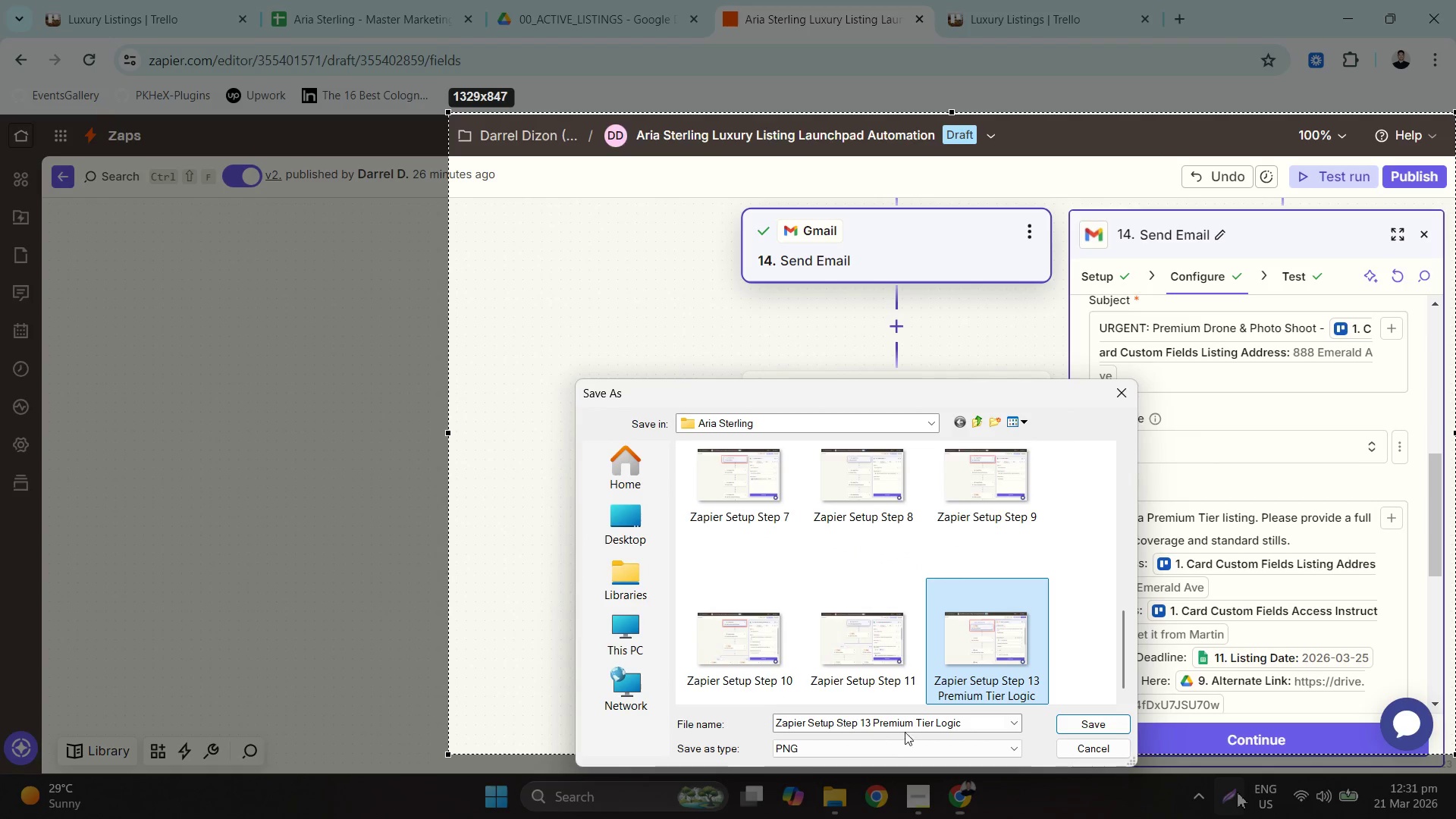 
scroll: coordinate [993, 579], scroll_direction: down, amount: 5.0
 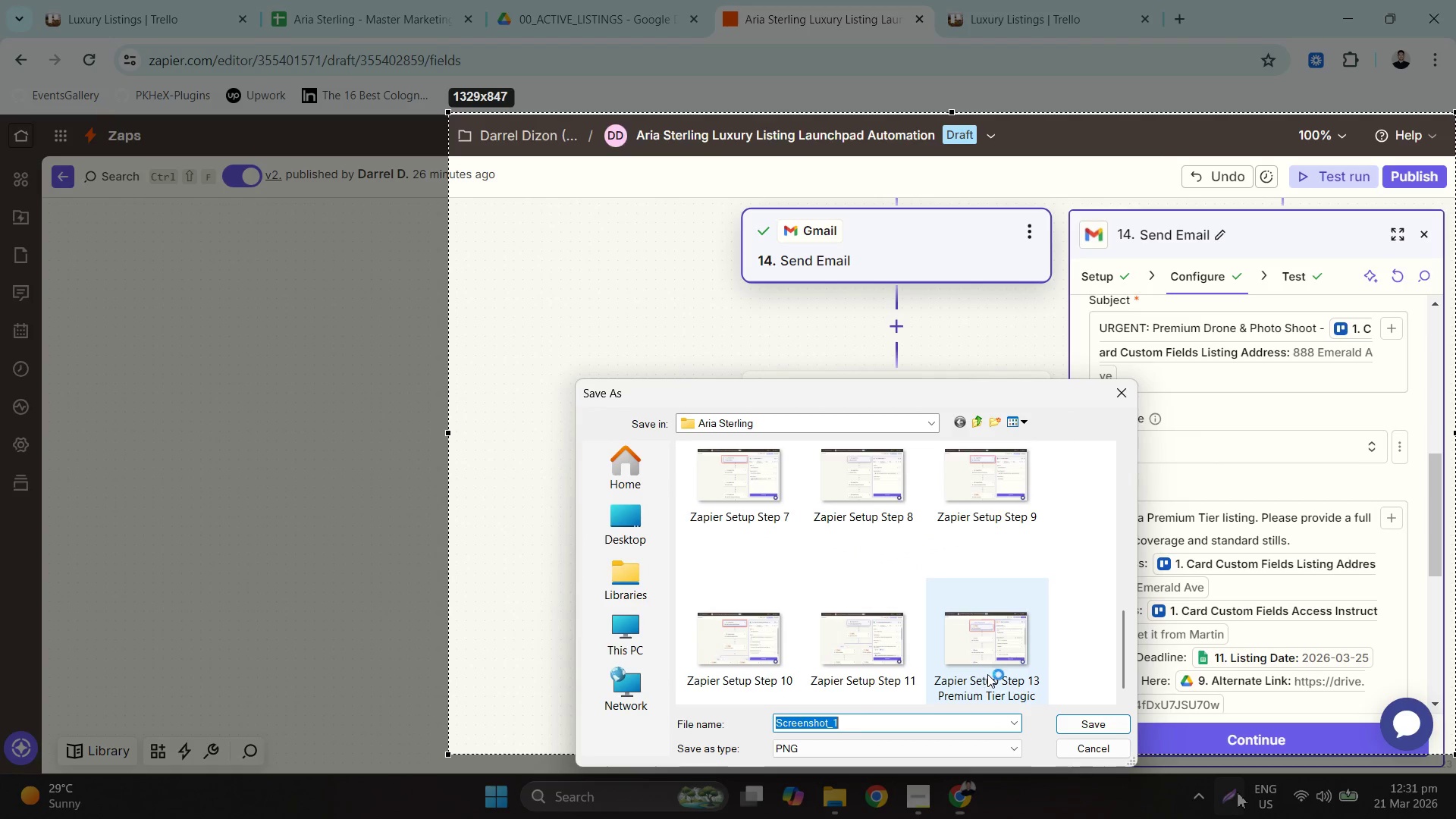 
left_click([875, 716])
 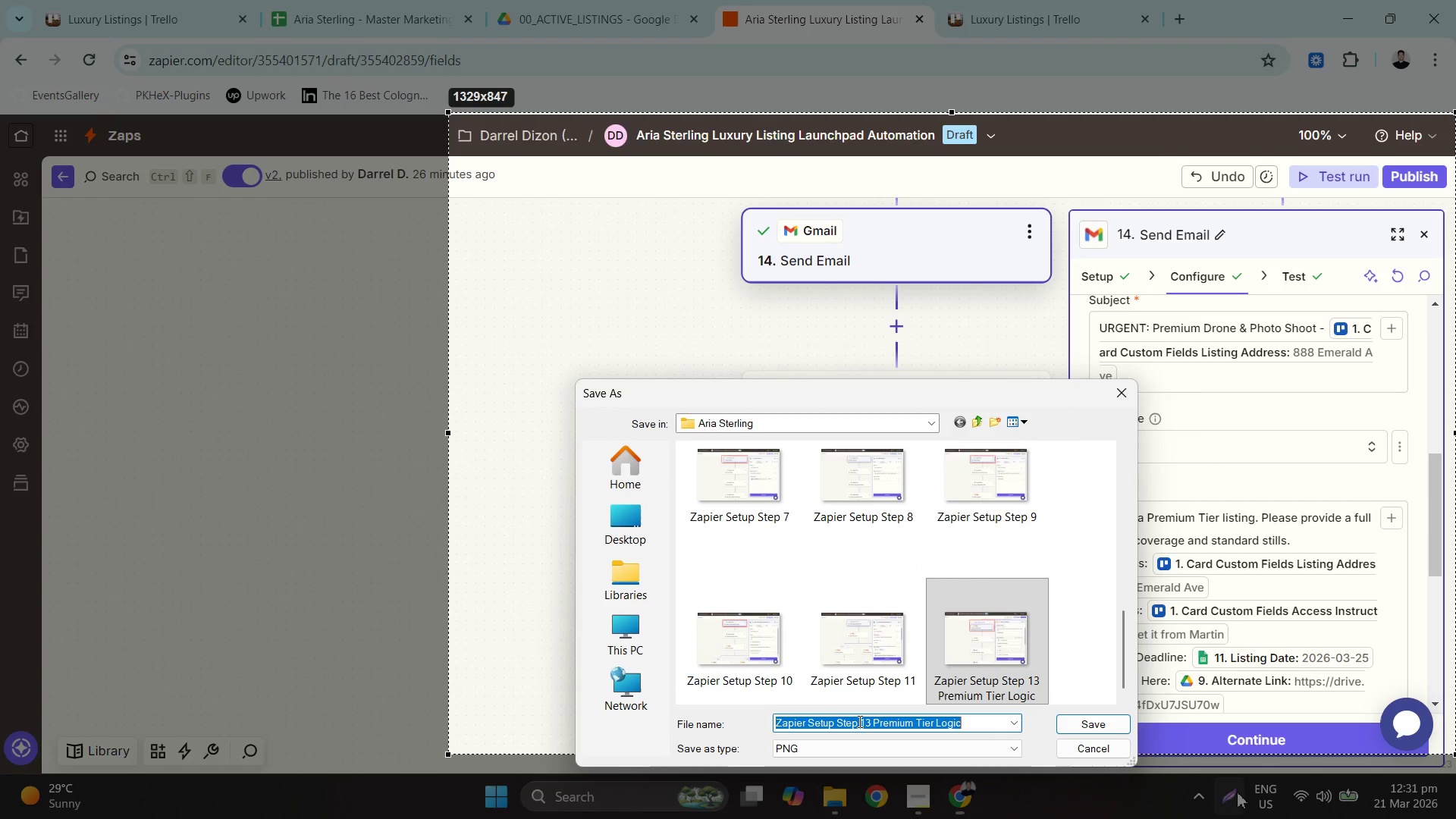 
left_click_drag(start_coordinate=[863, 723], to_coordinate=[1046, 734])
 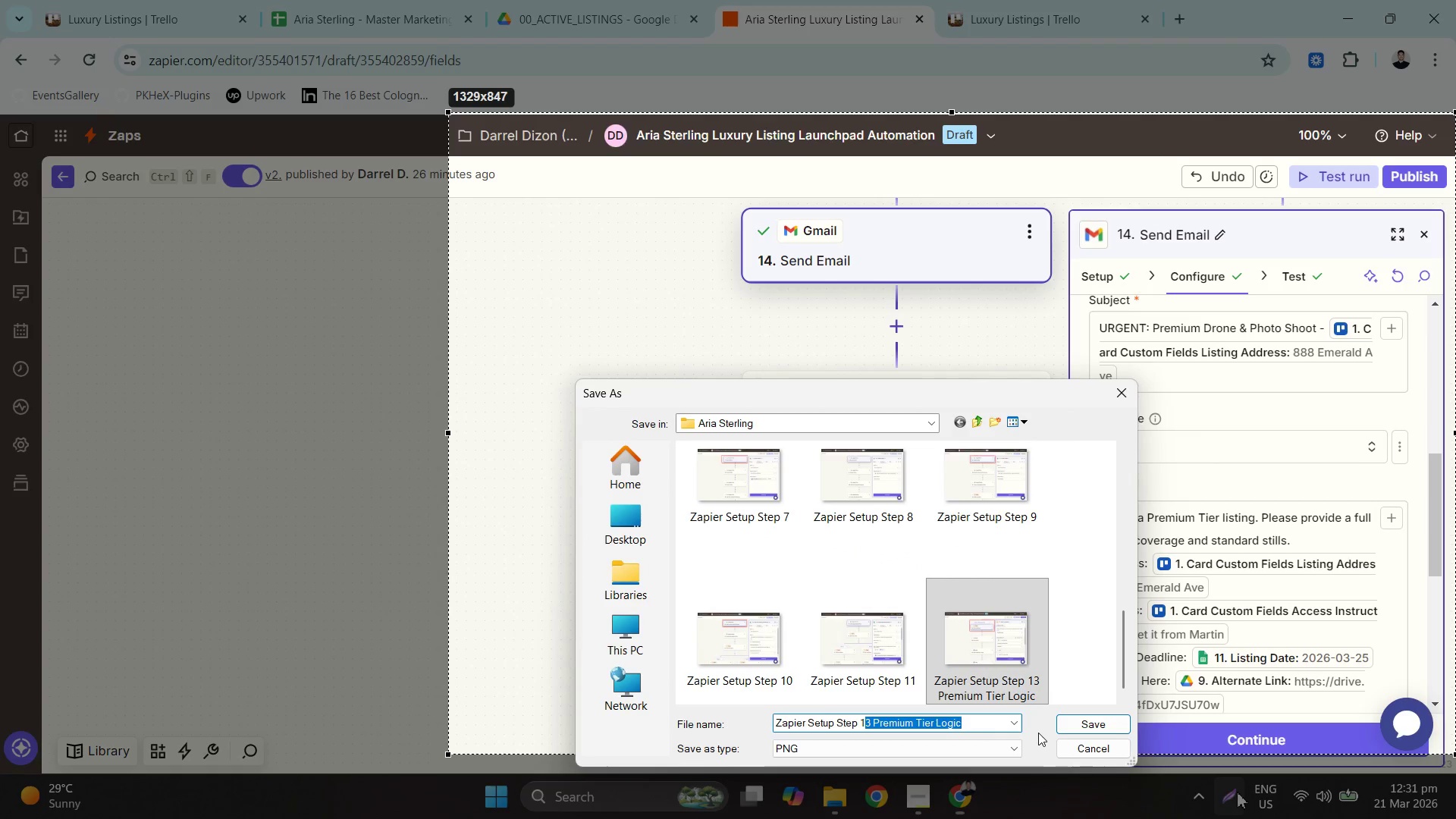 
key(4)
 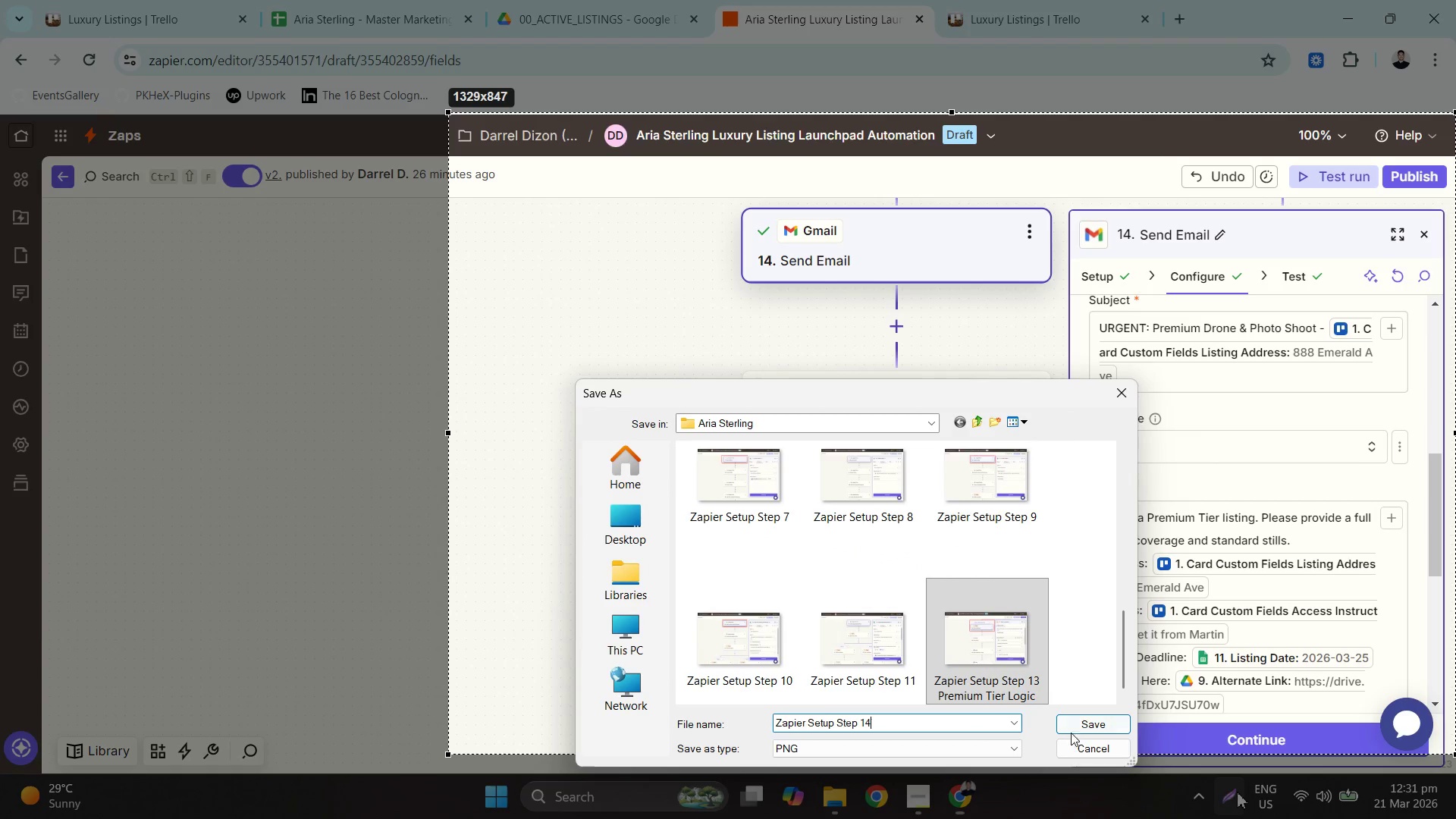 
left_click([1076, 732])
 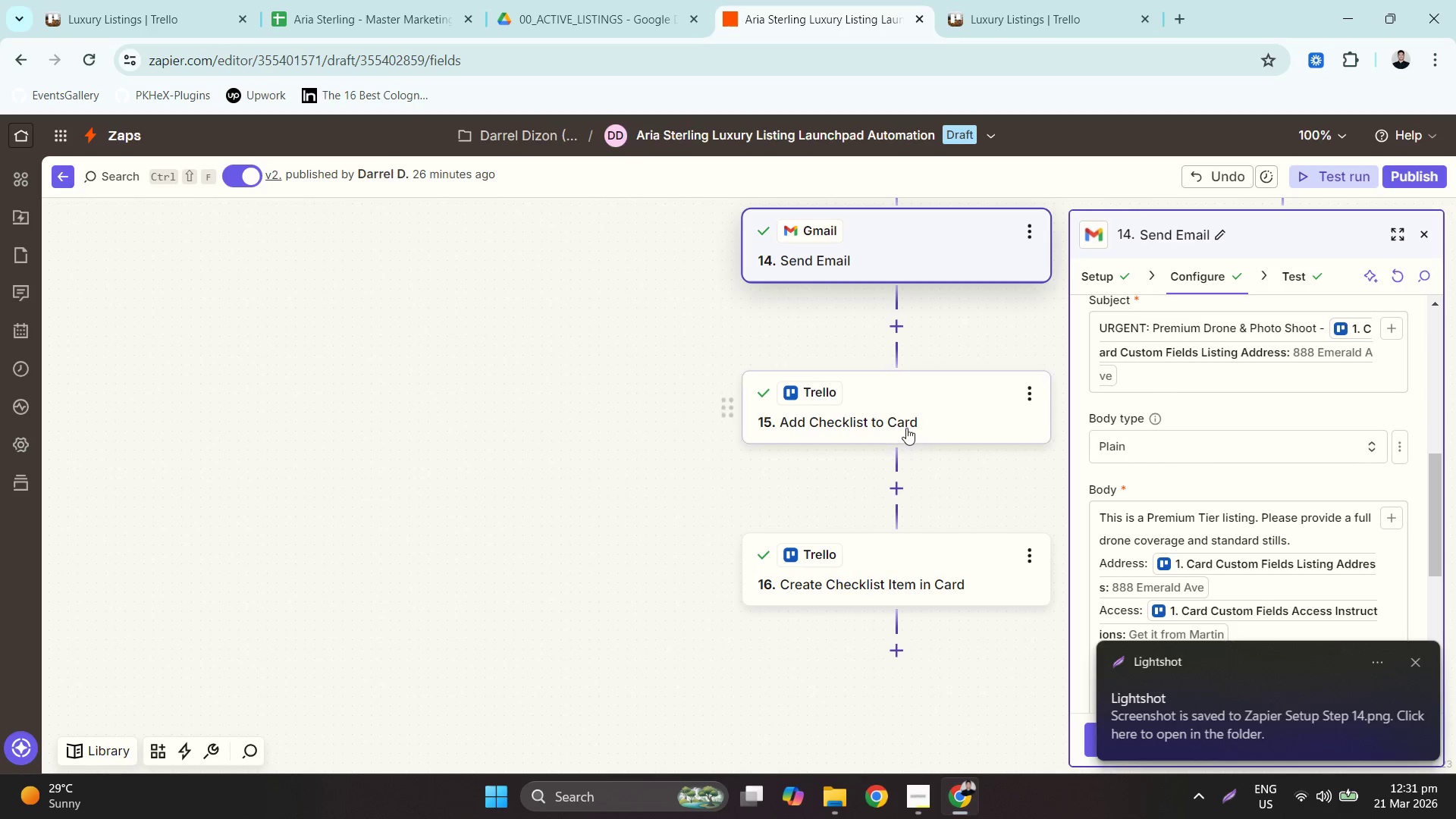 
left_click([908, 413])
 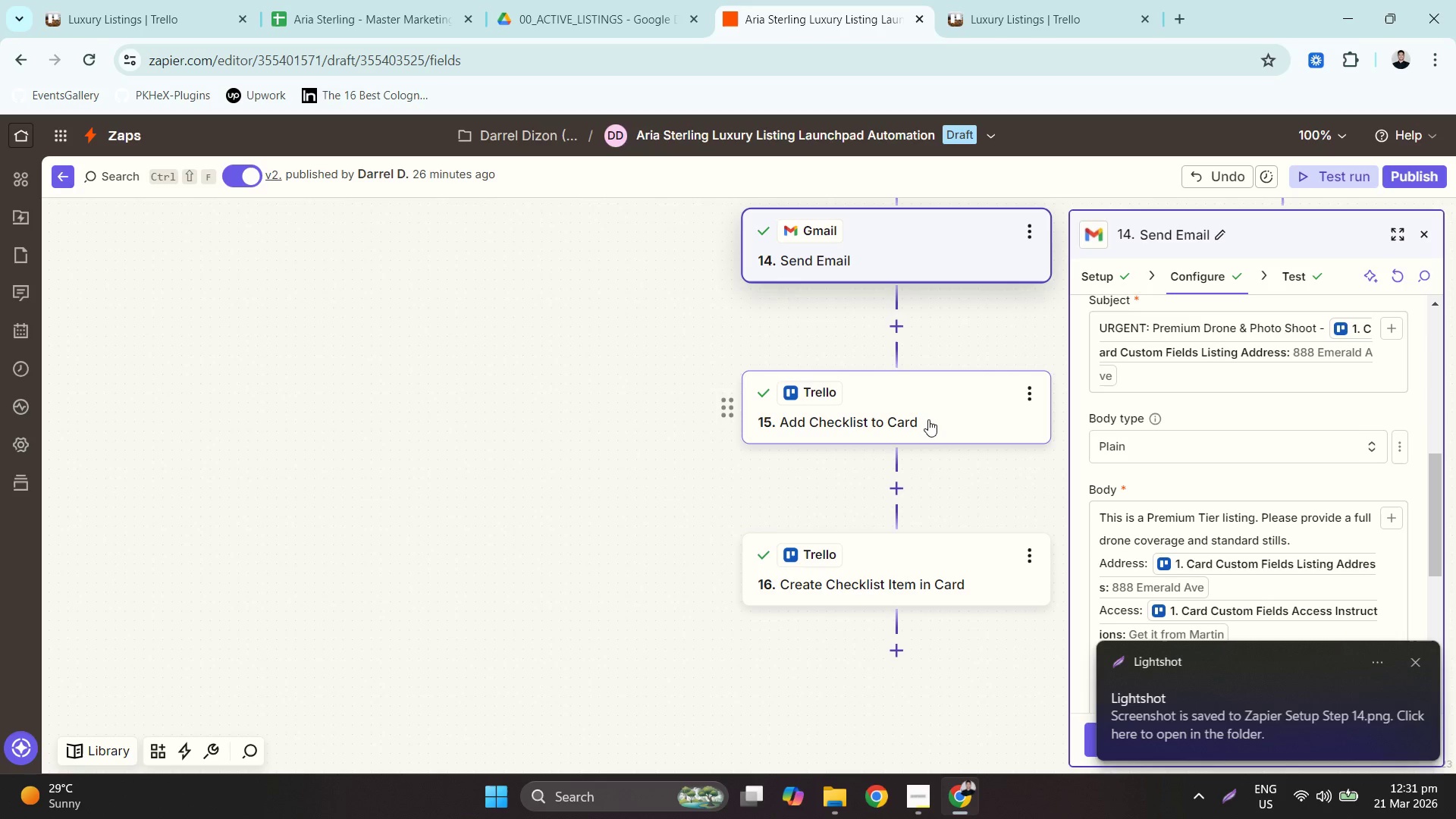 
left_click([928, 419])
 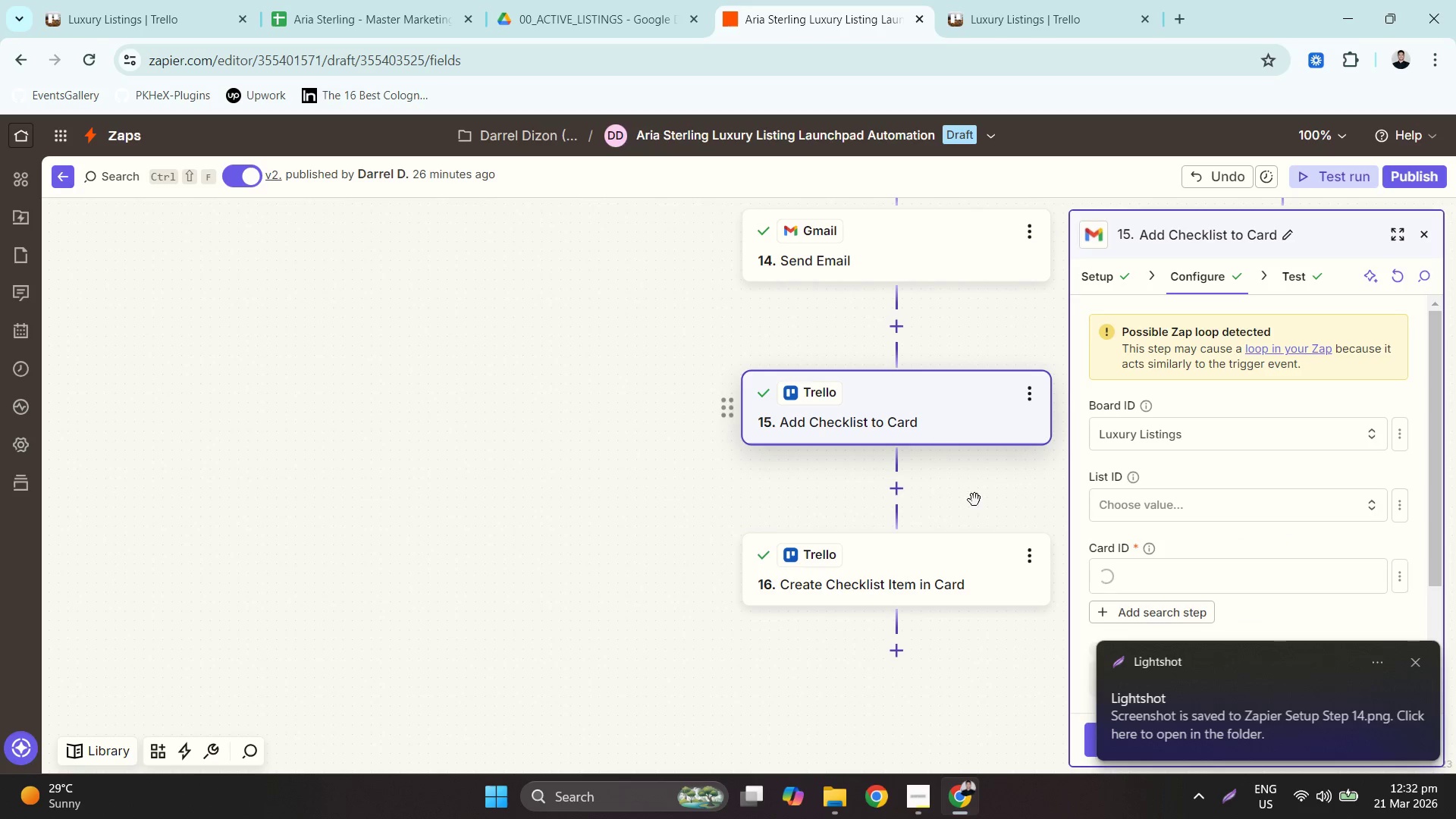 
left_click_drag(start_coordinate=[981, 508], to_coordinate=[990, 353])
 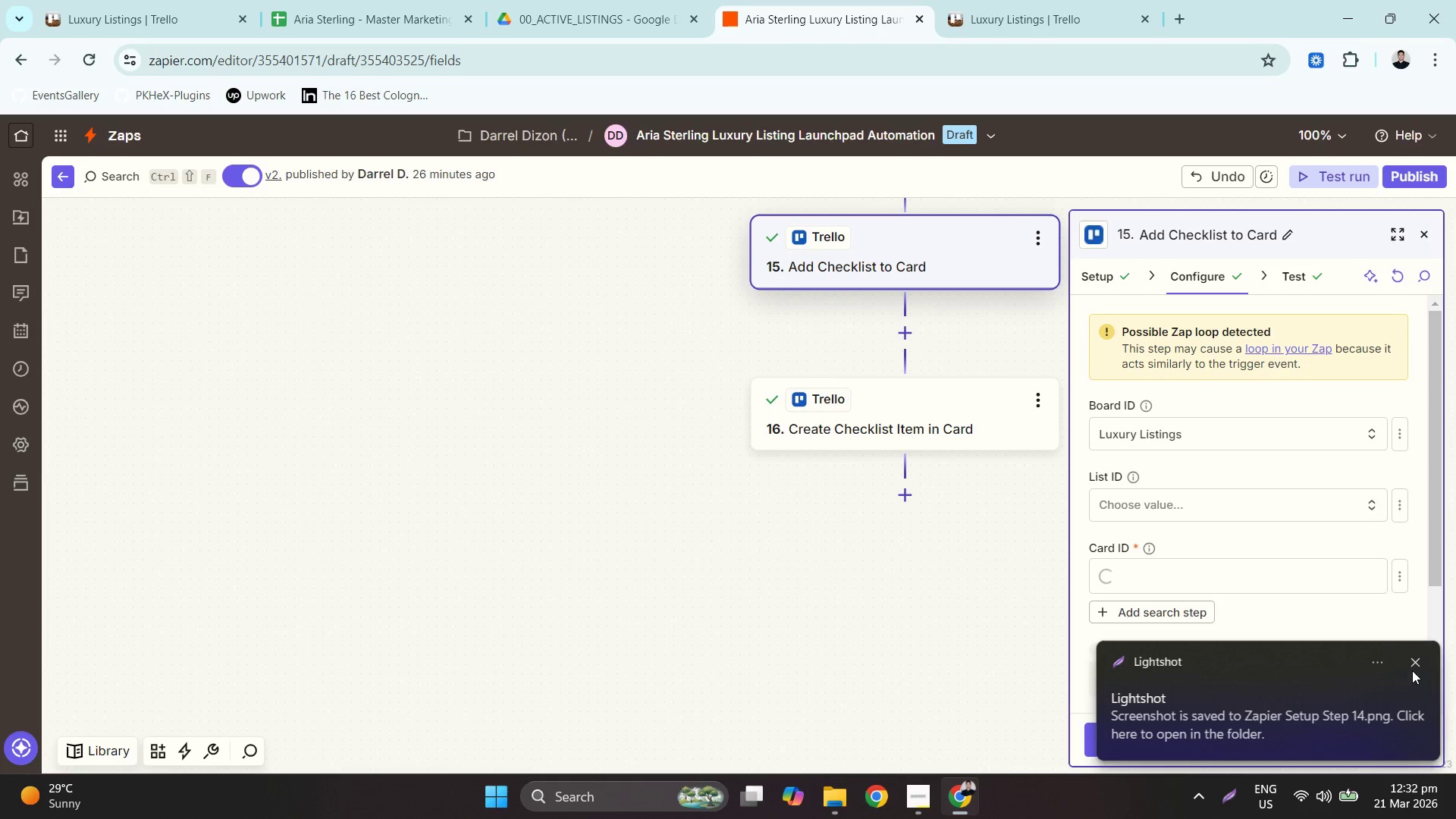 
left_click([1412, 665])
 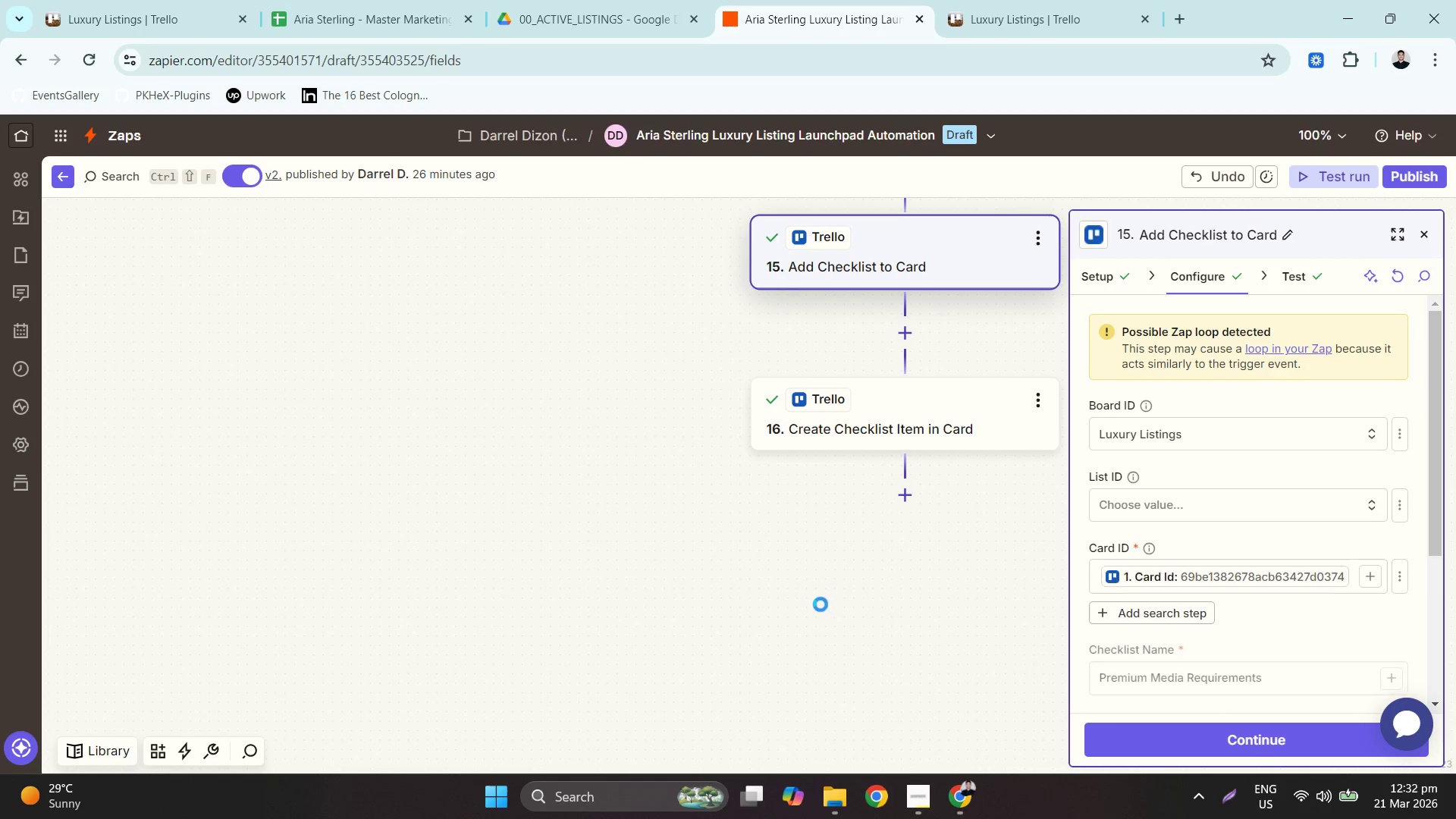 
left_click_drag(start_coordinate=[820, 611], to_coordinate=[822, 605])
 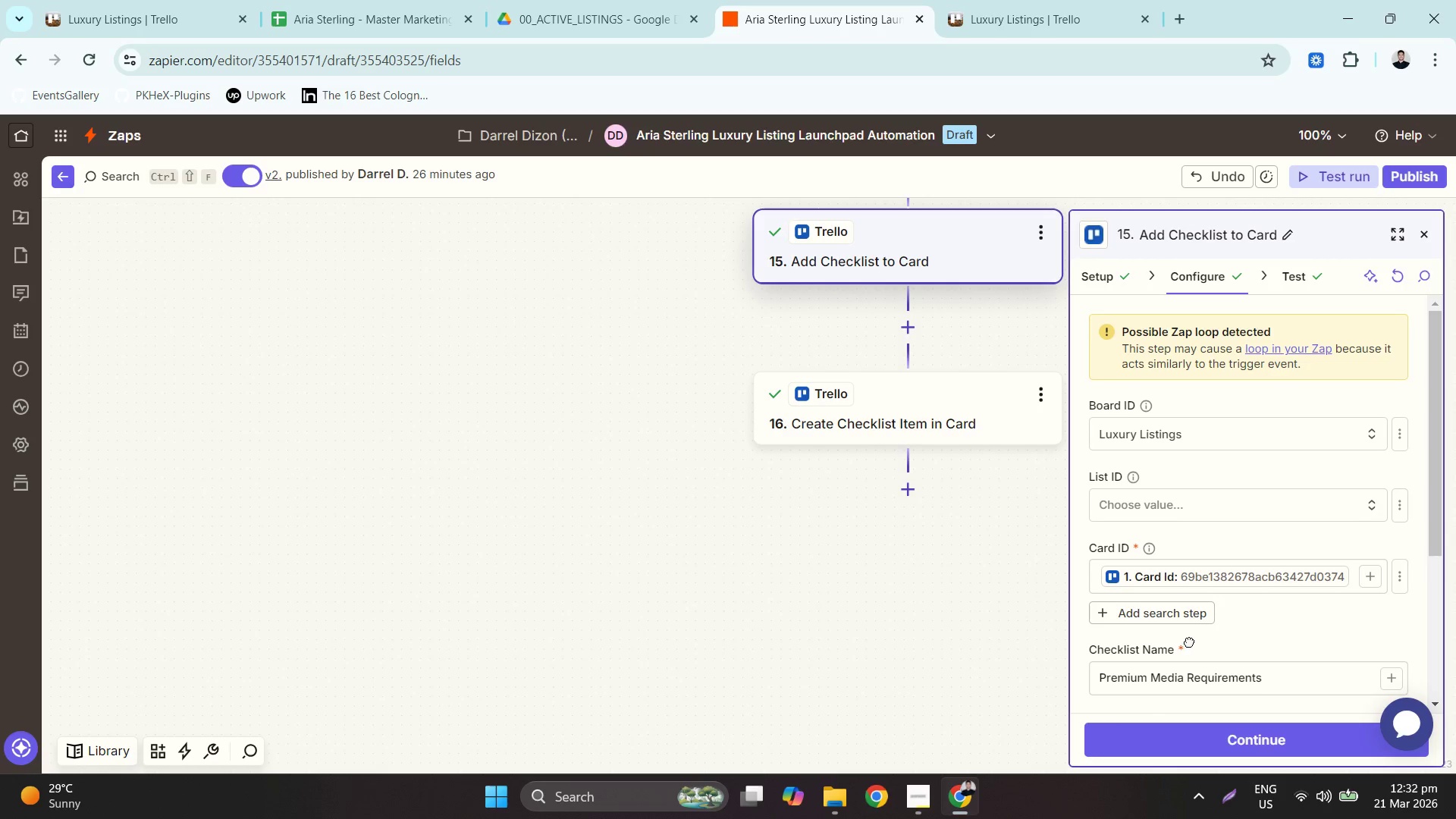 
scroll: coordinate [1190, 641], scroll_direction: down, amount: 2.0
 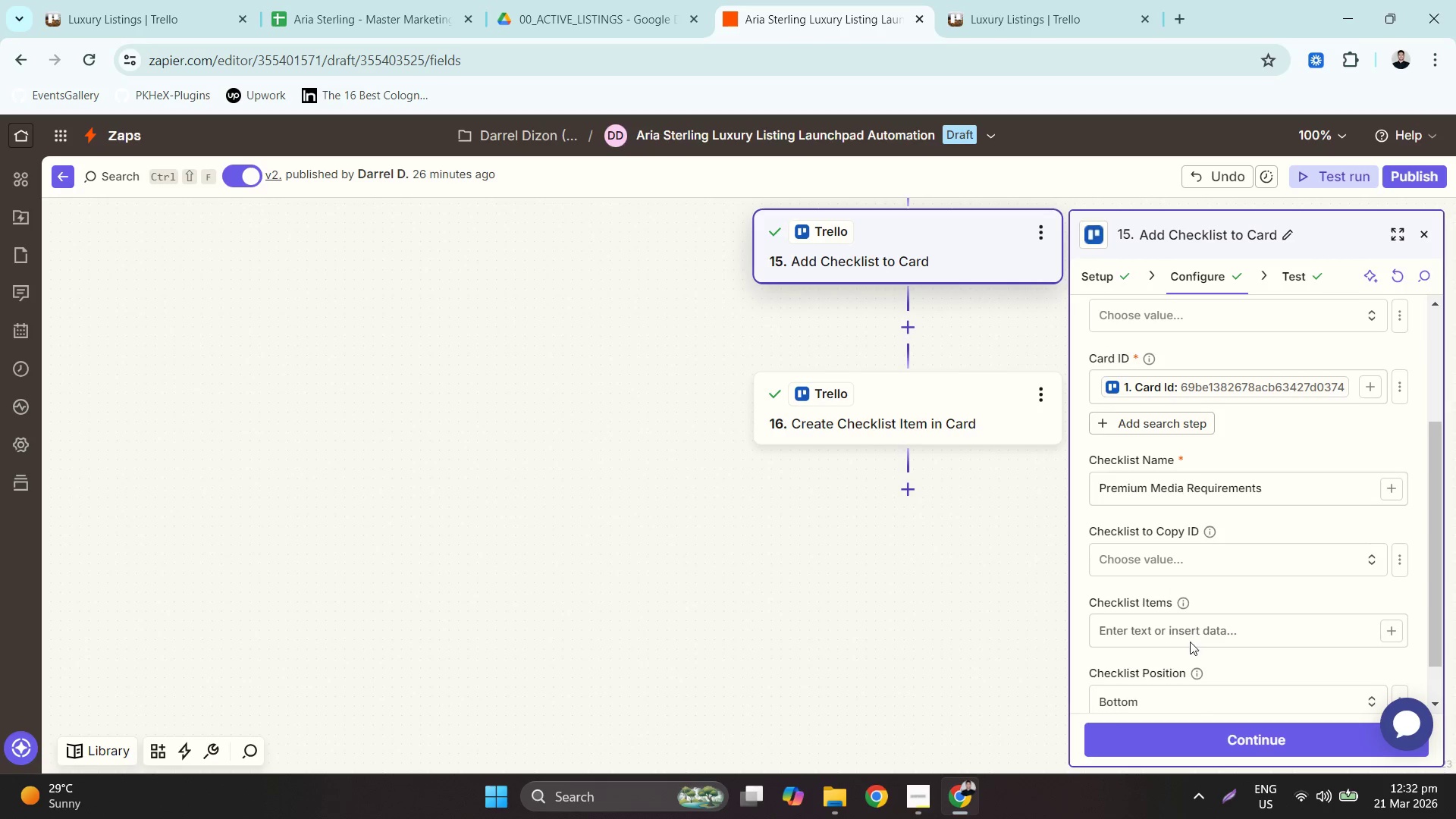 
scroll: coordinate [1190, 642], scroll_direction: up, amount: 3.0
 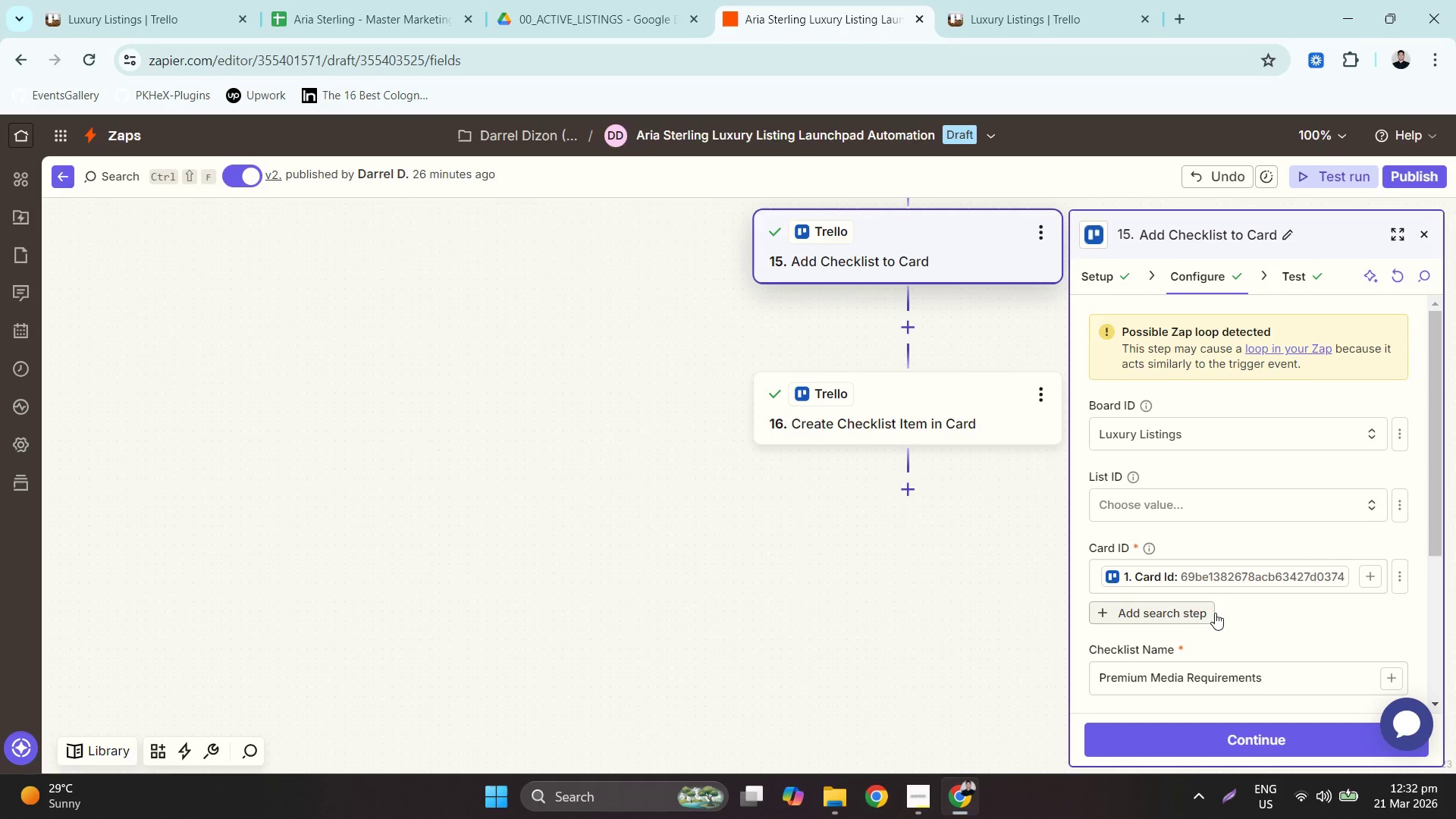 
scroll: coordinate [1215, 612], scroll_direction: down, amount: 1.0
 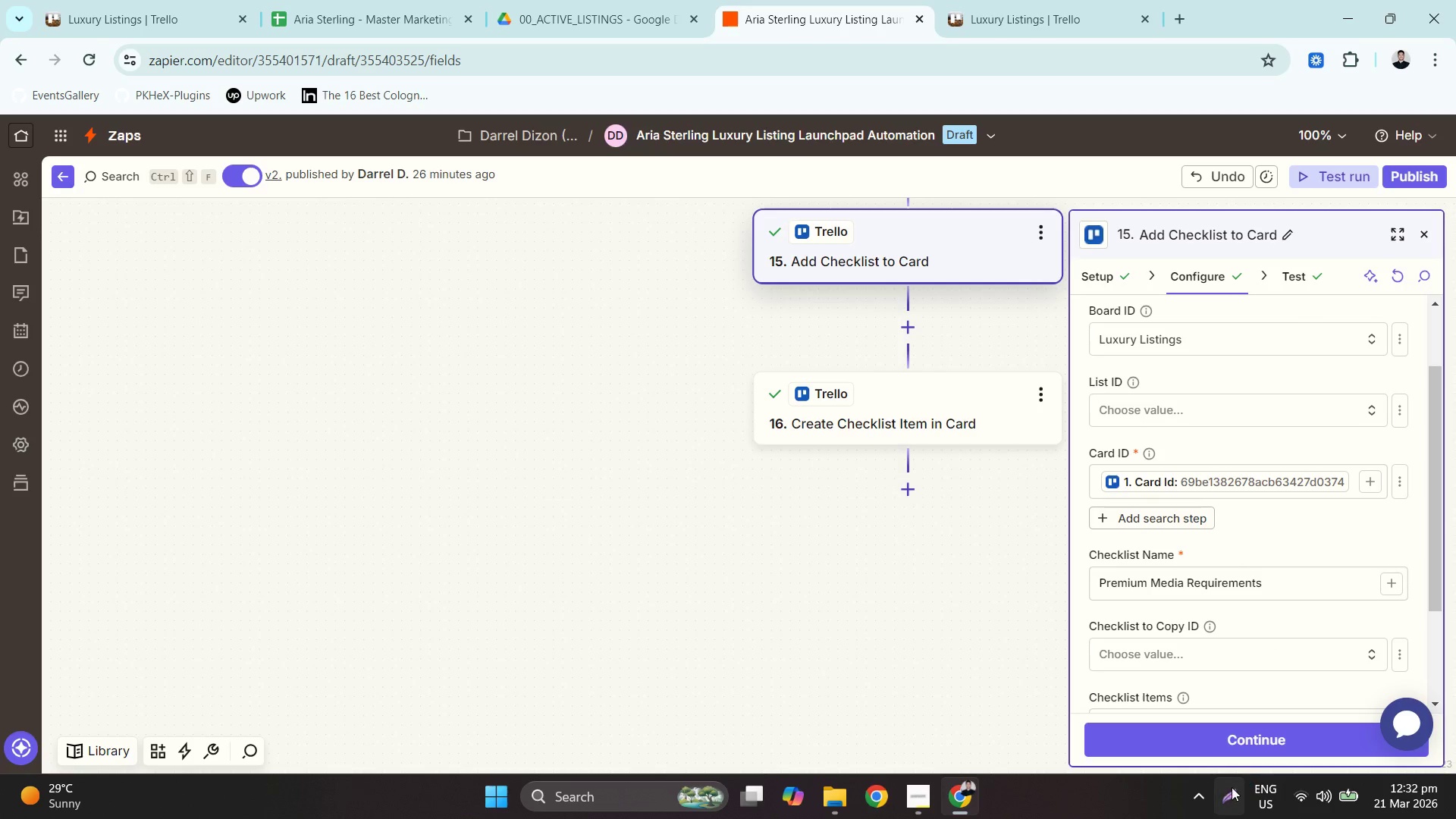 
left_click([1231, 790])
 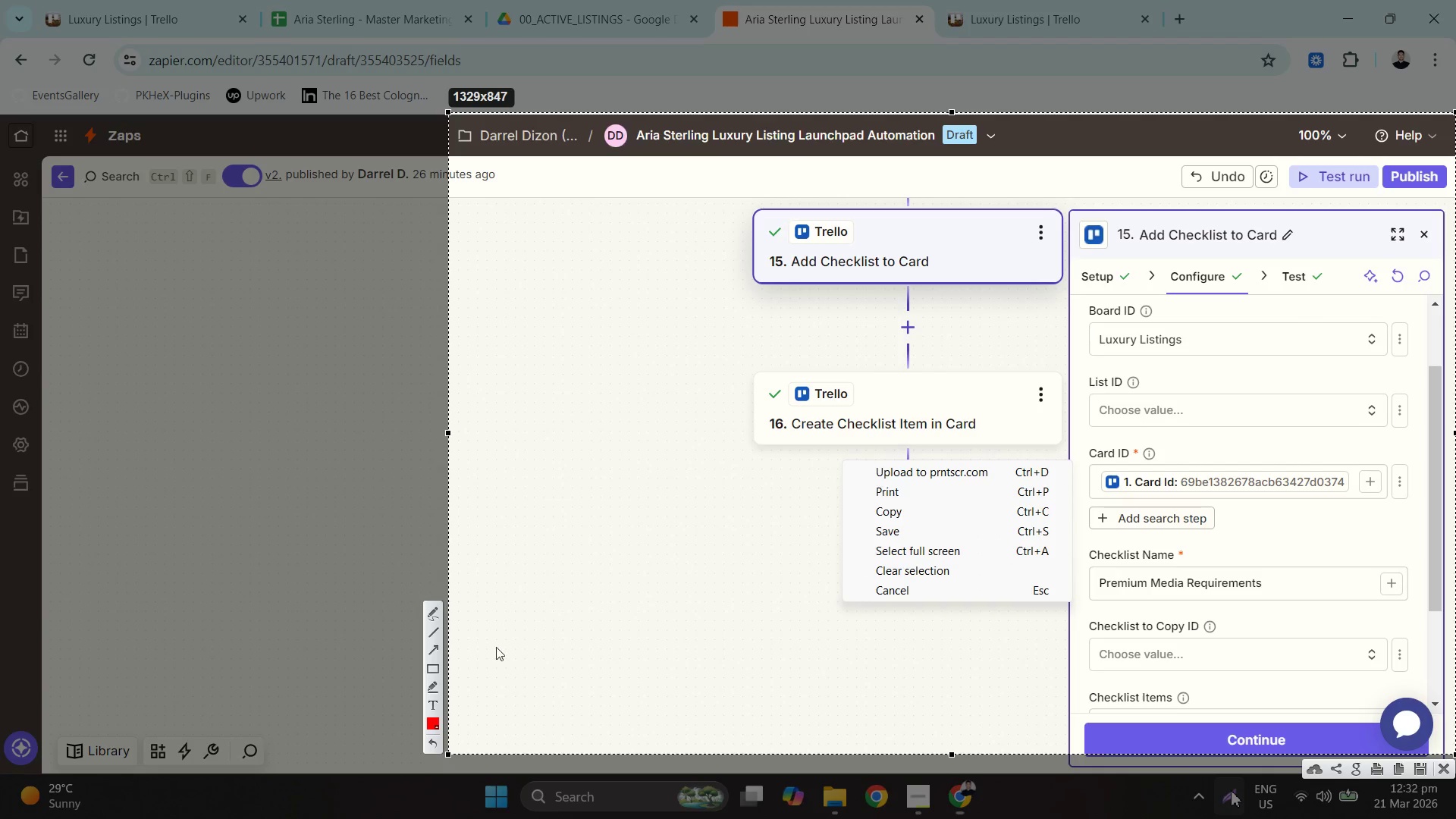 
left_click([426, 664])
 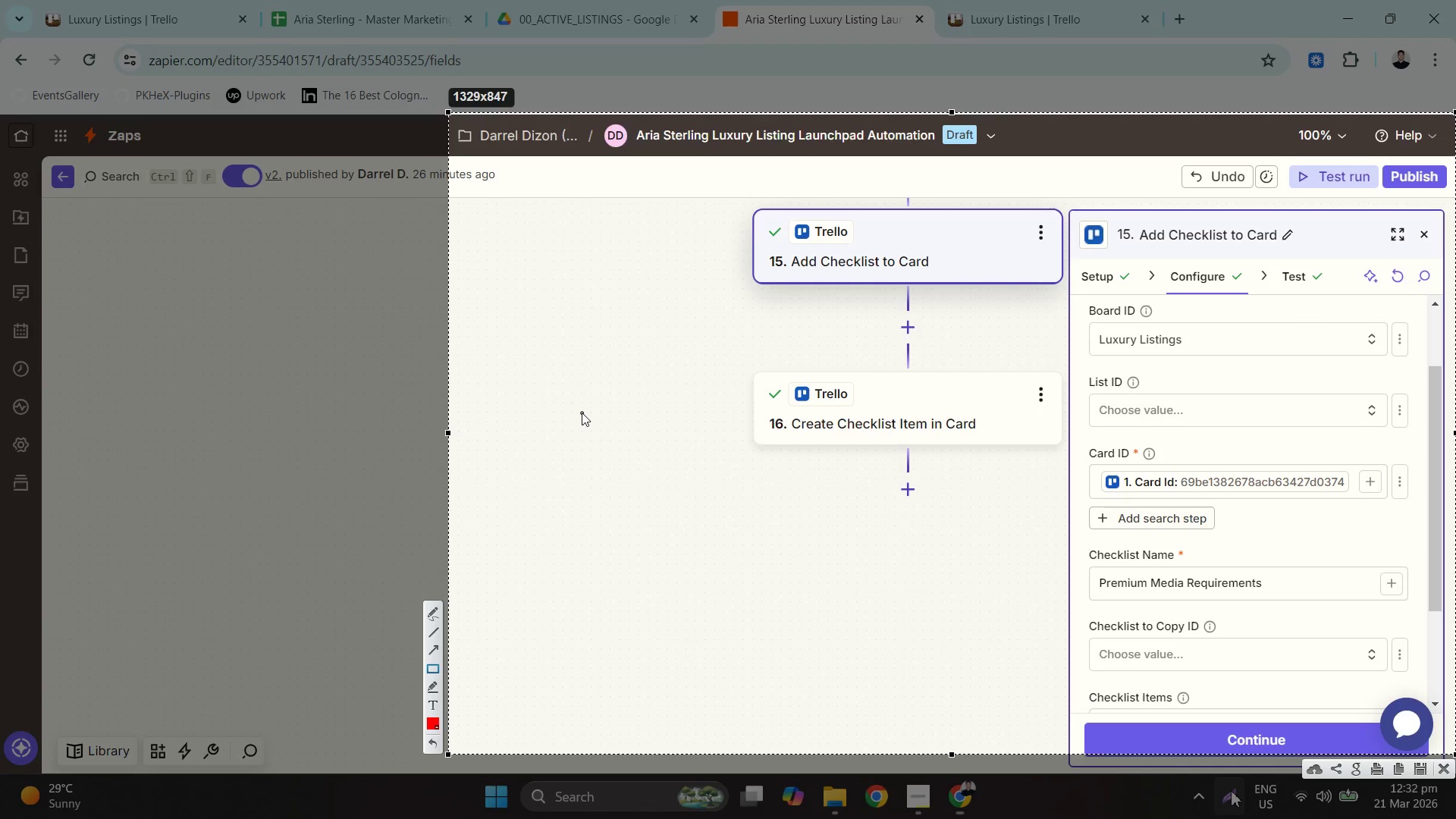 
wait(52.81)
 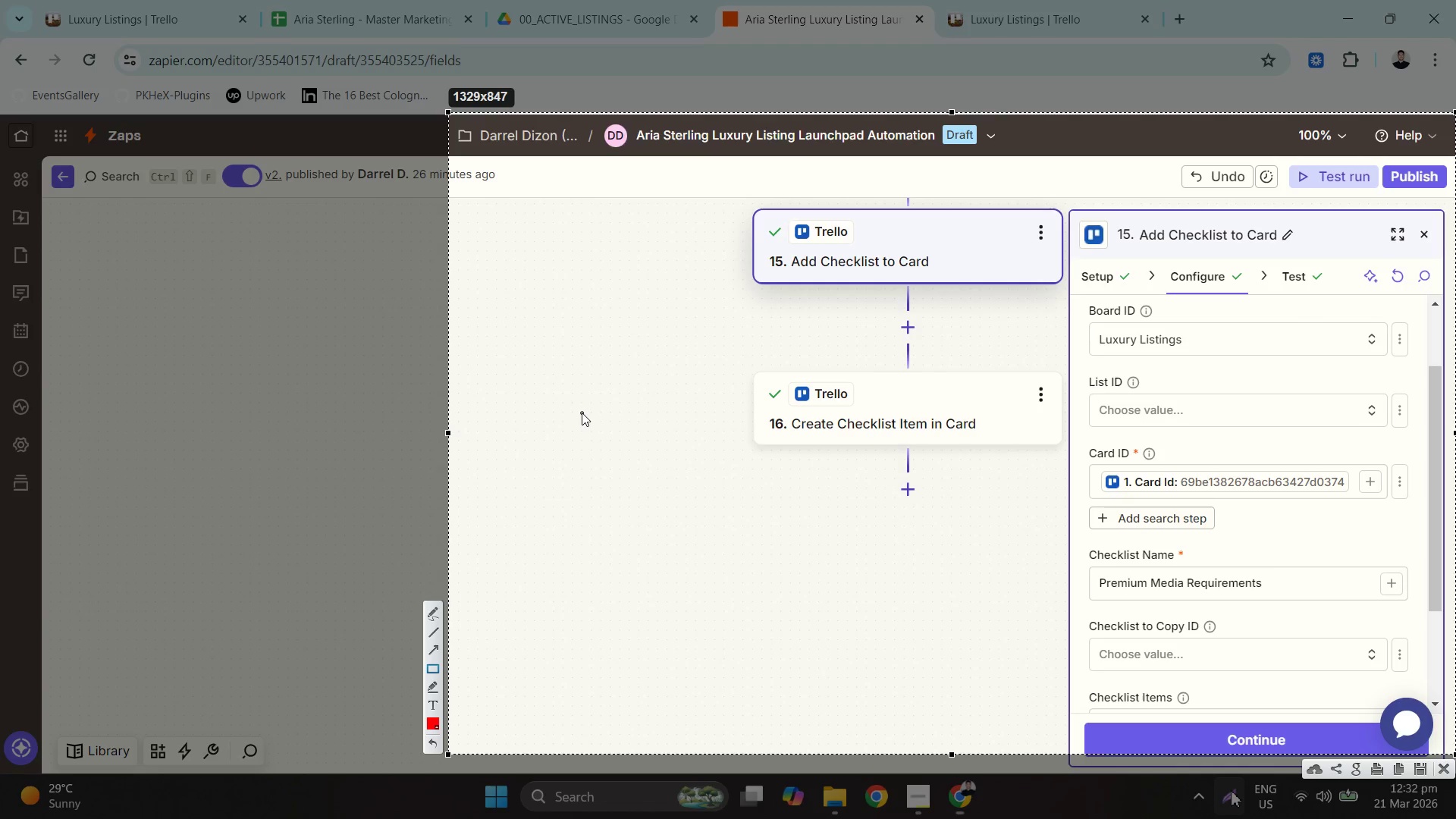 
left_click([431, 671])
 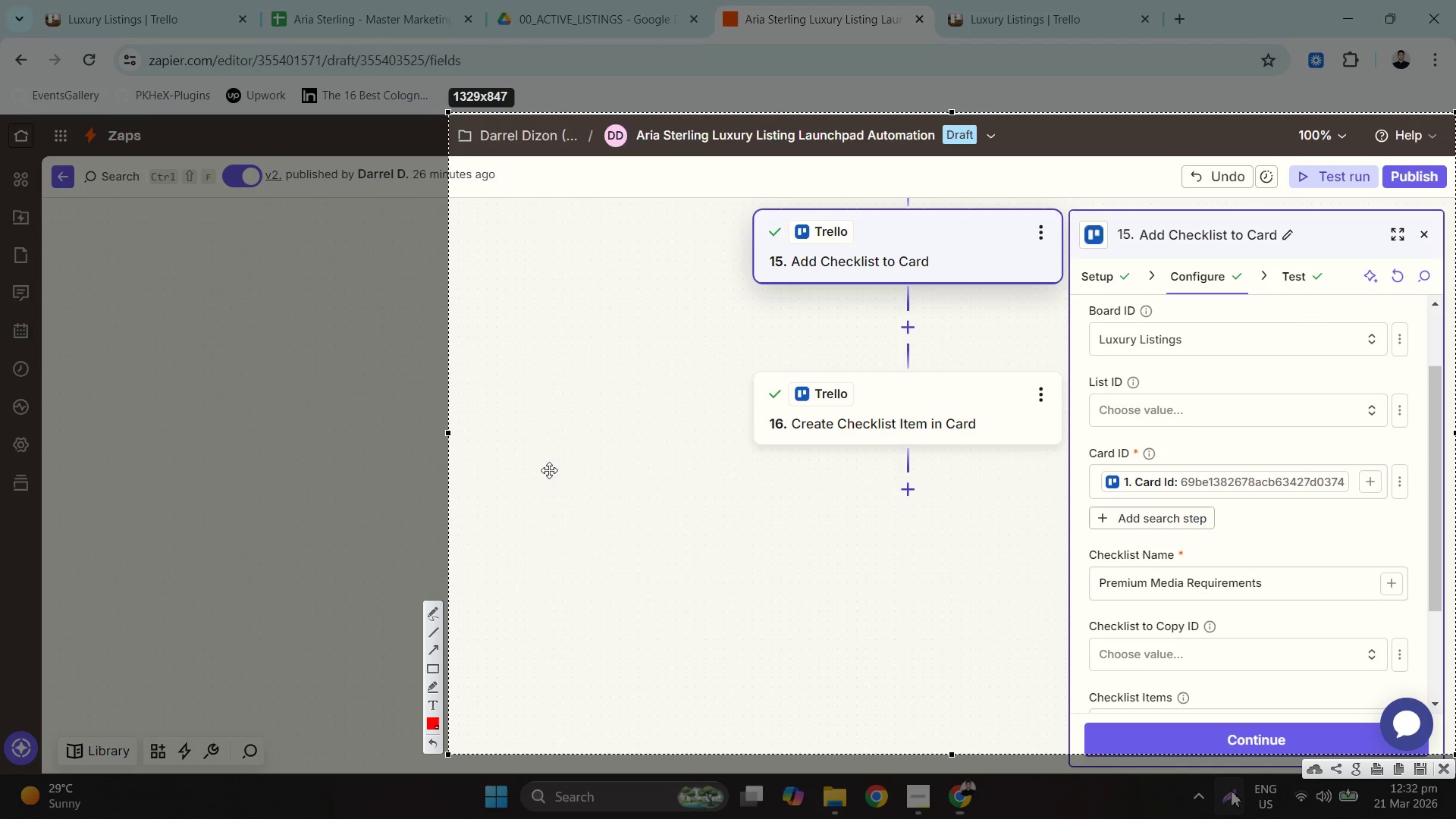 
left_click([437, 666])
 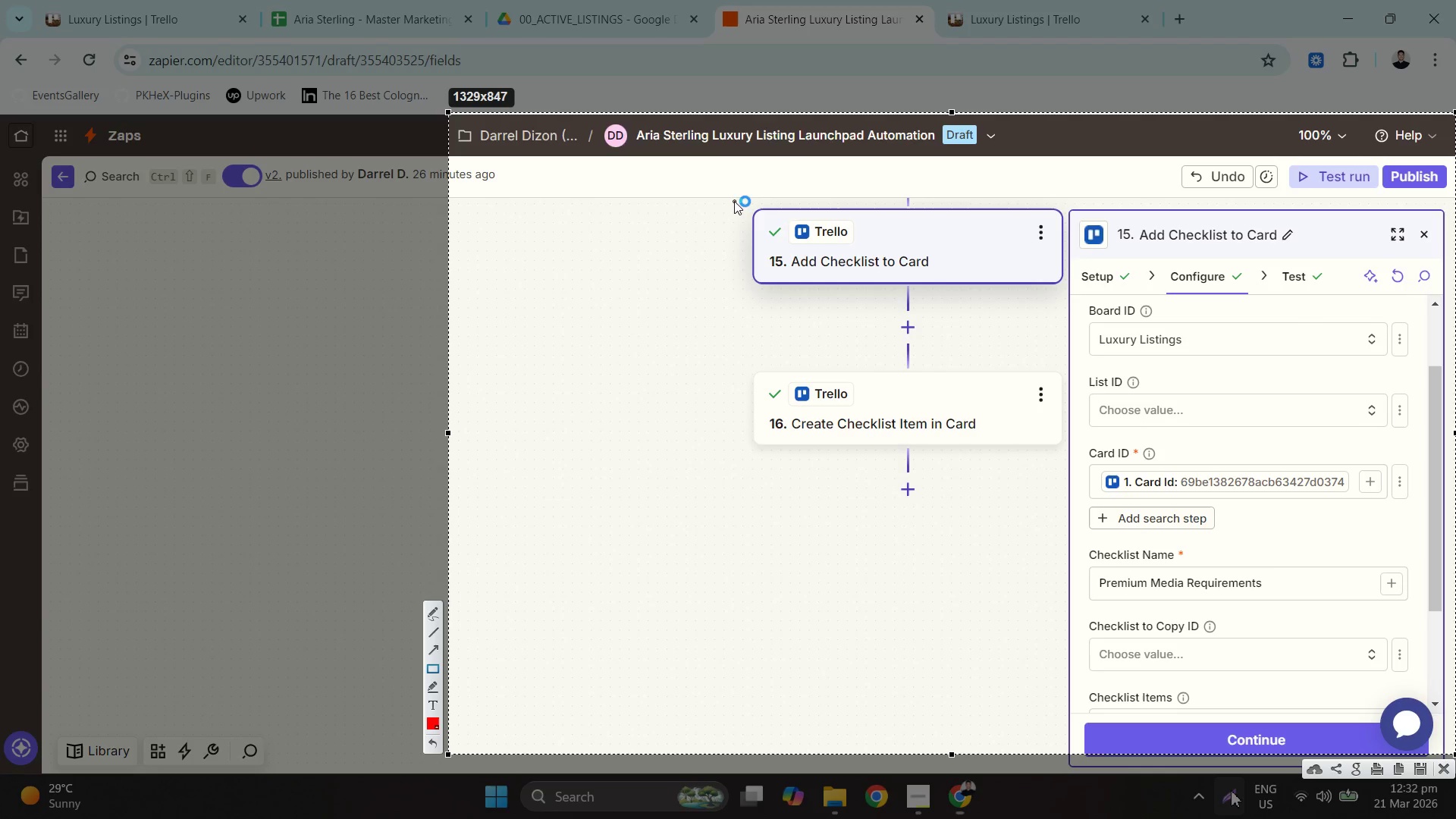 
left_click_drag(start_coordinate=[742, 203], to_coordinate=[1071, 297])
 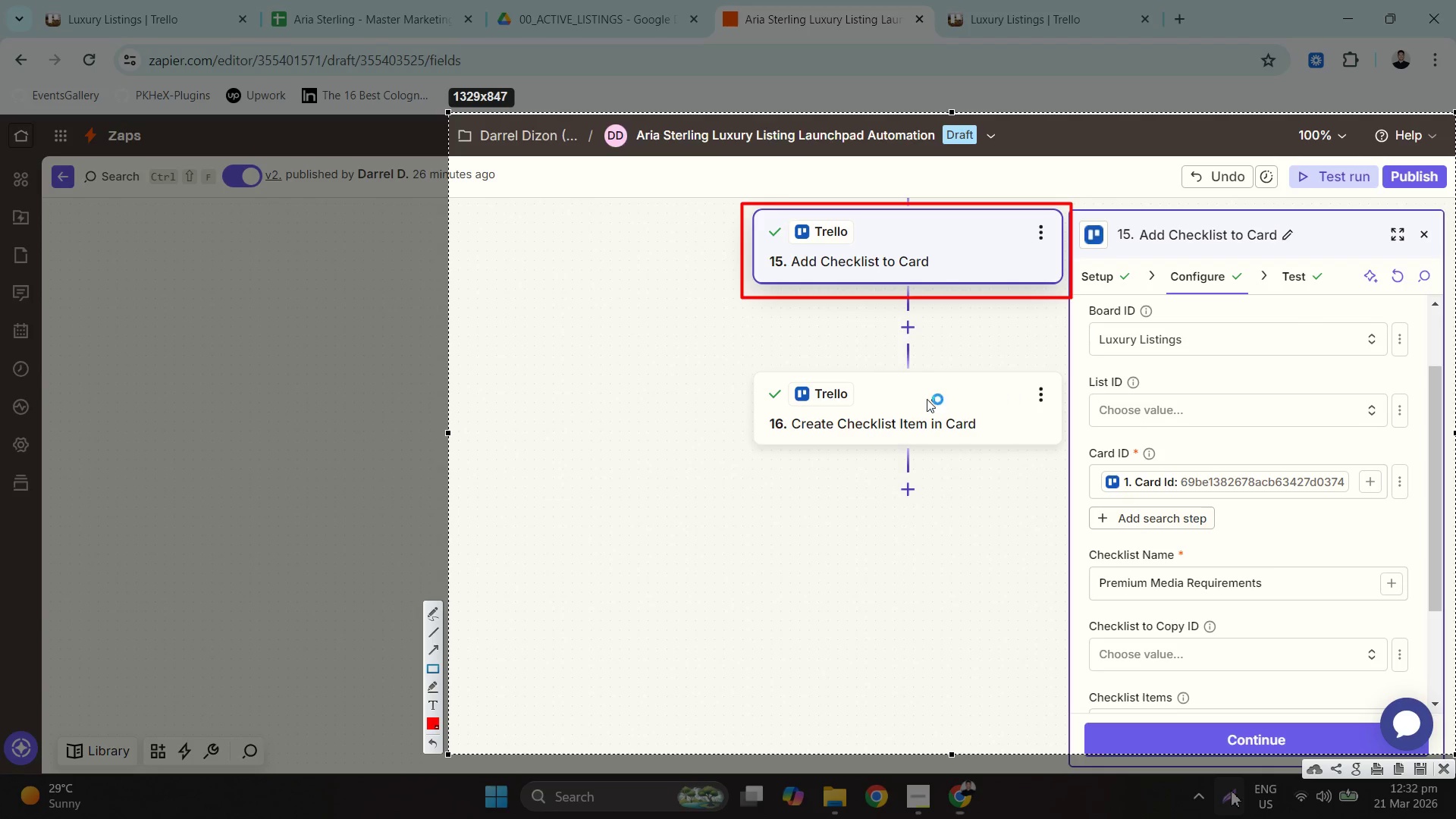 
right_click([890, 379])
 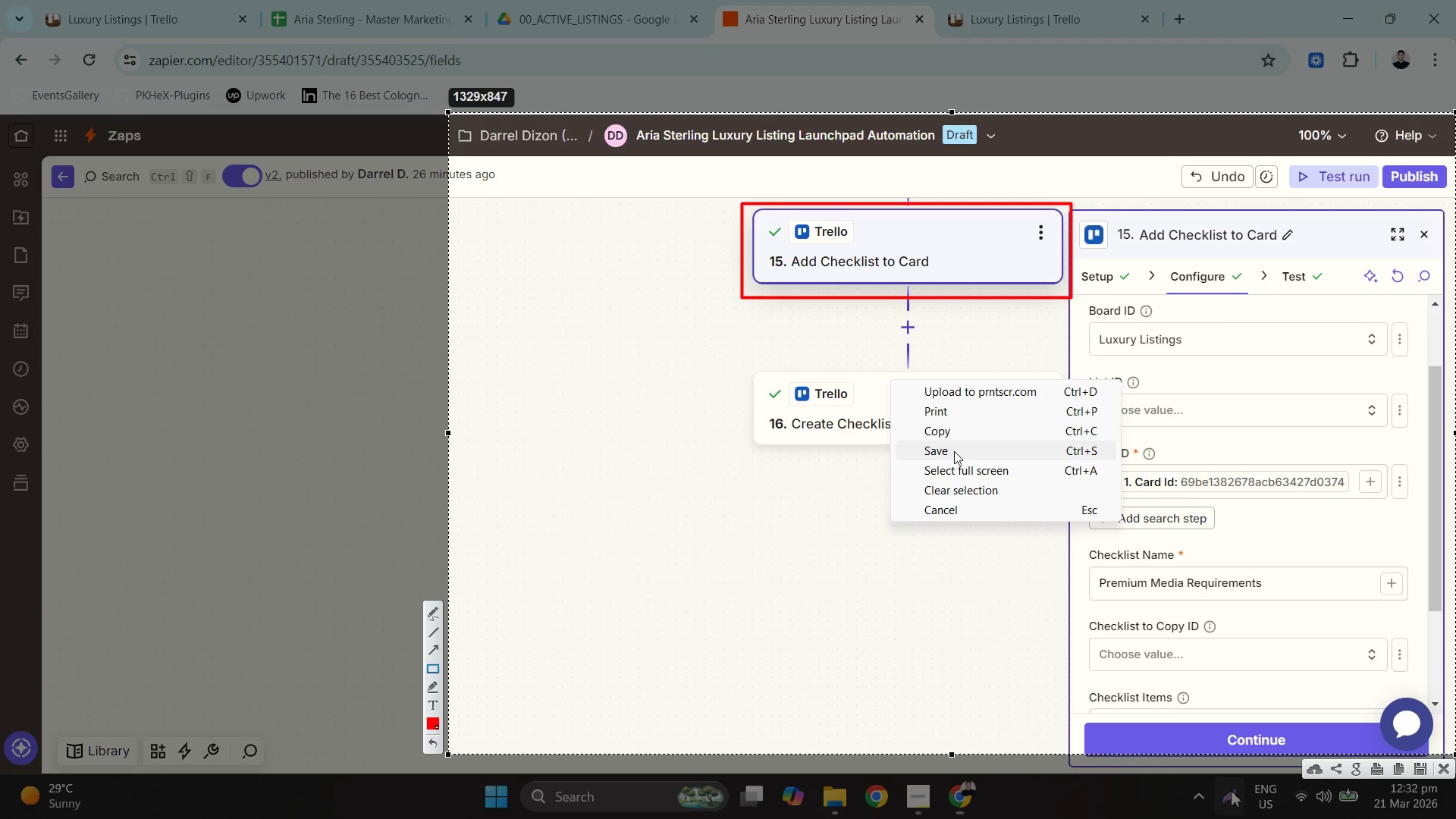 
wait(5.75)
 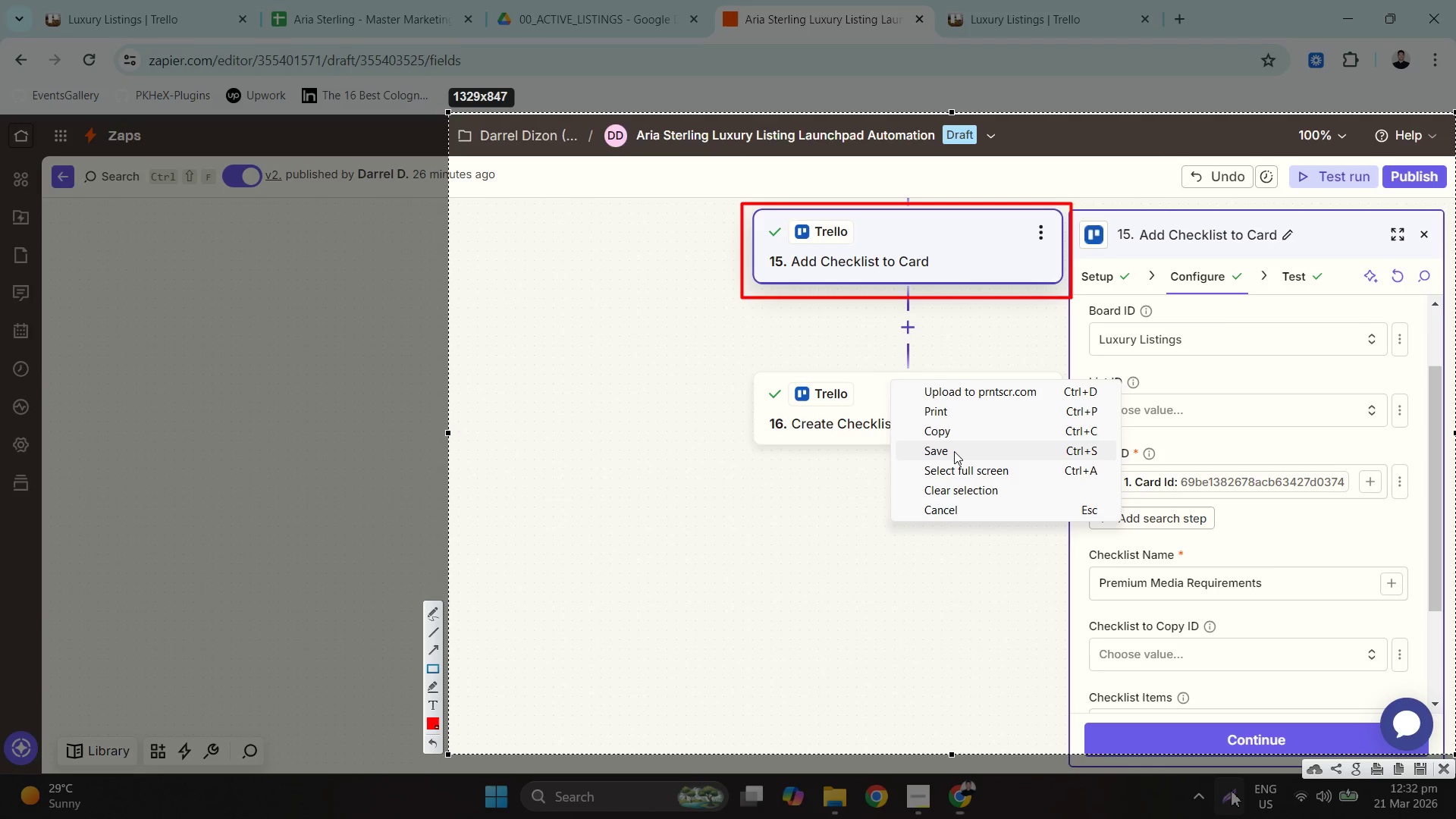 
left_click([954, 451])
 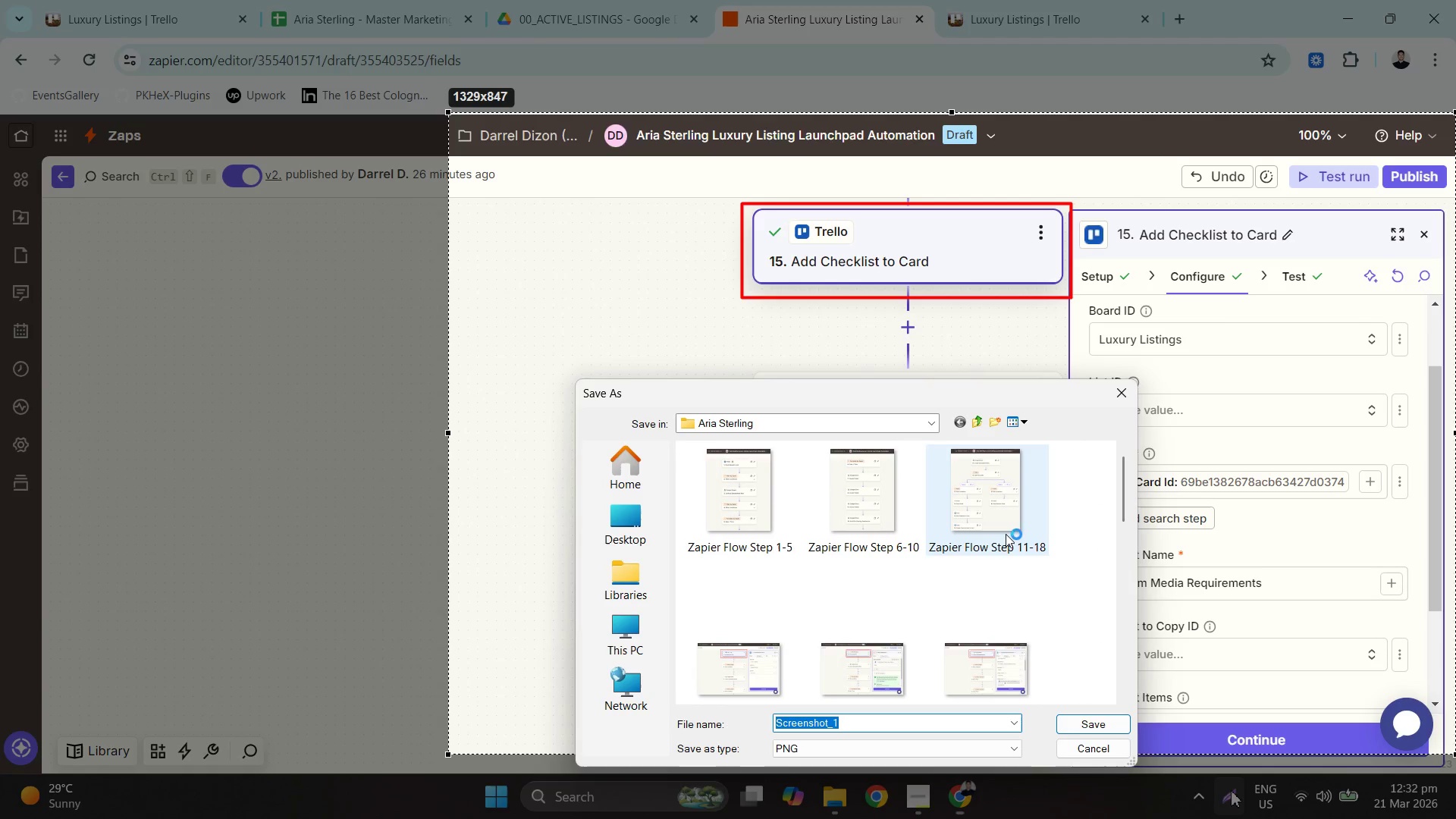 
scroll: coordinate [1043, 576], scroll_direction: down, amount: 8.0
 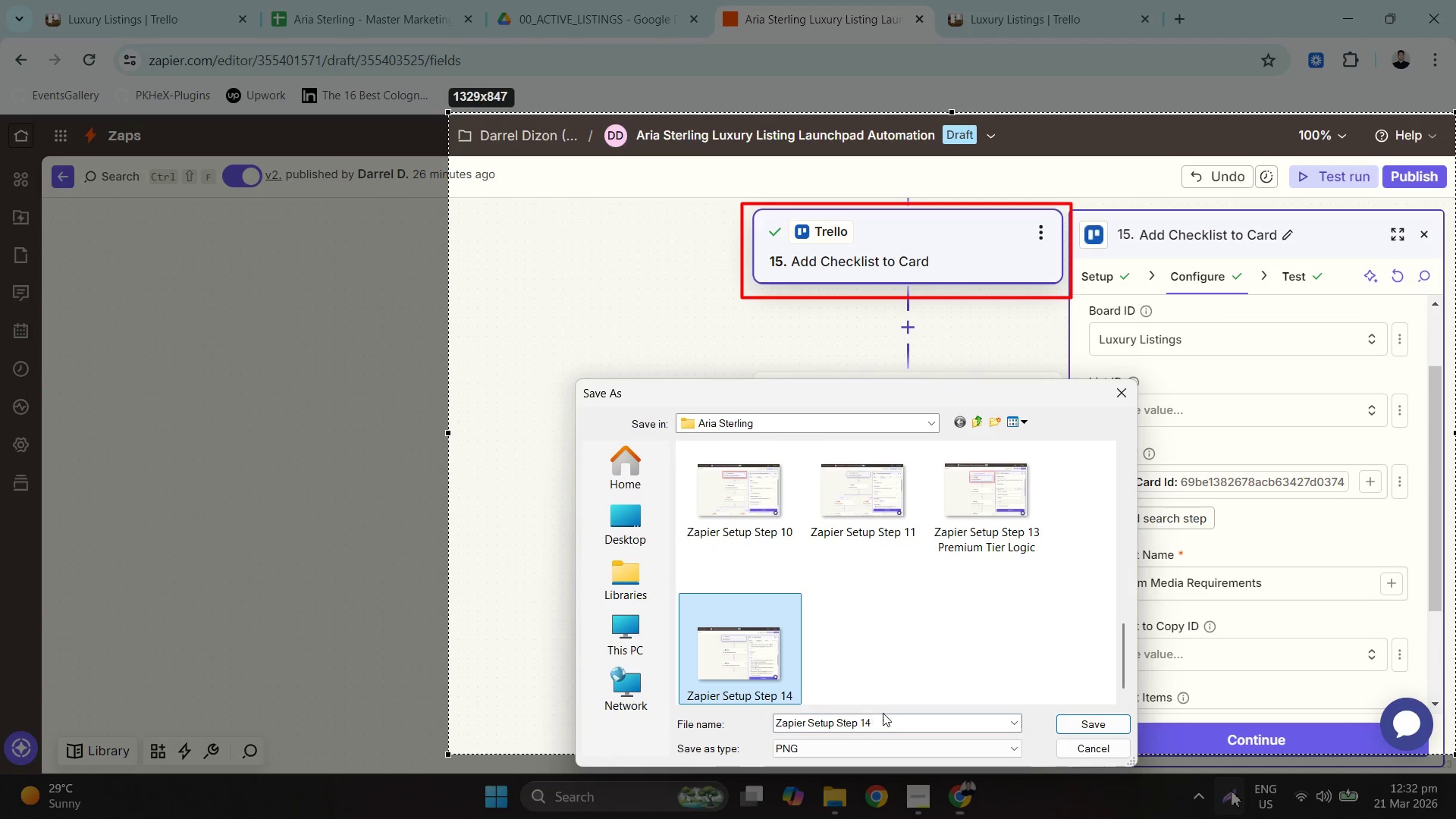 
left_click([899, 724])
 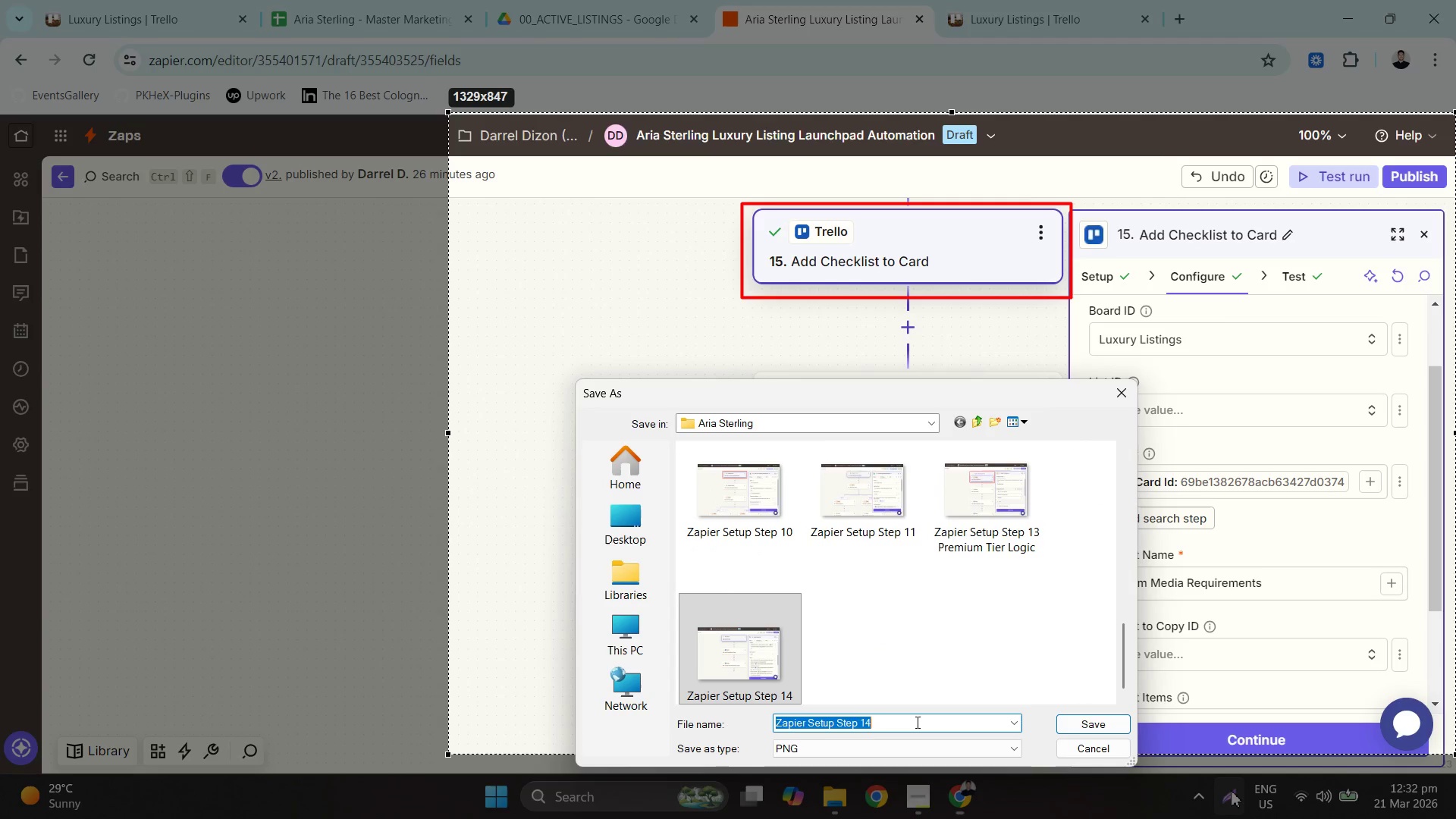 
key(Backspace)
 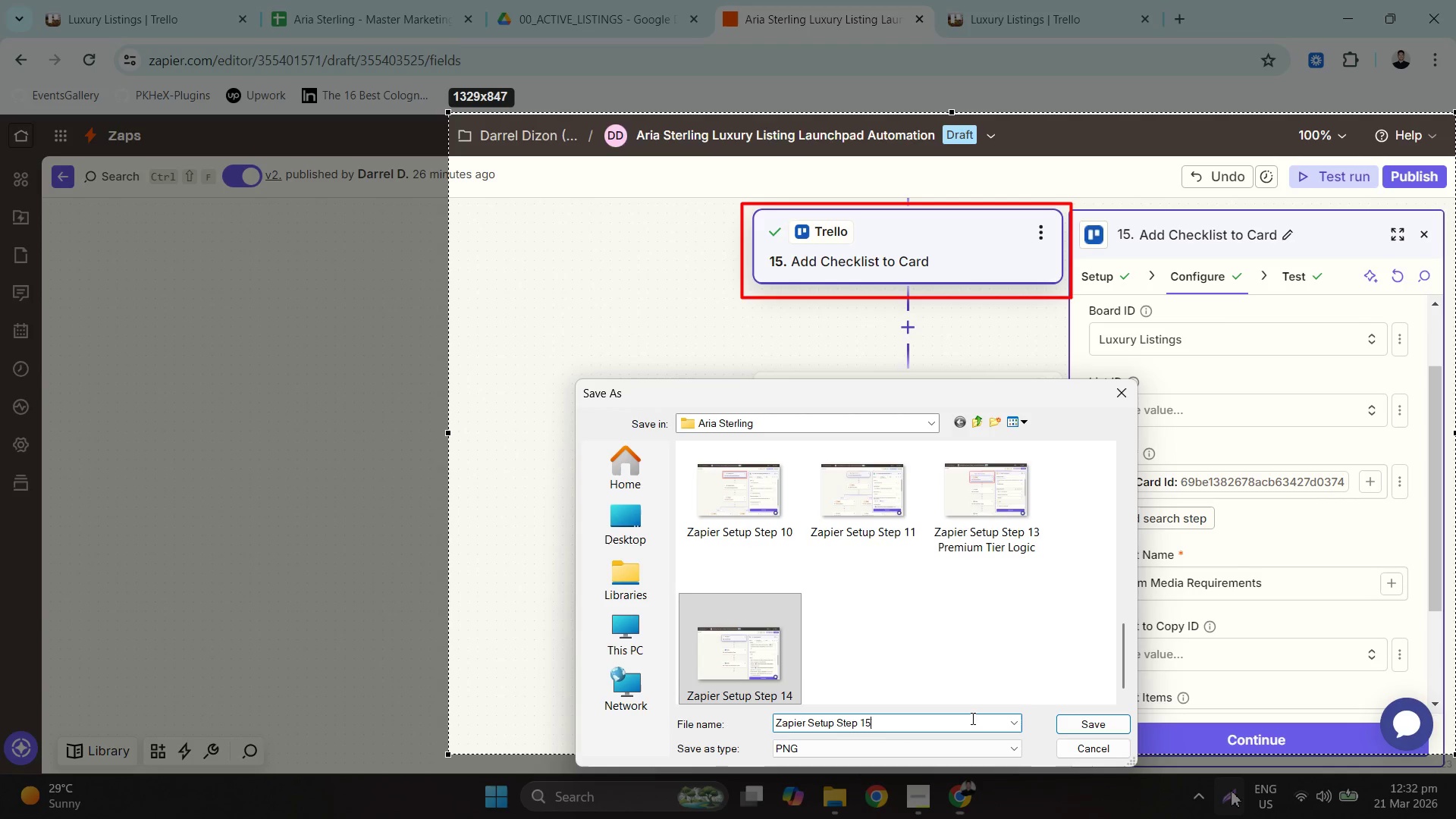 
key(Numpad5)
 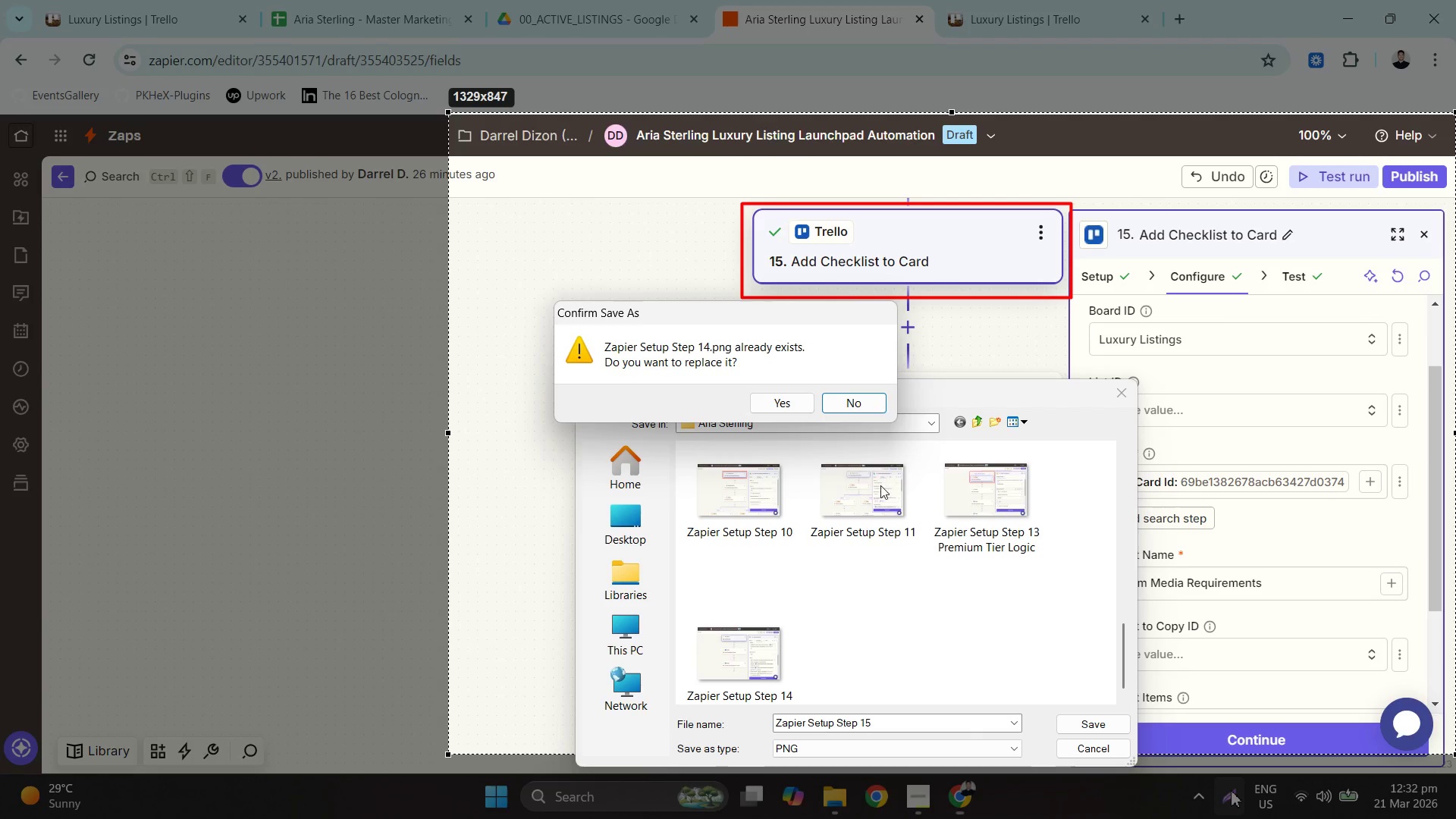 
left_click([864, 397])
 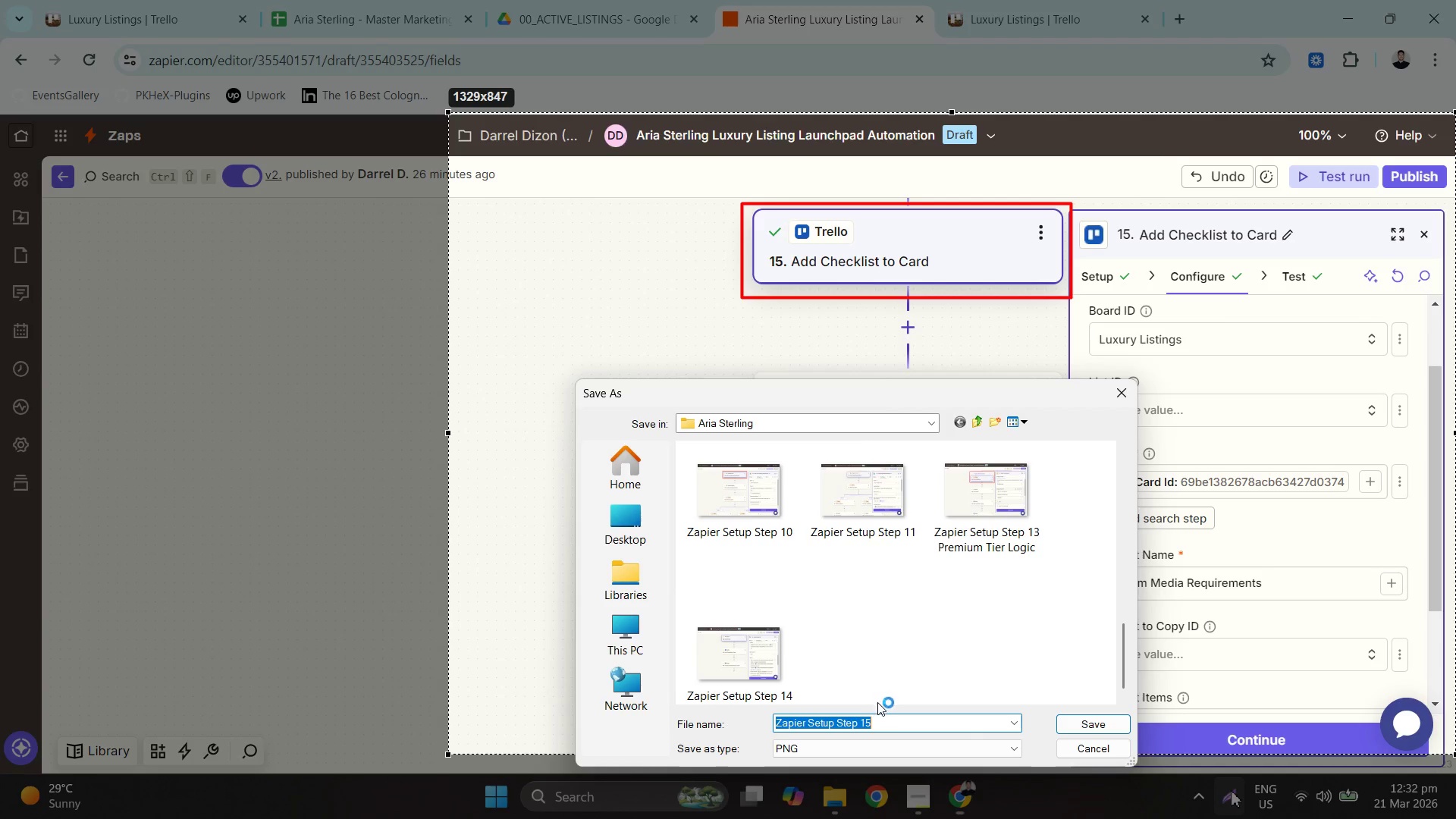 
scroll: coordinate [877, 667], scroll_direction: down, amount: 3.0
 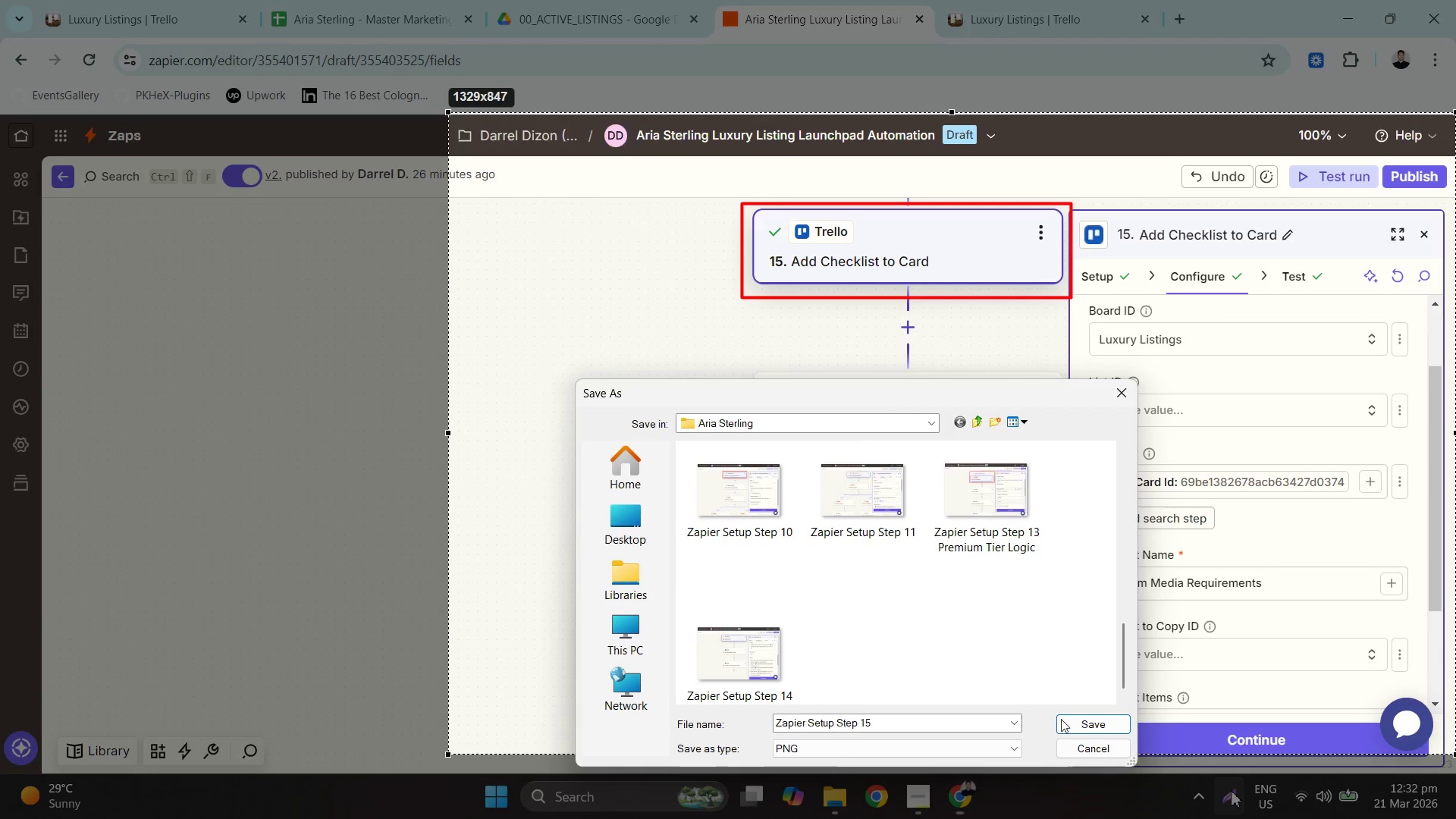 
left_click([1083, 724])
 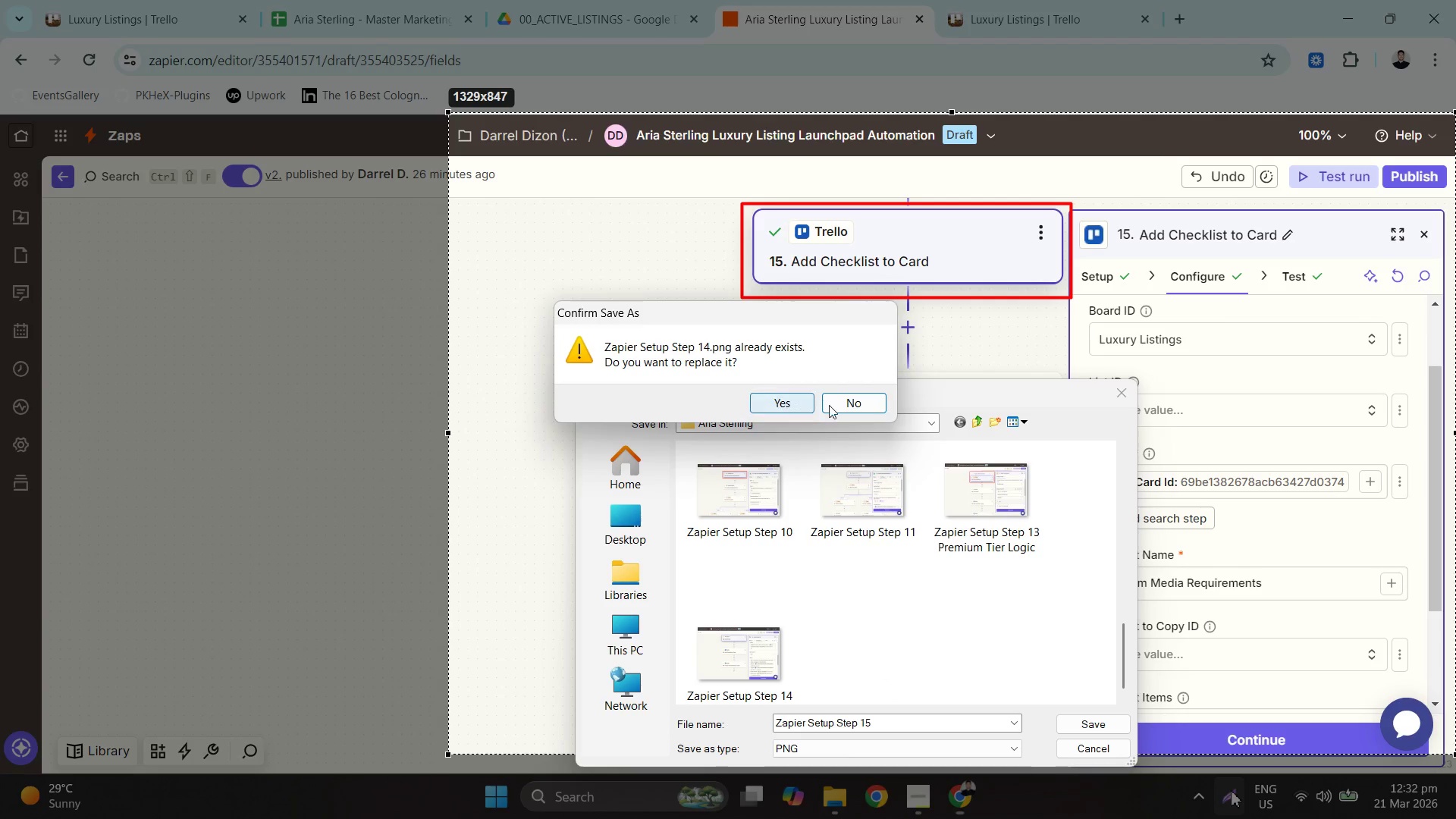 
left_click([852, 396])
 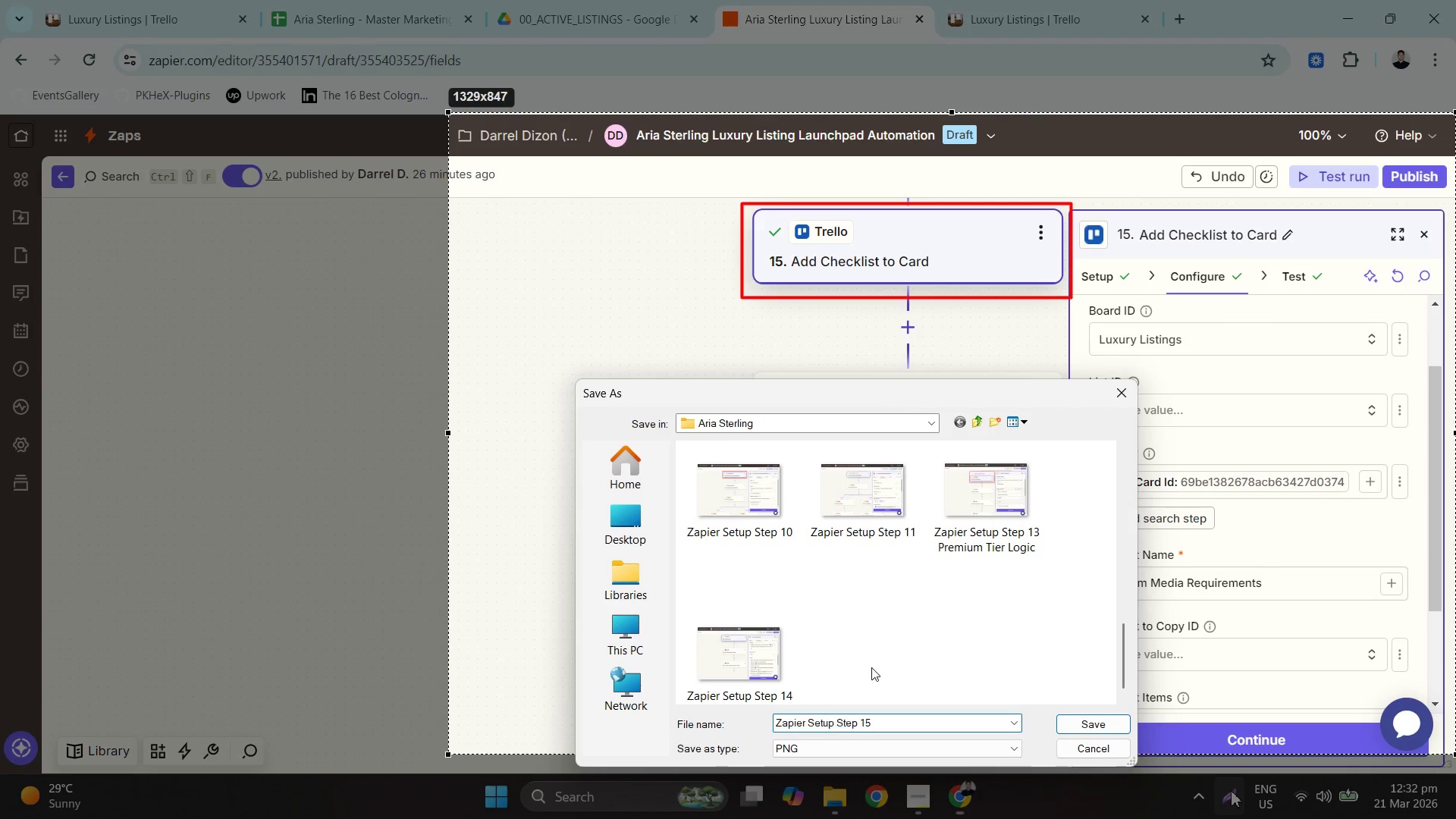 
scroll: coordinate [894, 669], scroll_direction: down, amount: 4.0
 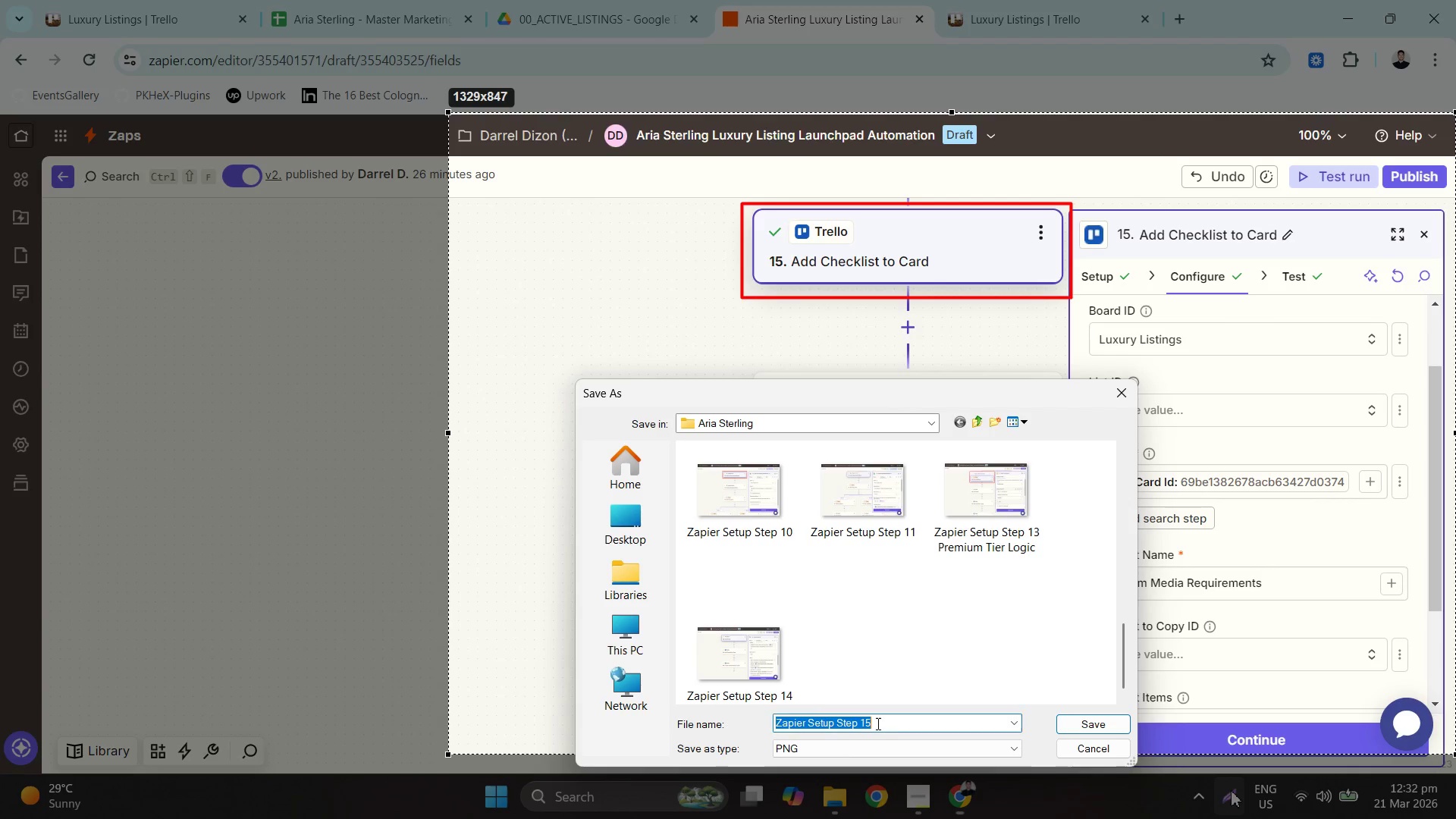 
left_click_drag(start_coordinate=[877, 723], to_coordinate=[883, 721])
 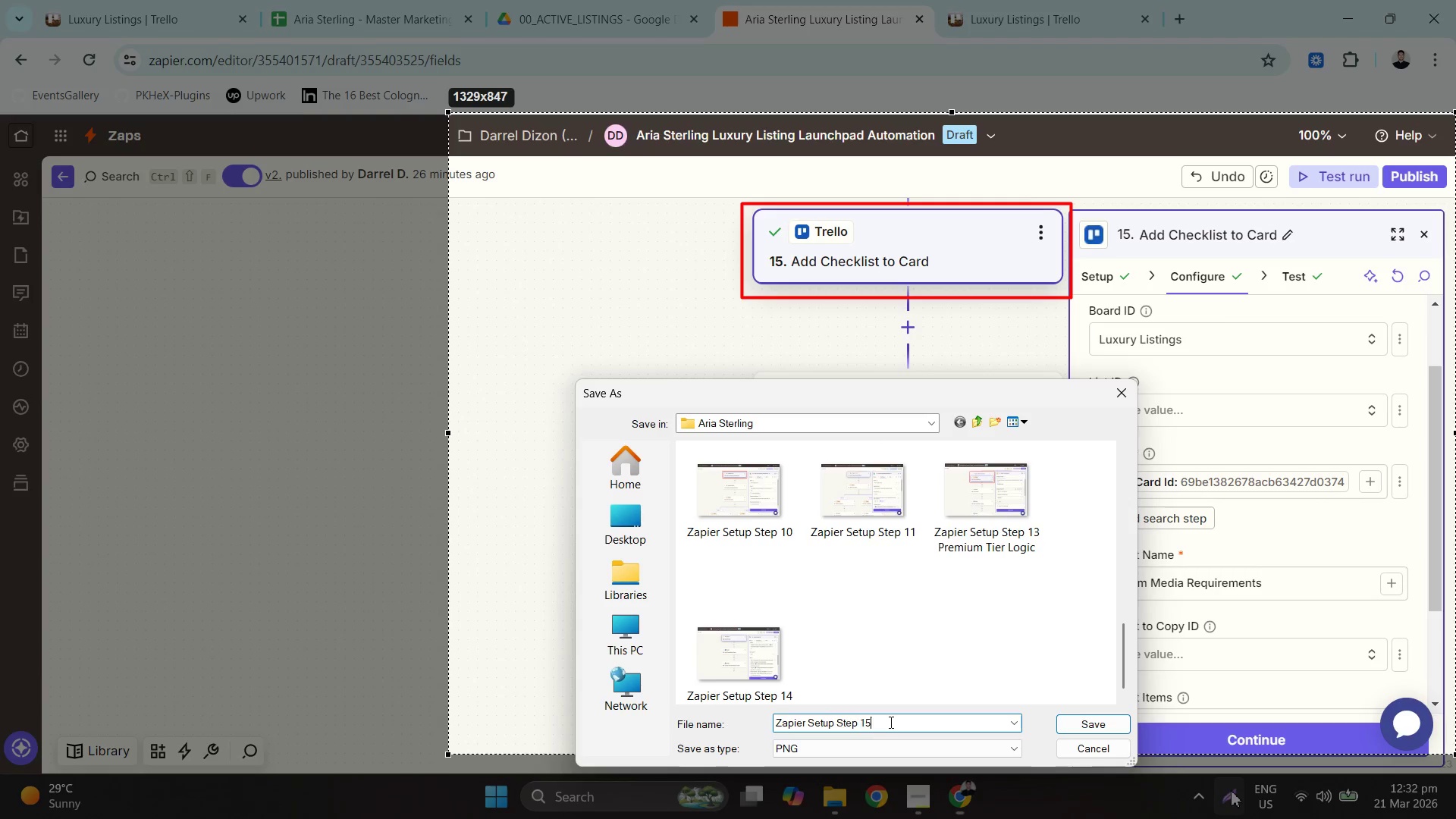 
triple_click([890, 722])
 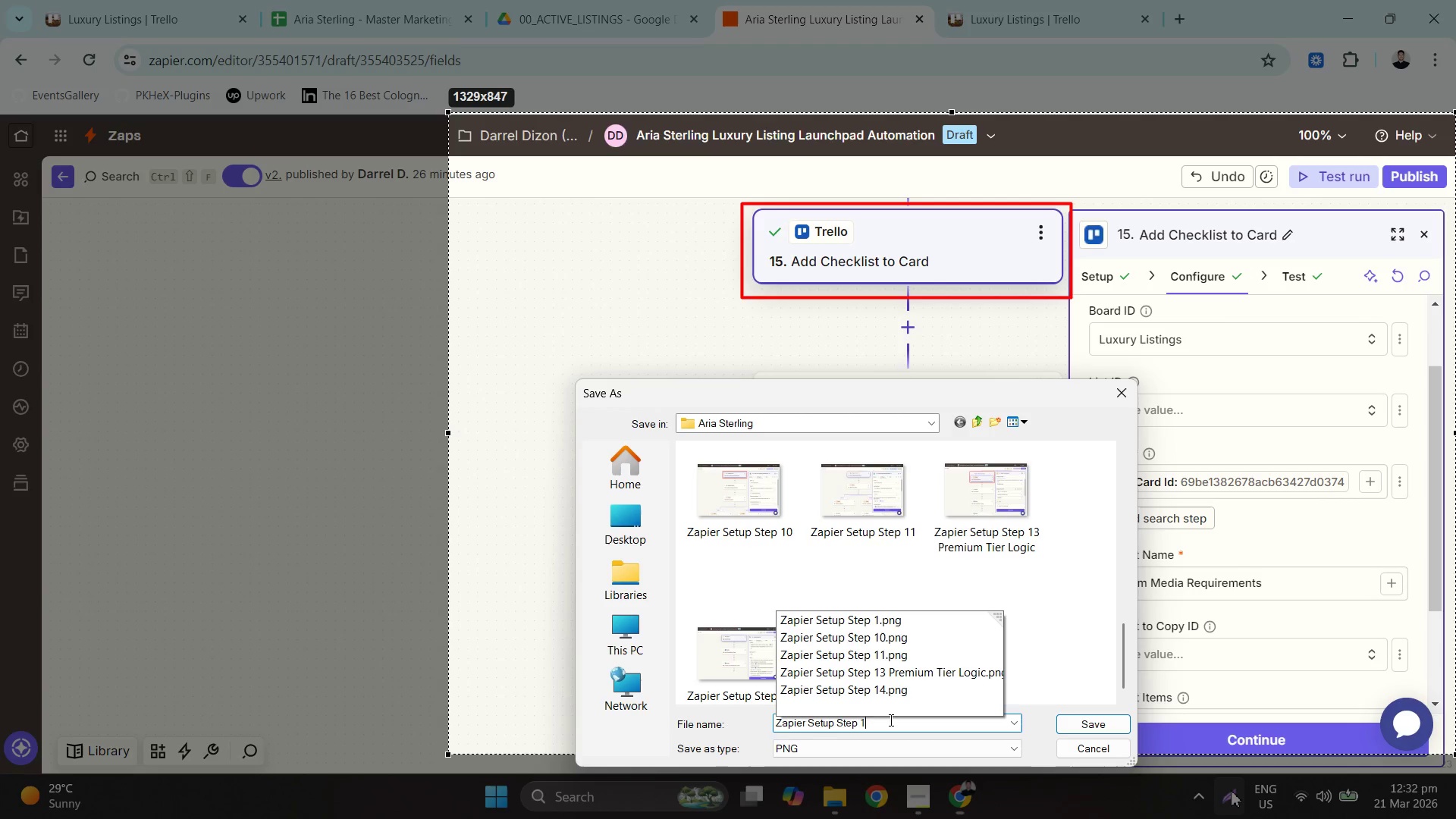 
key(Backspace)
 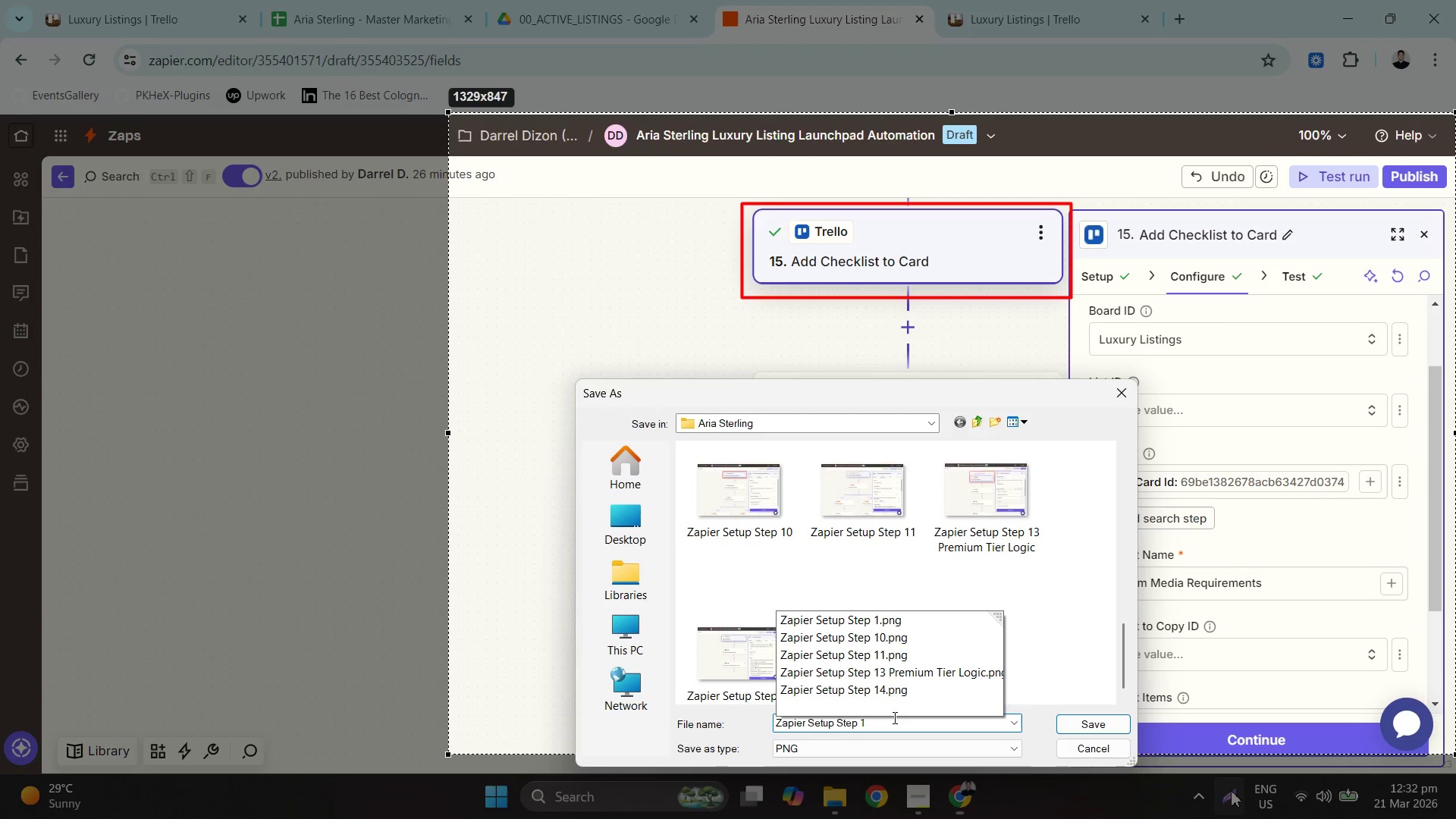 
key(Numpad5)
 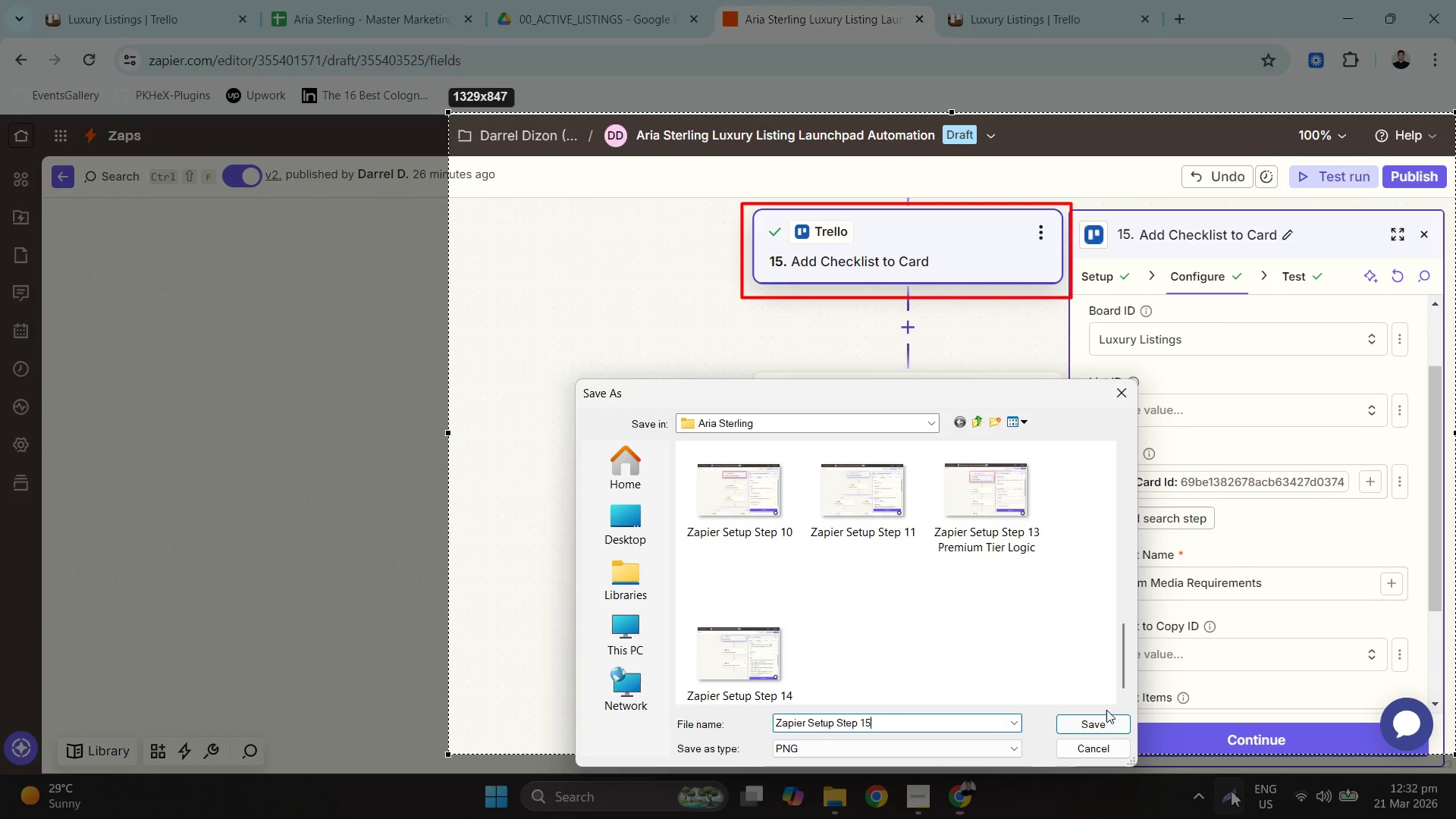 
double_click([1110, 717])
 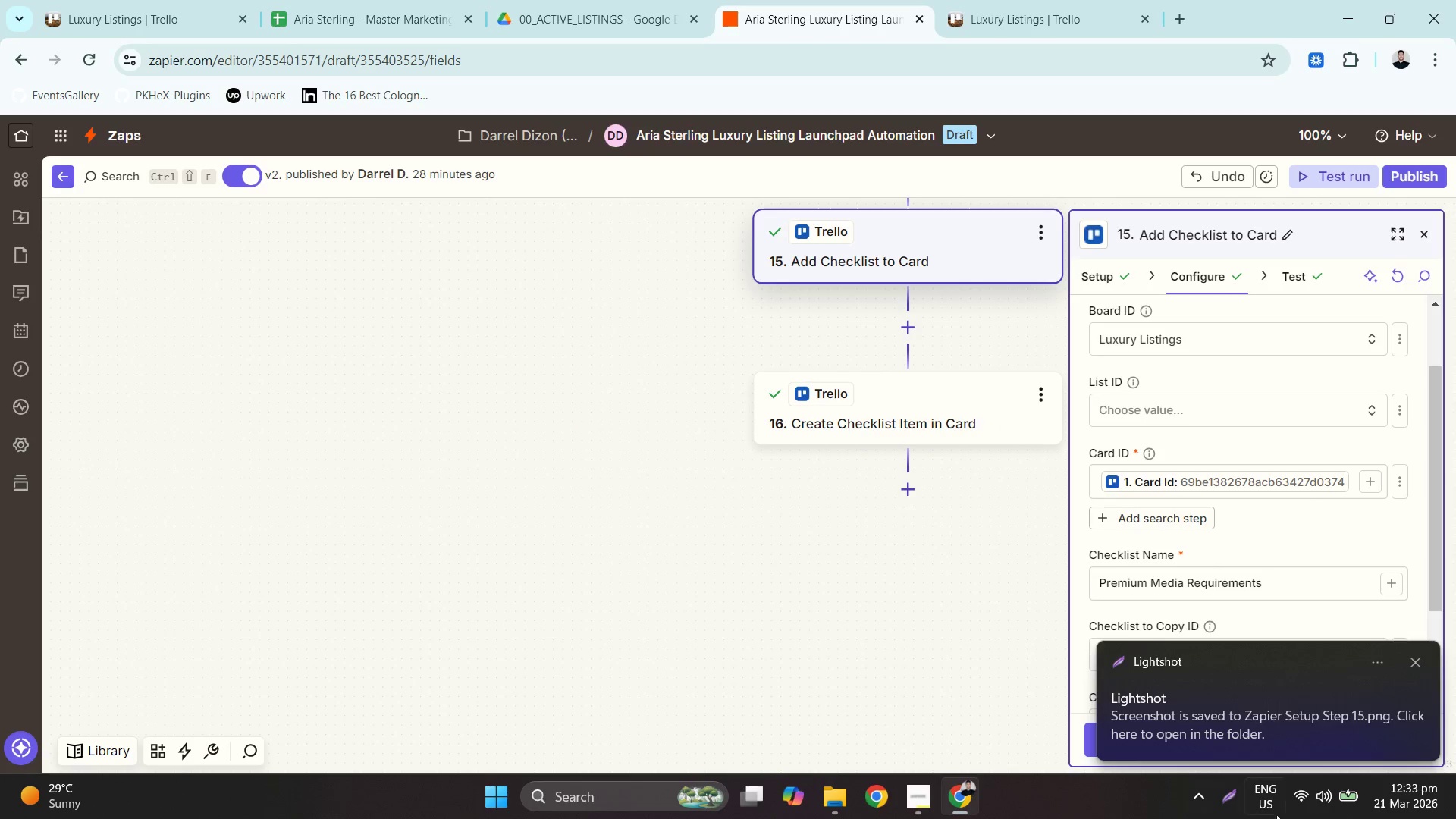 
left_click_drag(start_coordinate=[968, 582], to_coordinate=[965, 419])
 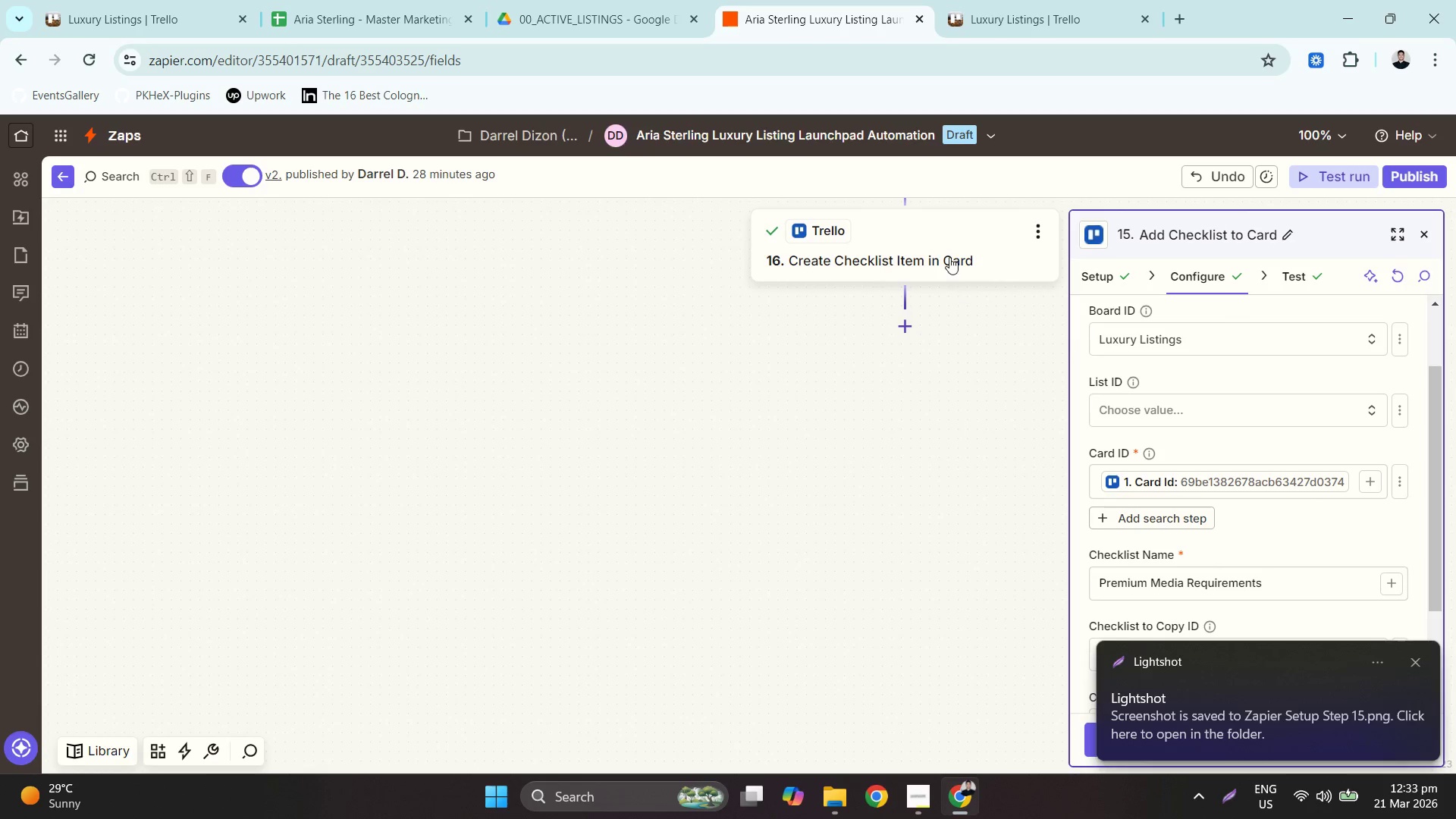 
left_click([949, 256])
 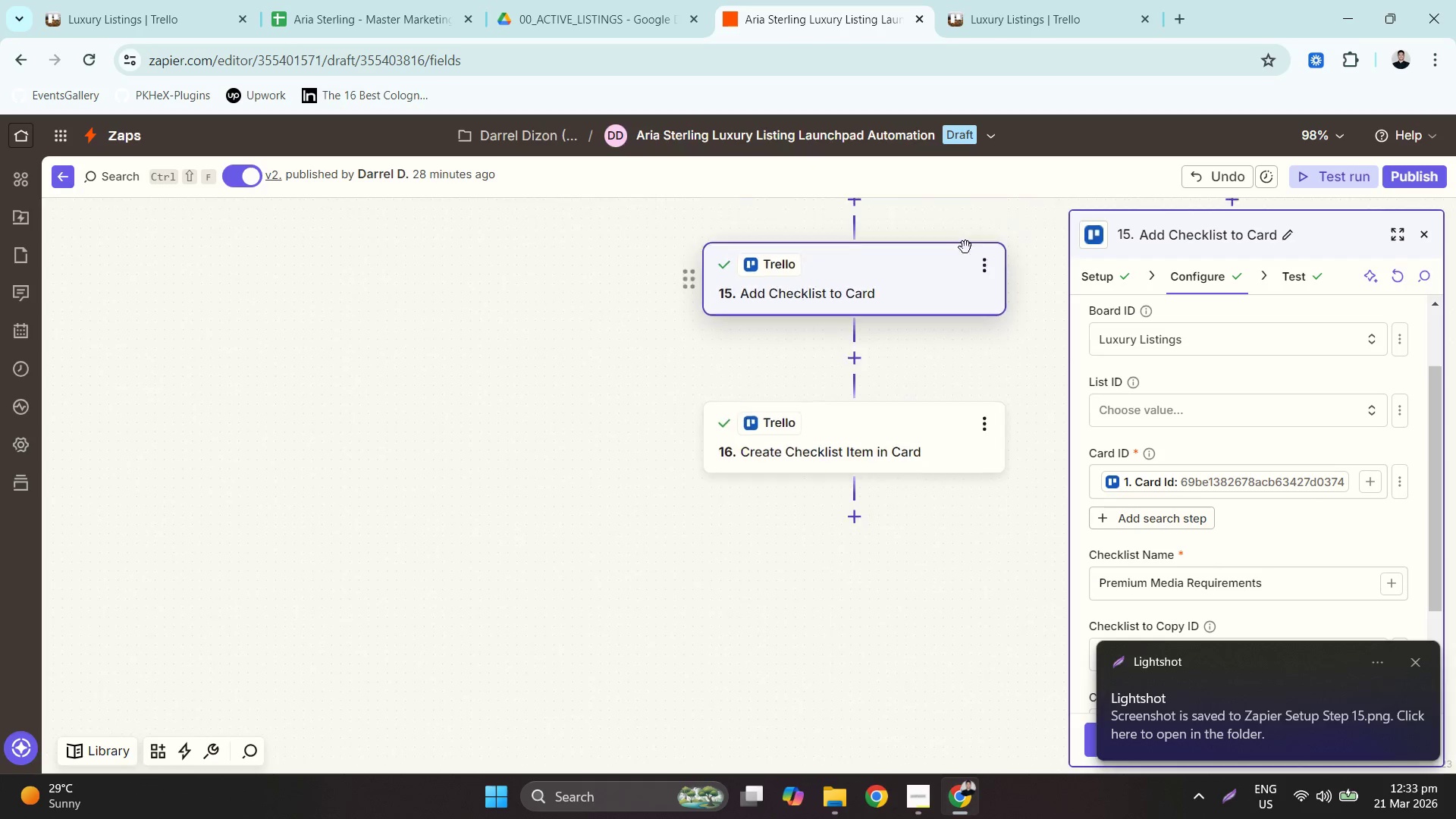 
left_click([843, 622])
 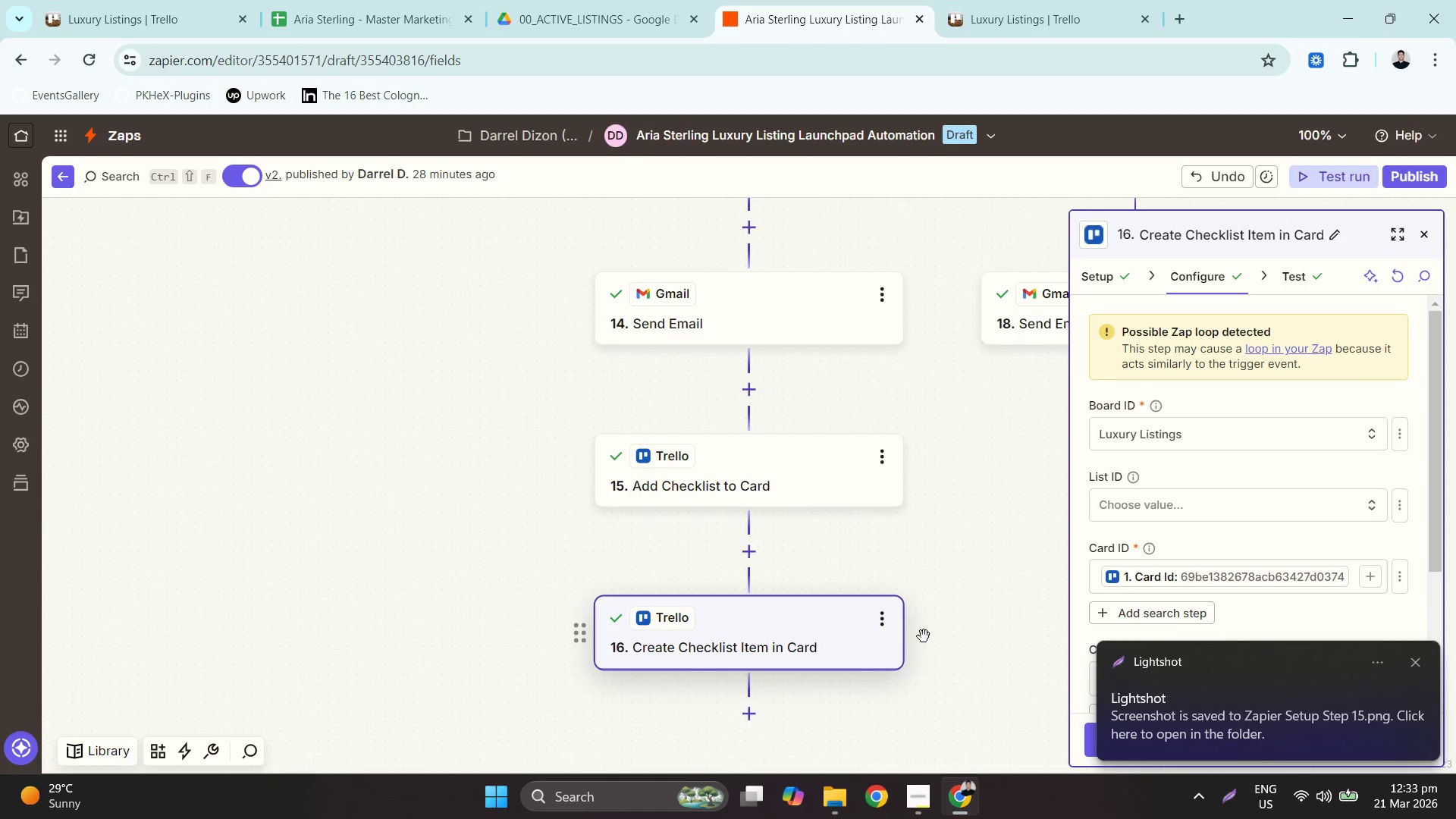 
left_click_drag(start_coordinate=[993, 570], to_coordinate=[1150, 187])
 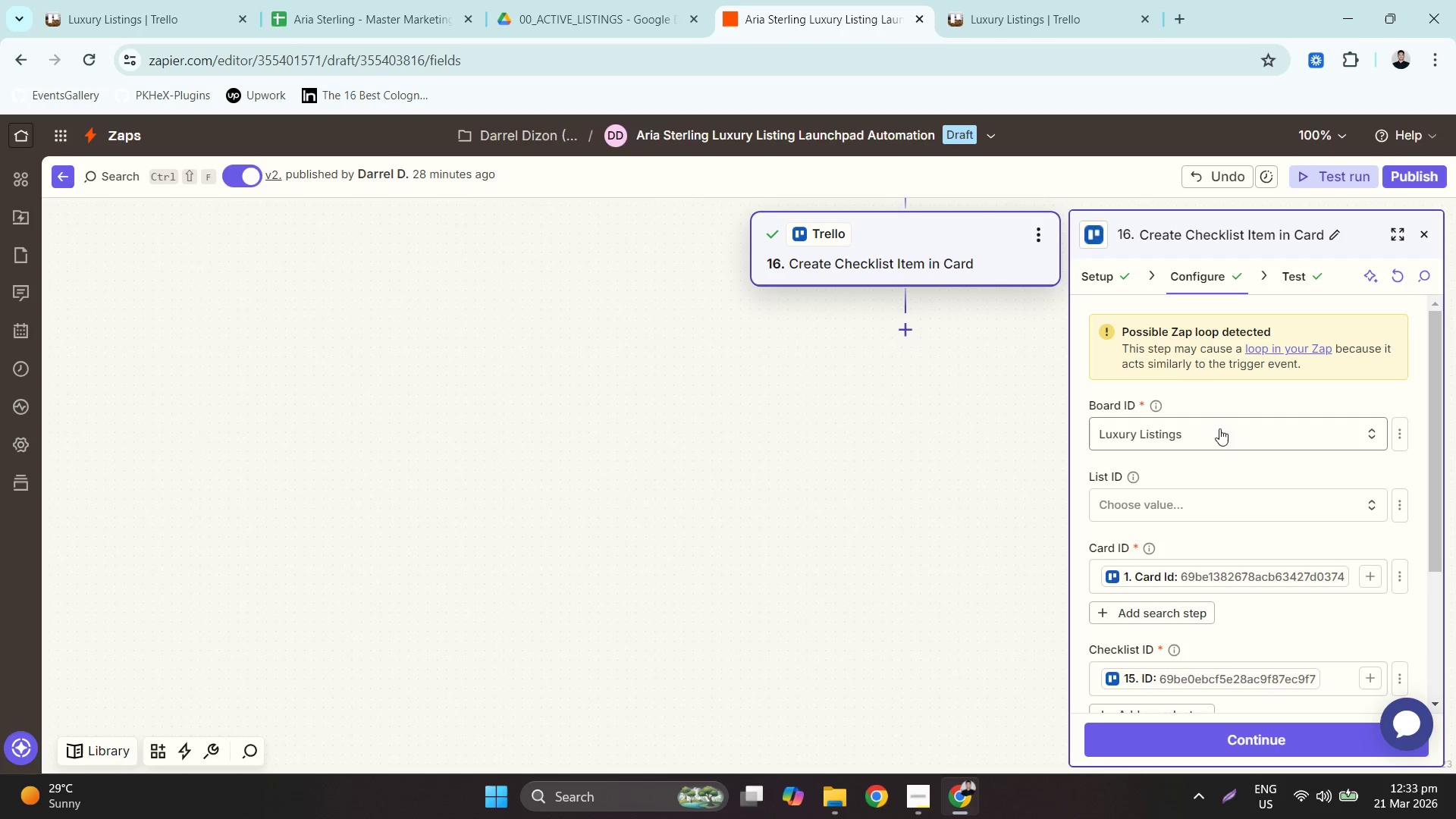 
scroll: coordinate [1220, 429], scroll_direction: down, amount: 1.0
 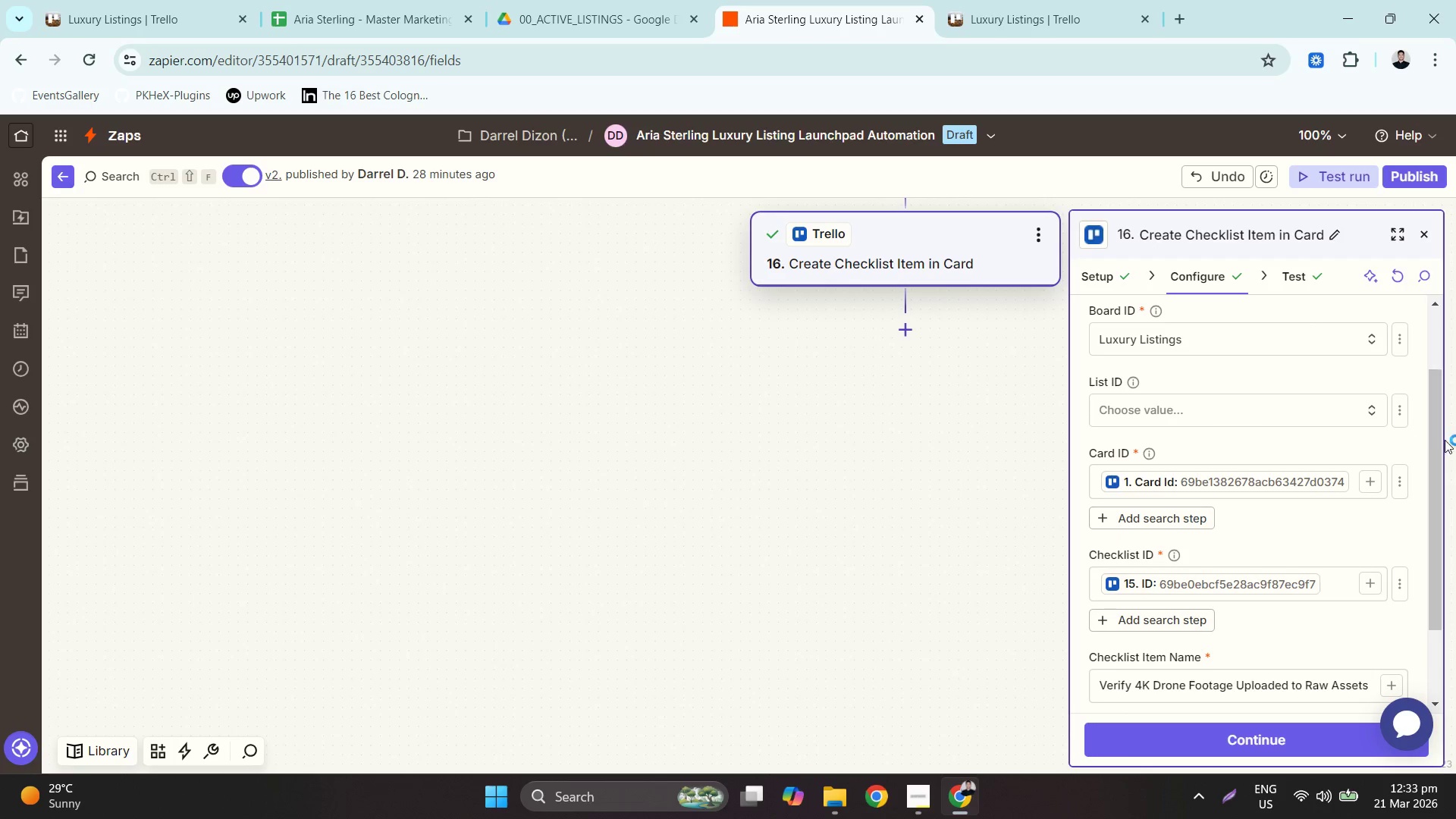 
left_click_drag(start_coordinate=[1432, 437], to_coordinate=[1436, 432])
 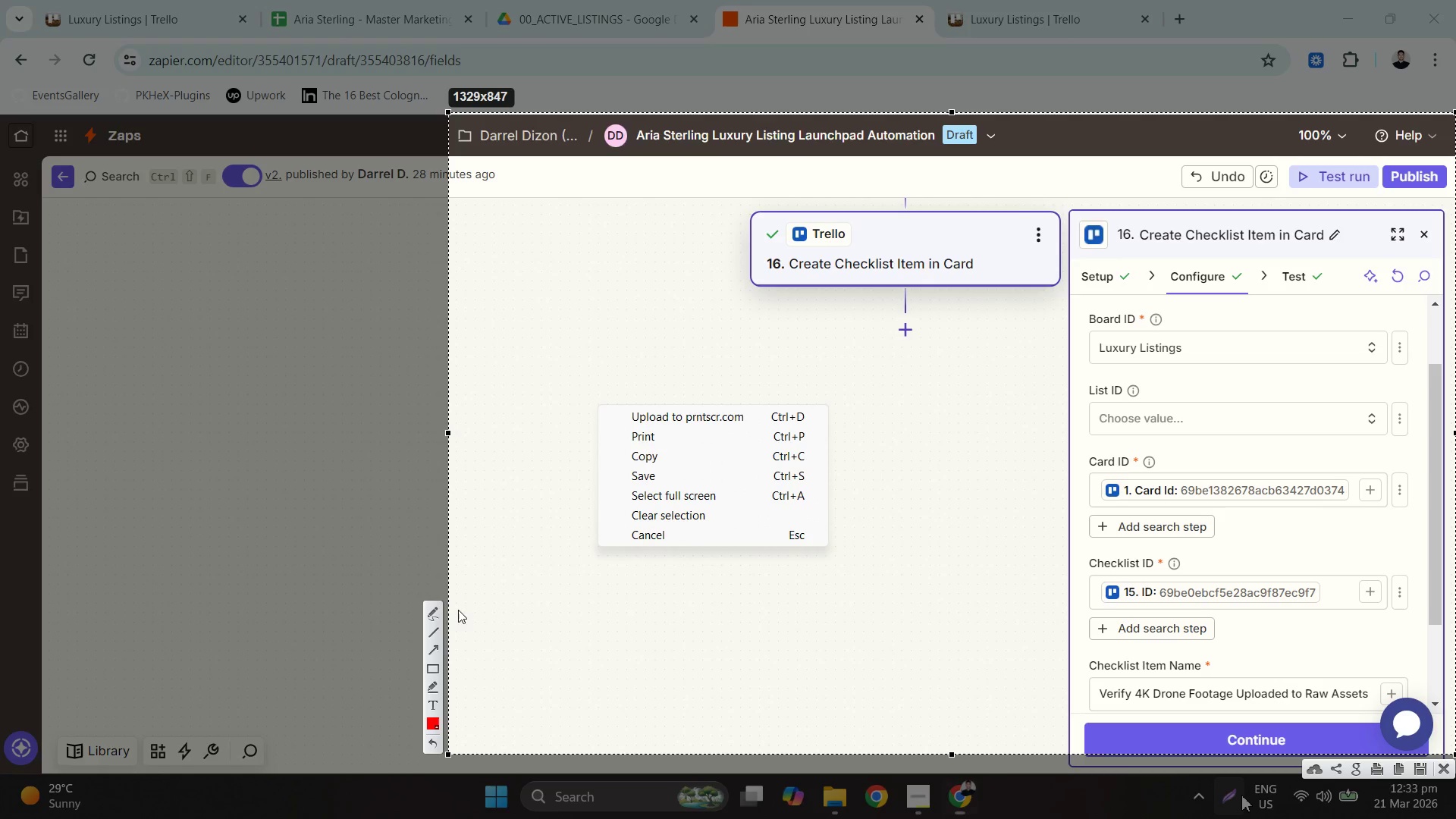 
double_click([435, 669])
 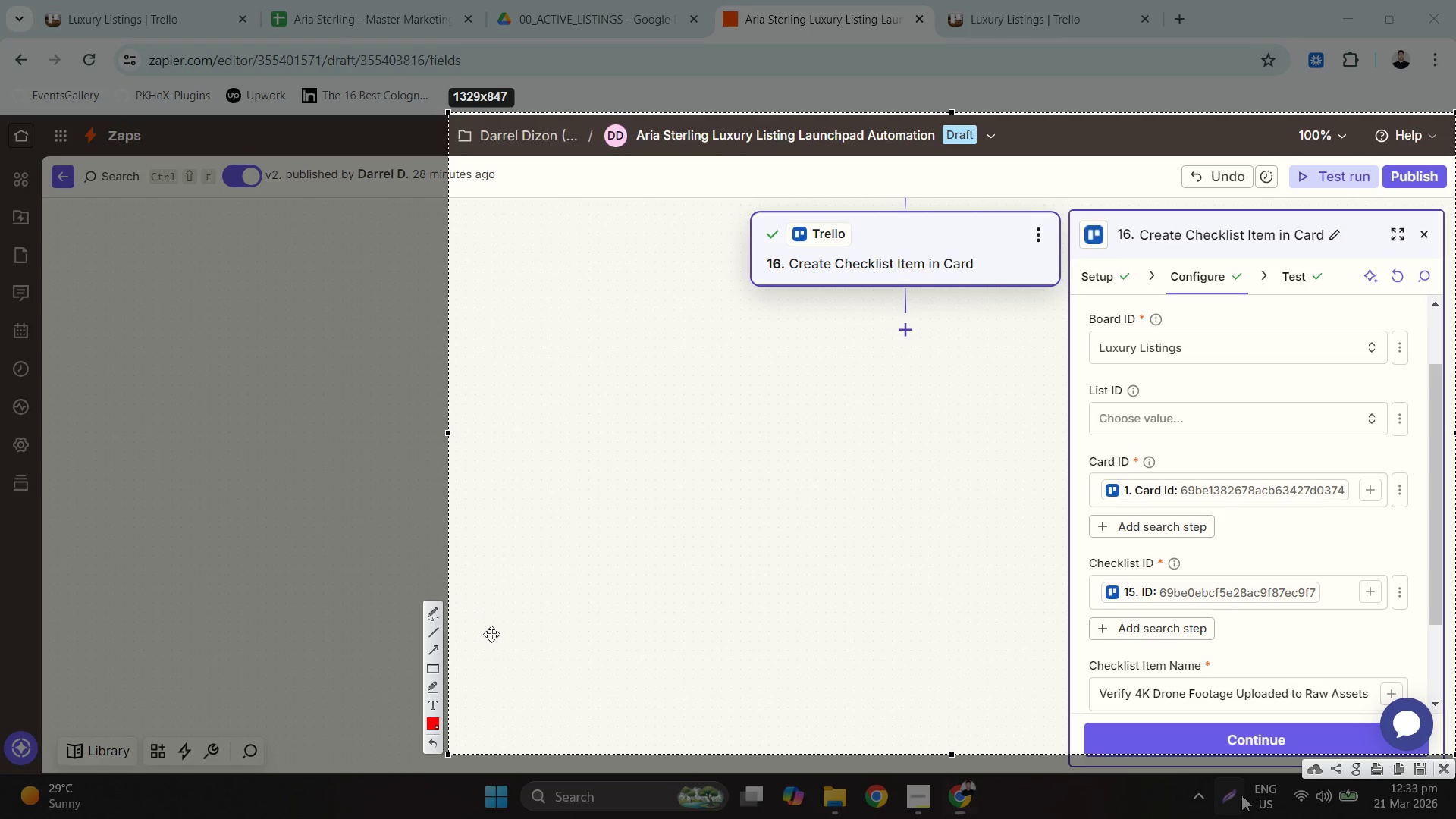 
left_click([431, 668])
 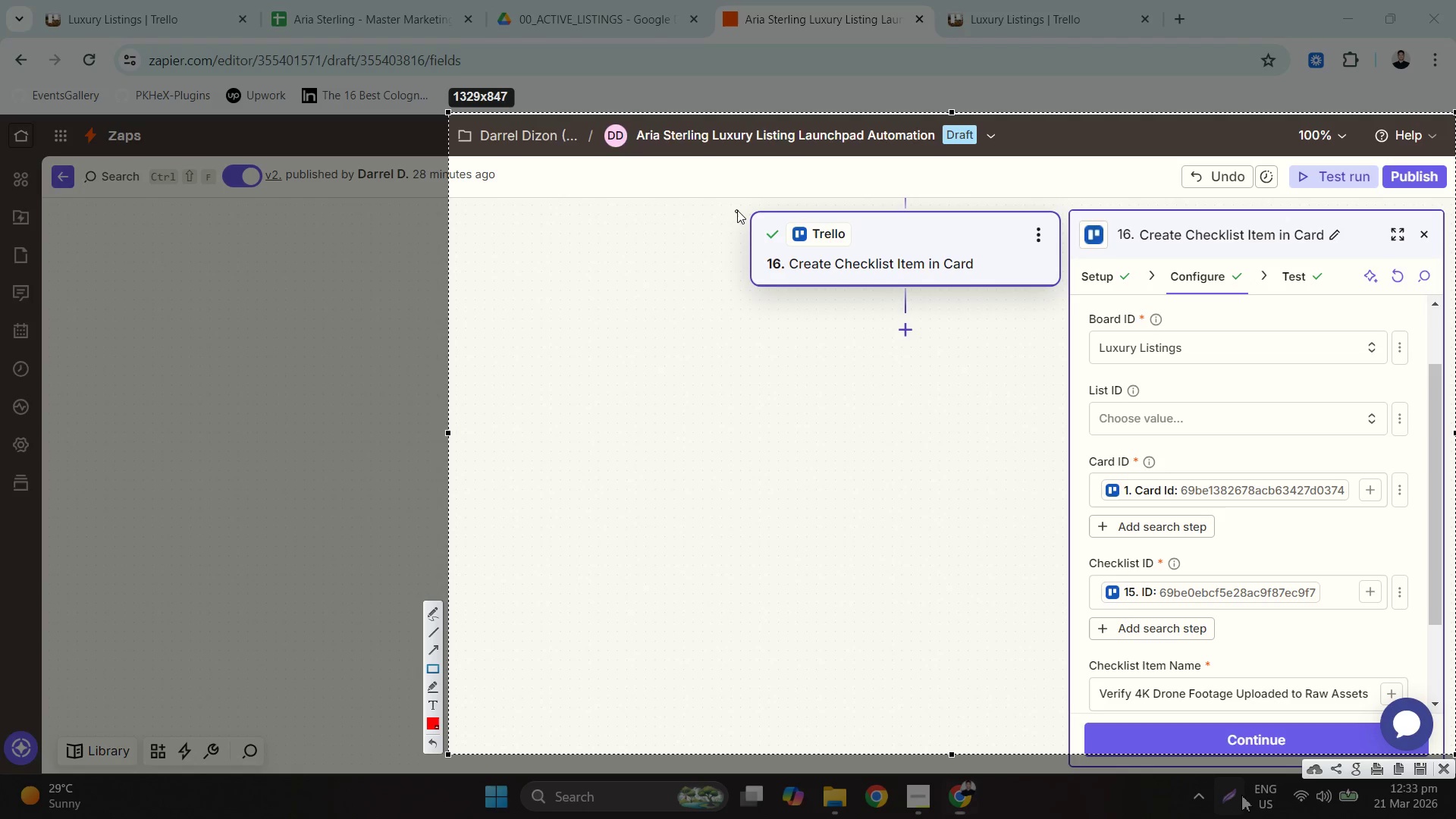 
left_click_drag(start_coordinate=[739, 205], to_coordinate=[1071, 299])
 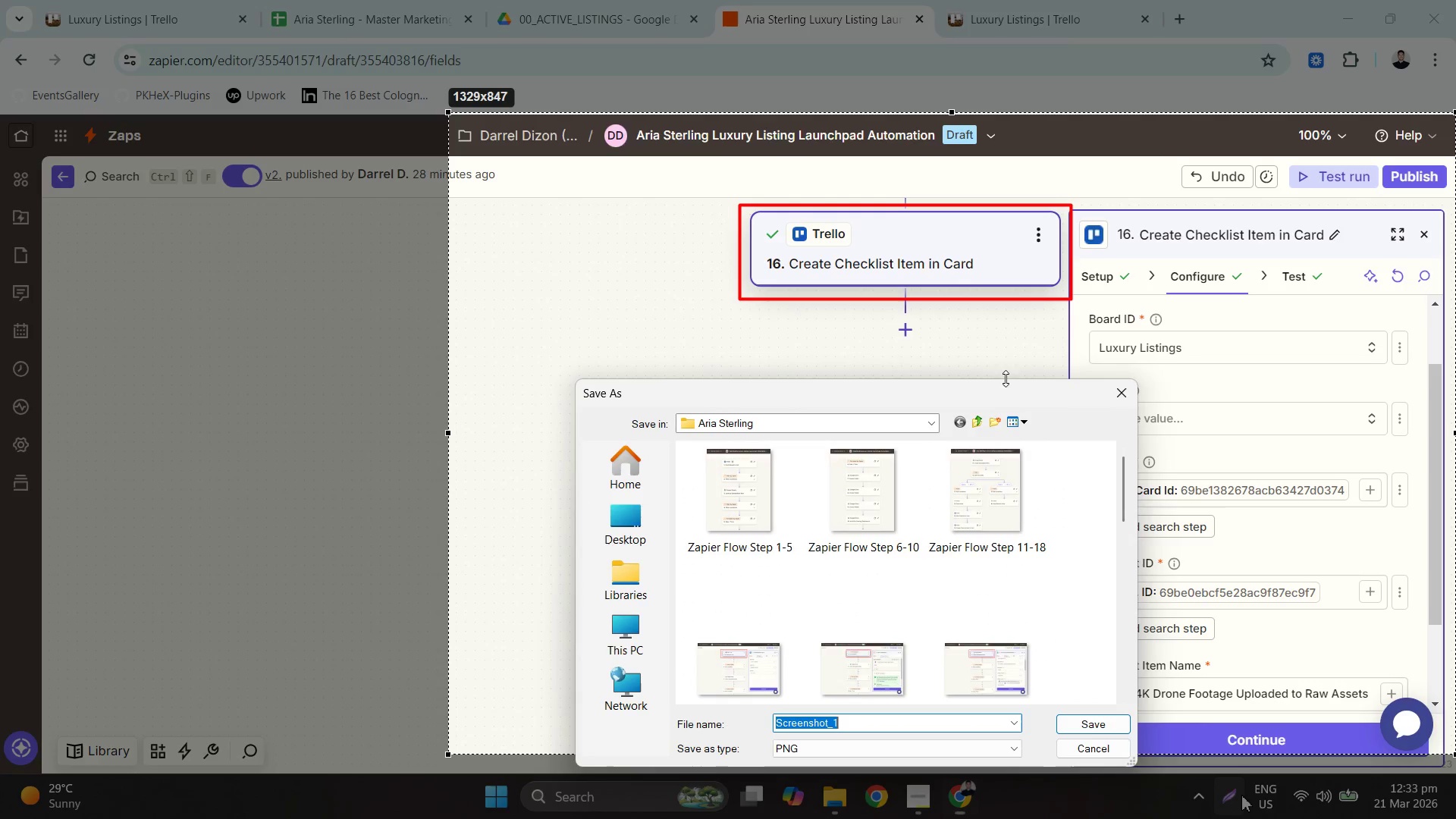 
scroll: coordinate [879, 657], scroll_direction: down, amount: 7.0
 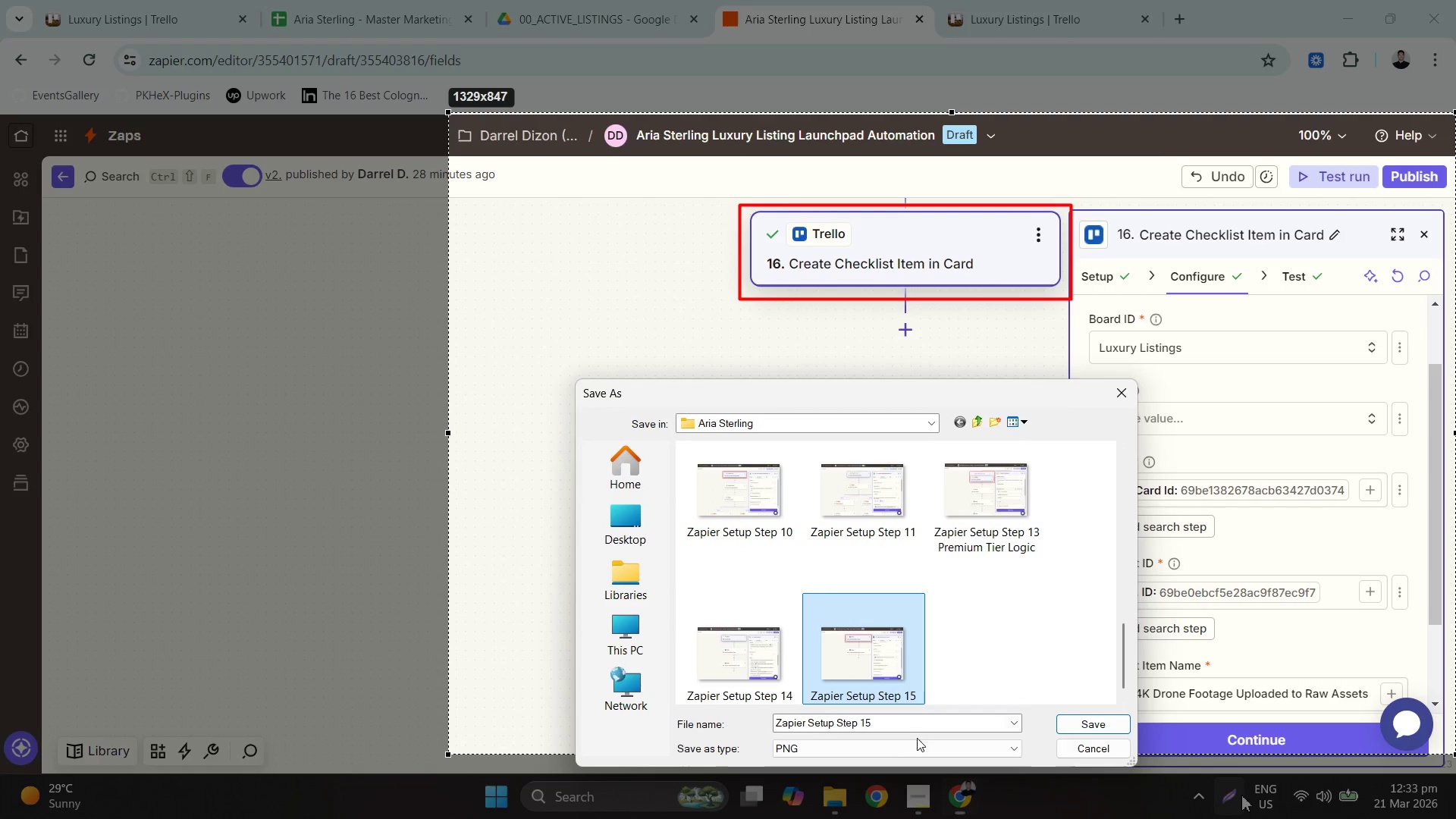 
left_click([902, 725])
 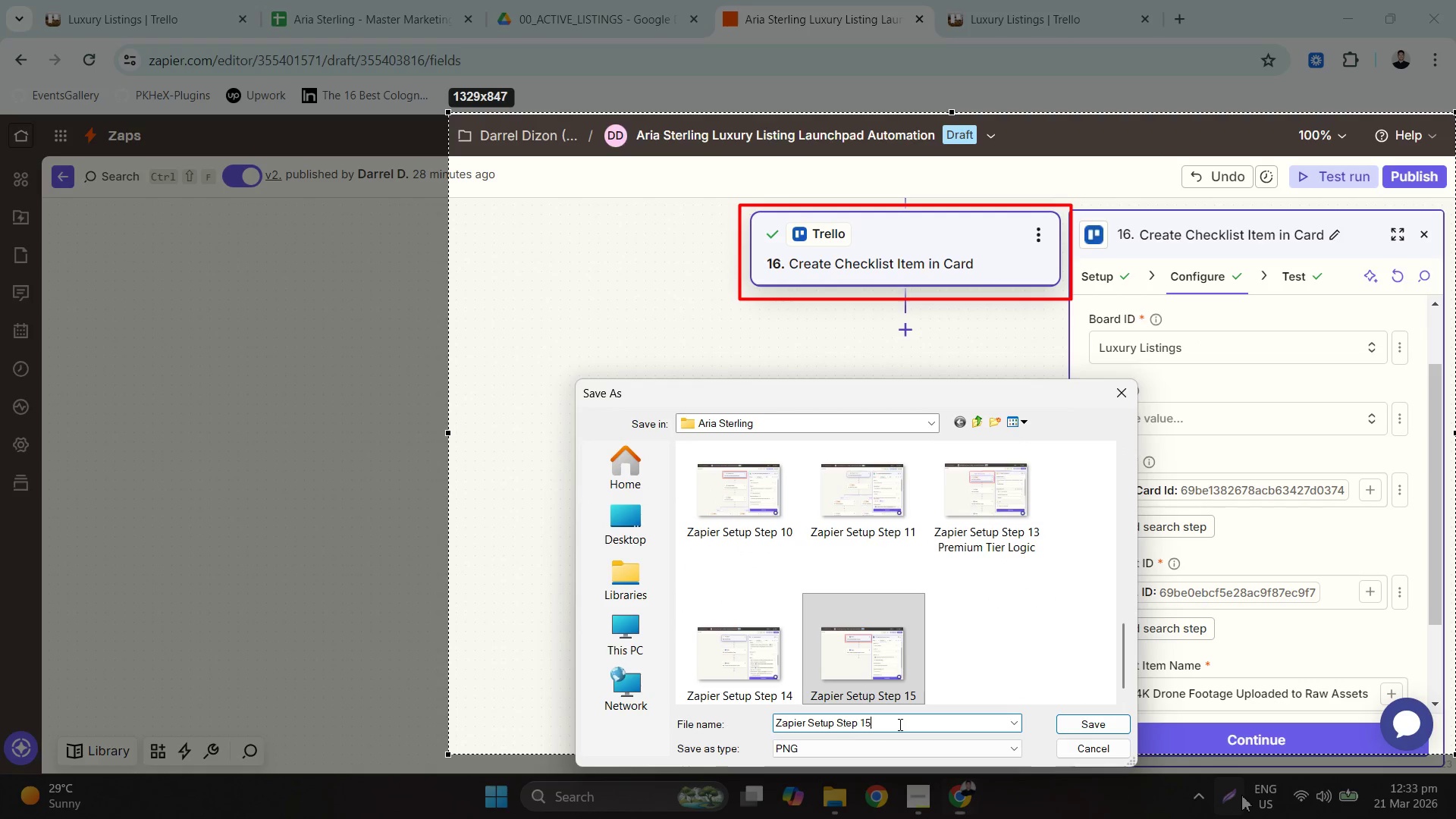 
key(Backspace)
 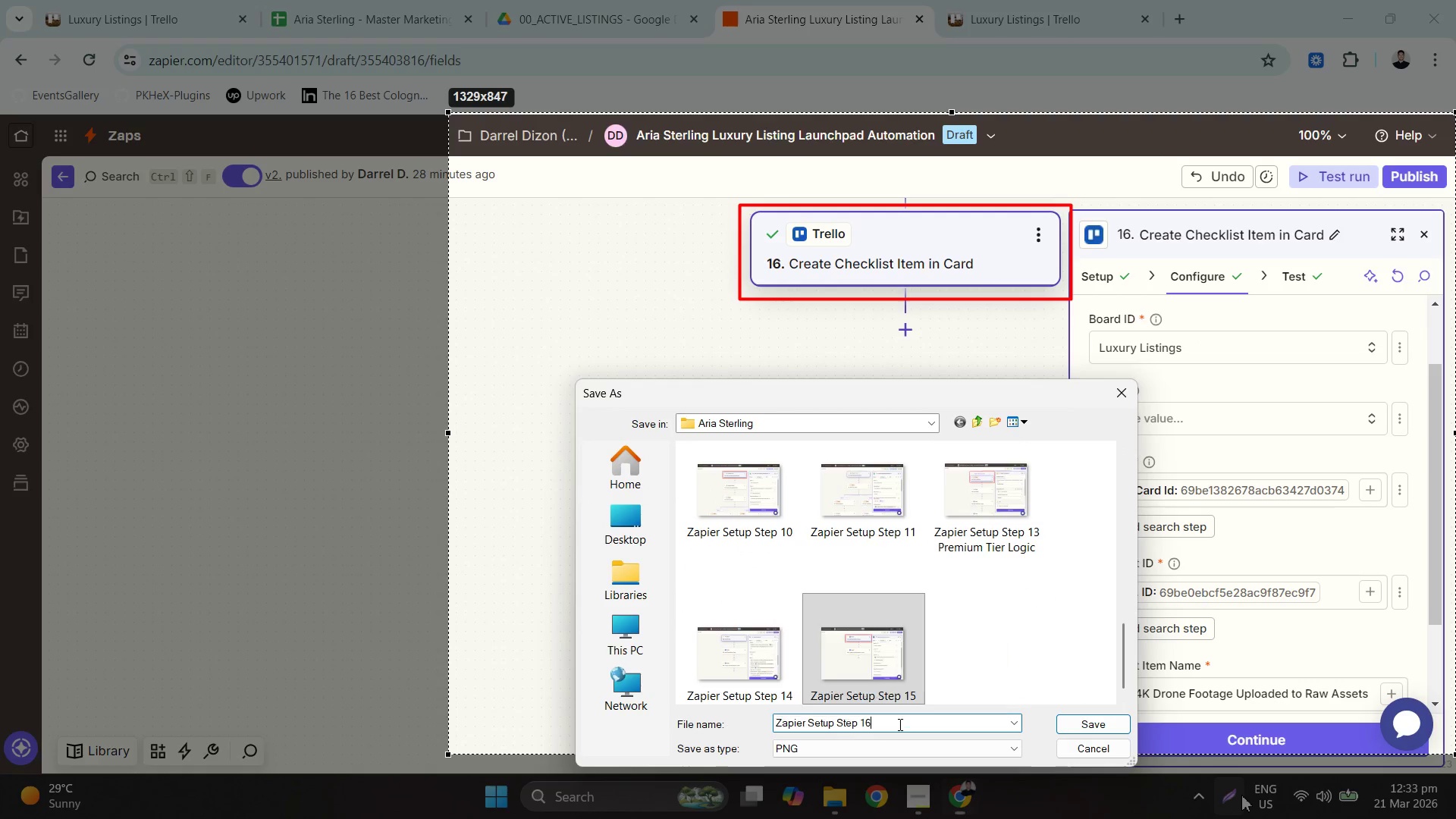 
key(Numpad6)
 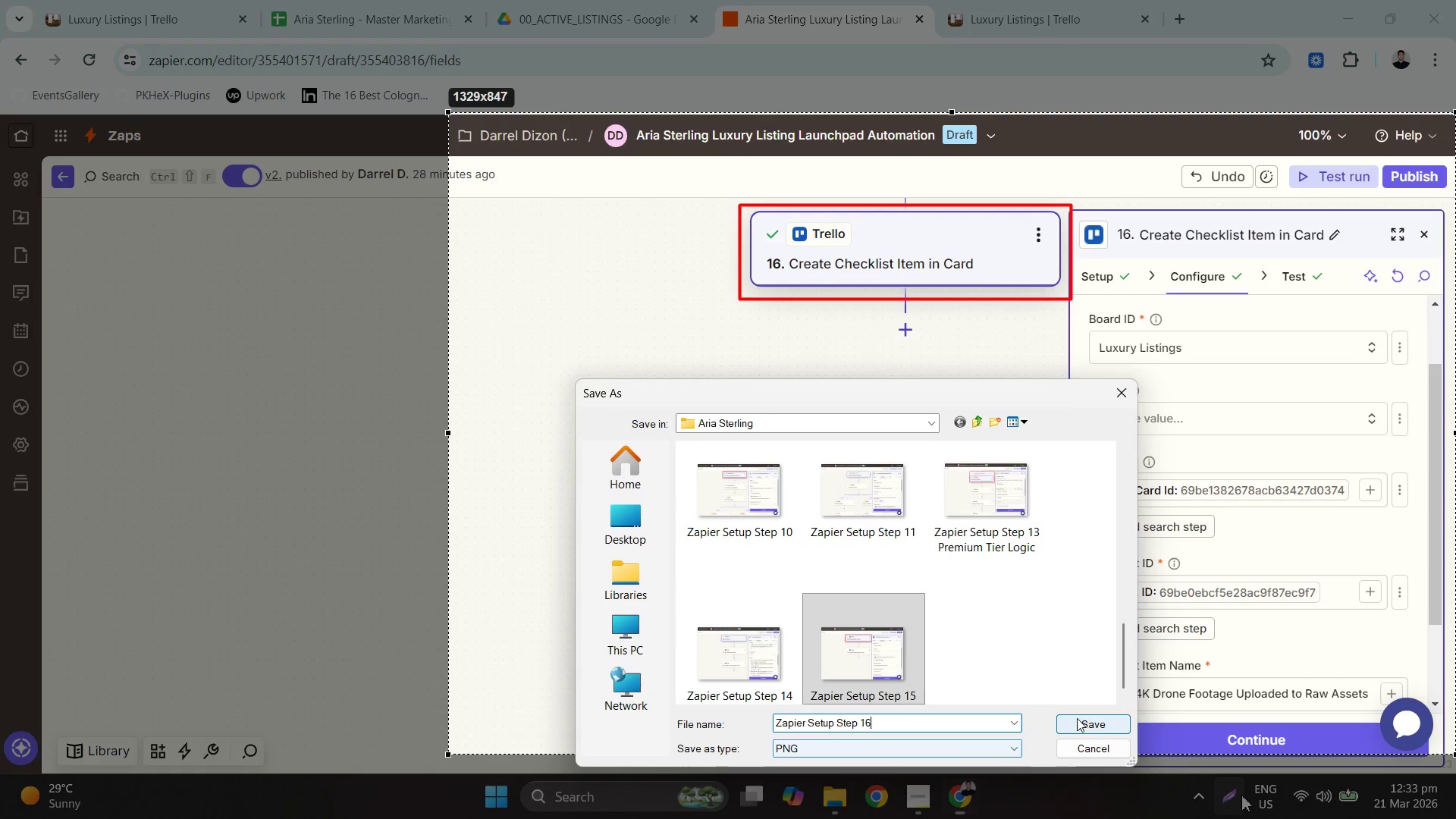 
left_click([1087, 720])
 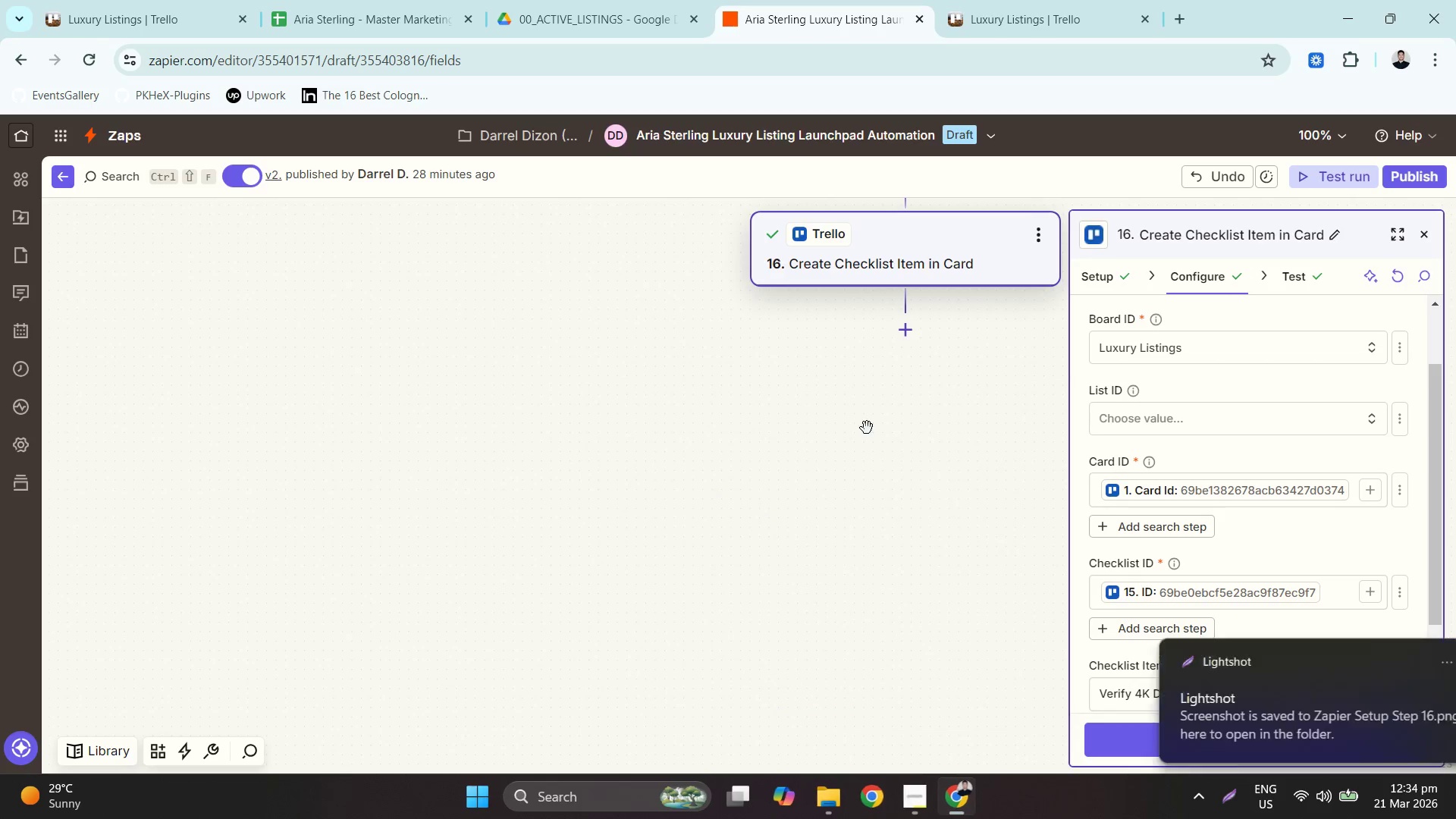 
left_click_drag(start_coordinate=[867, 425], to_coordinate=[431, 739])
 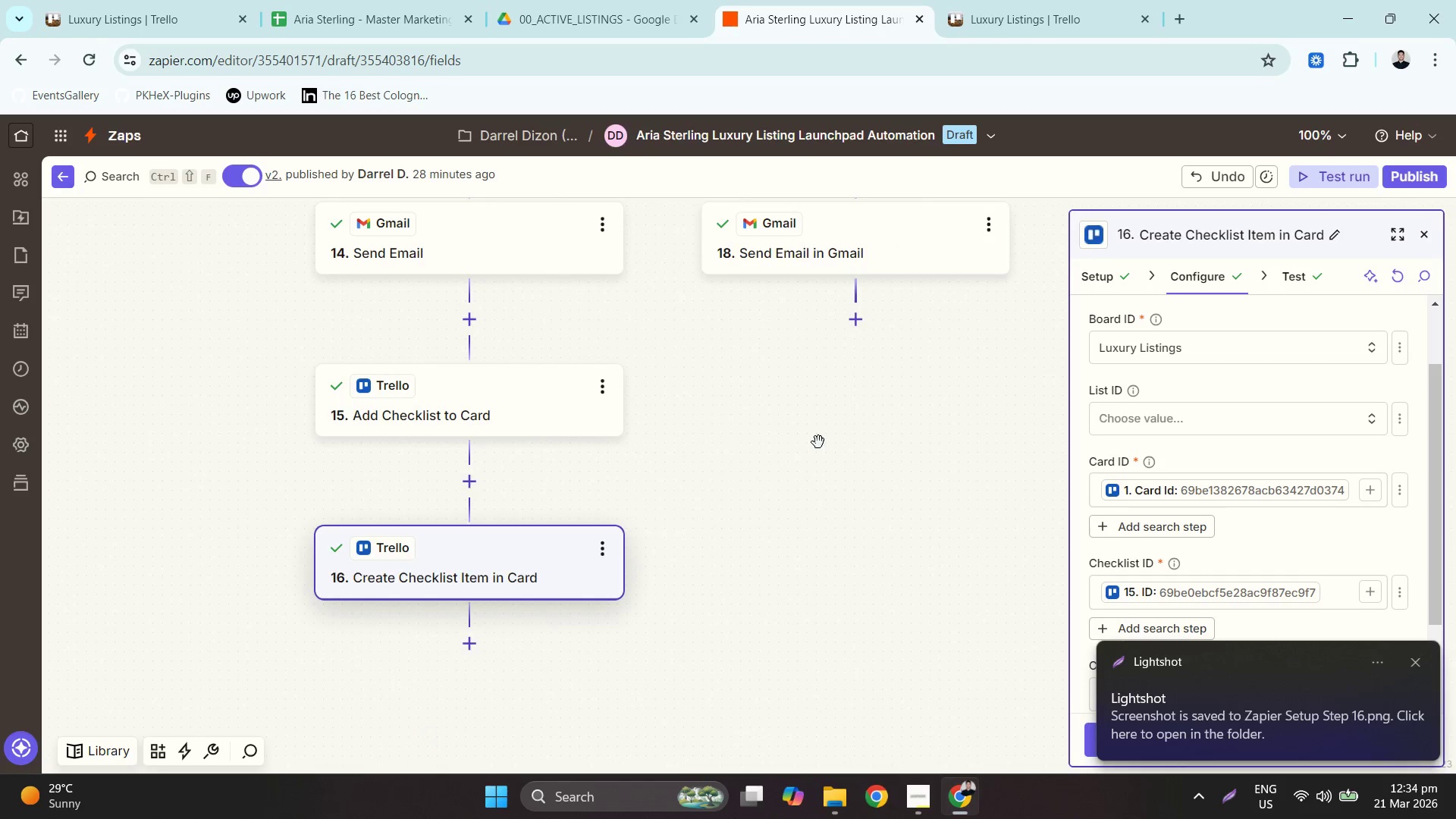 
left_click_drag(start_coordinate=[952, 331], to_coordinate=[871, 622])
 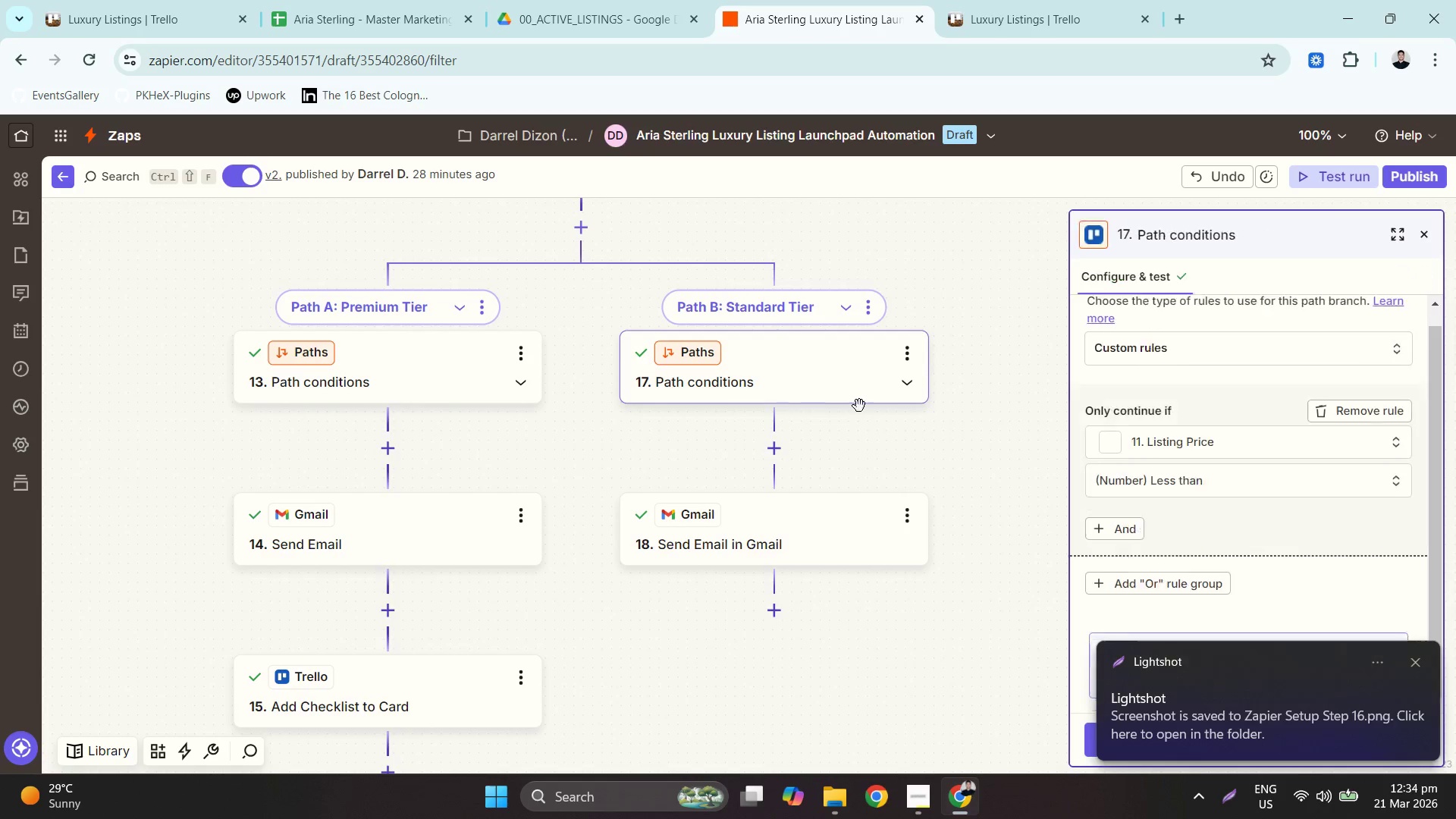 
left_click_drag(start_coordinate=[990, 450], to_coordinate=[1116, 375])
 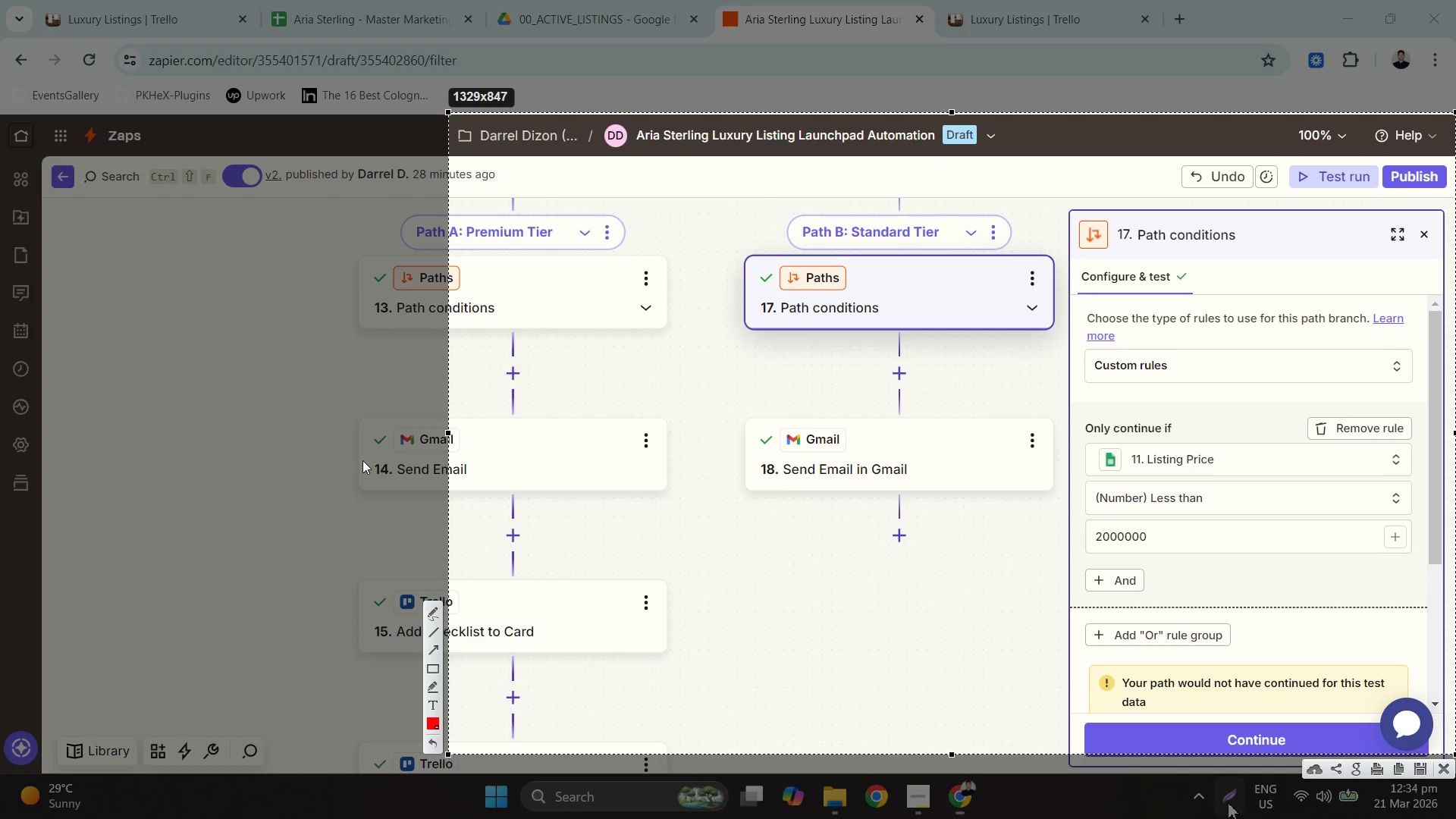 
wait(6.84)
 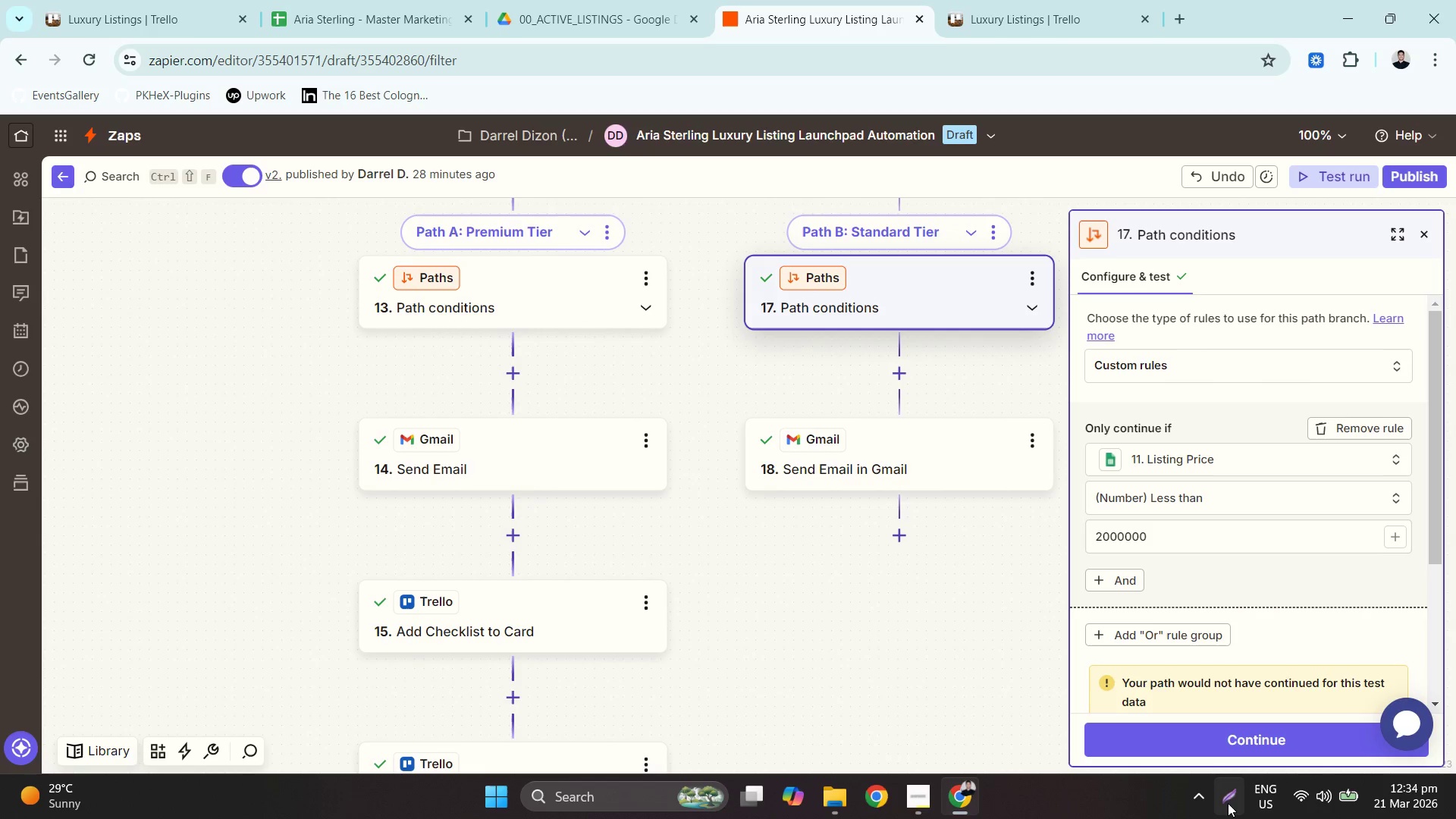 
left_click([433, 672])
 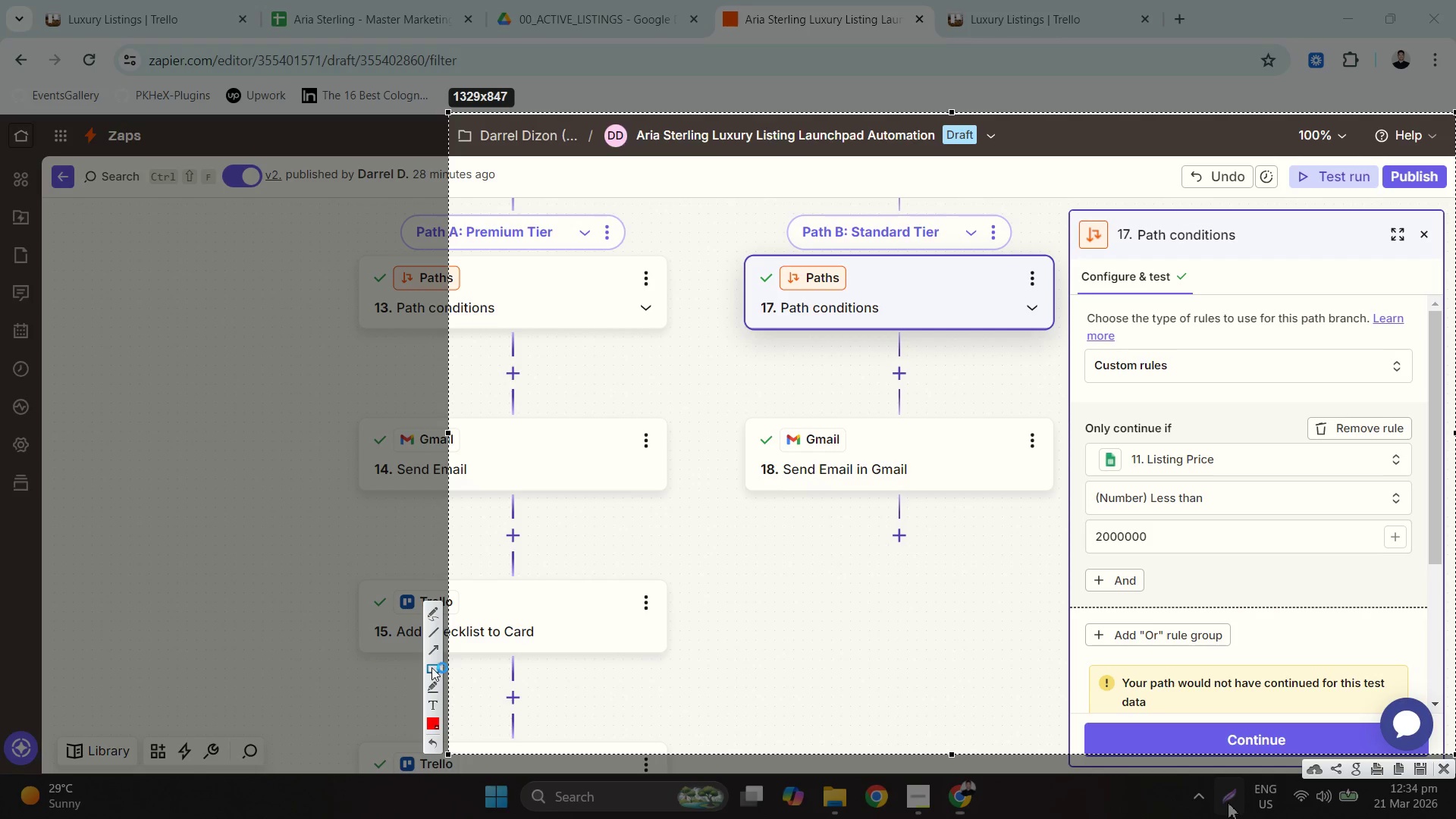 
left_click([431, 667])
 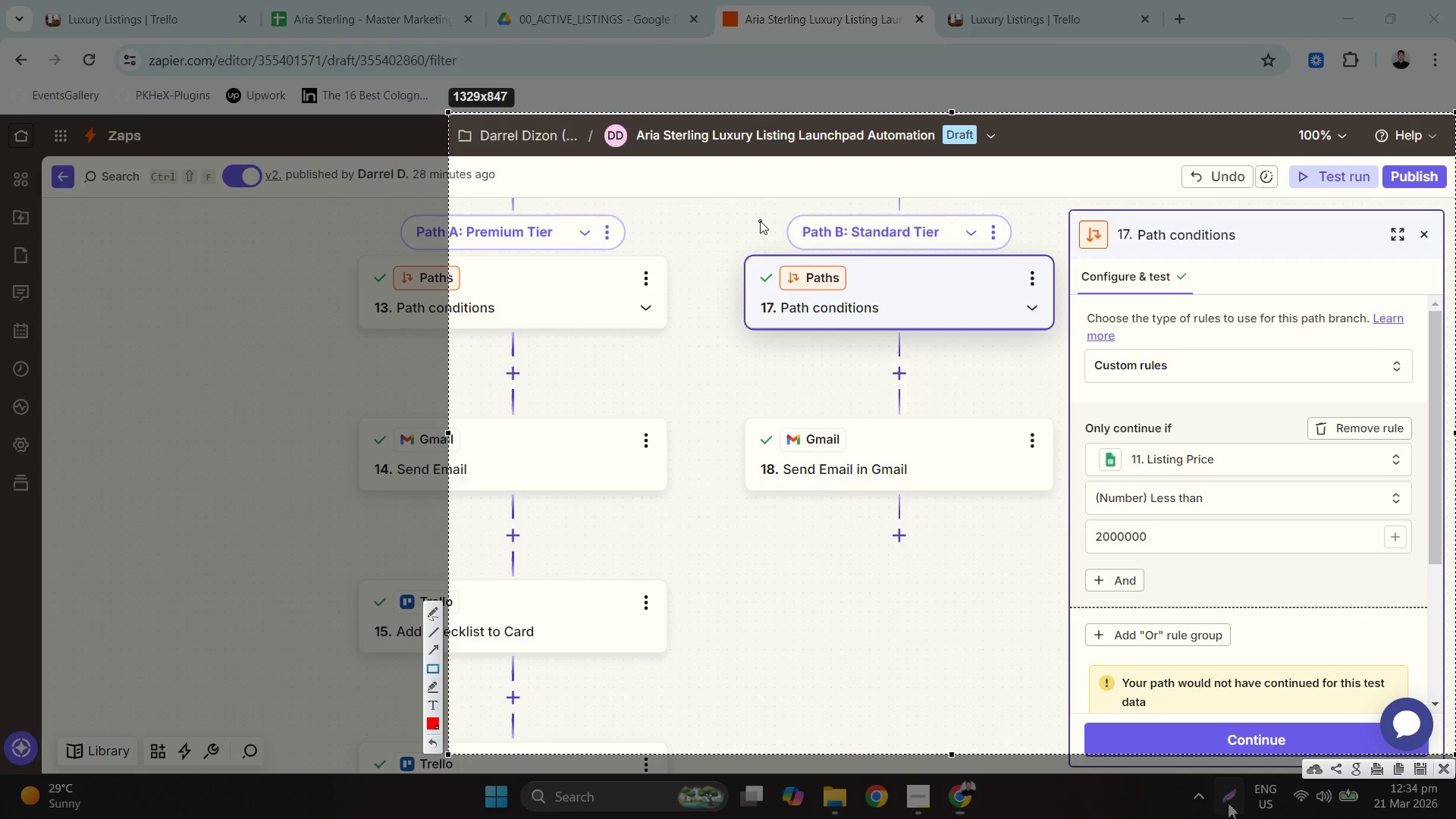 
left_click_drag(start_coordinate=[739, 202], to_coordinate=[1057, 343])
 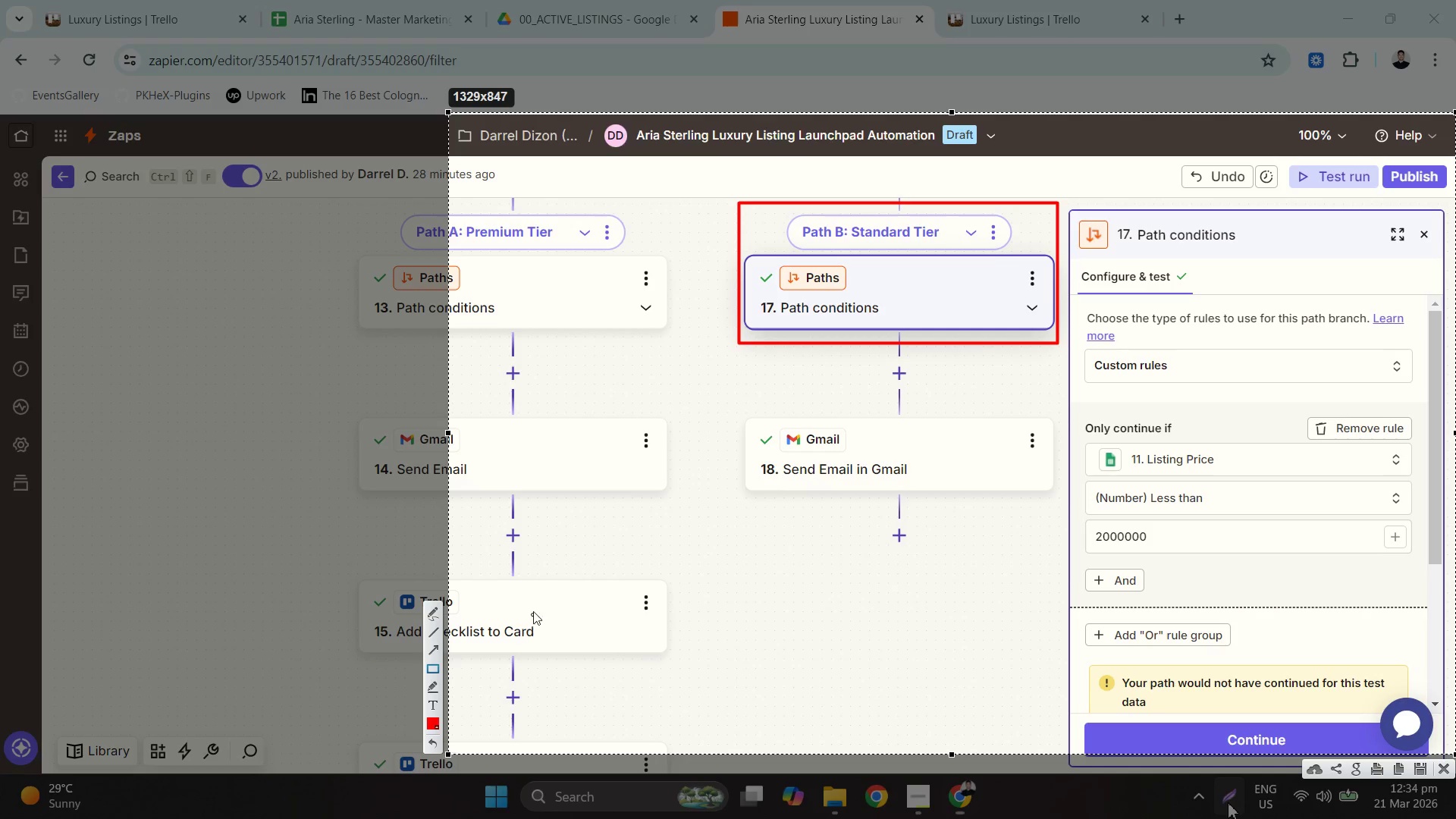 
right_click([630, 505])
 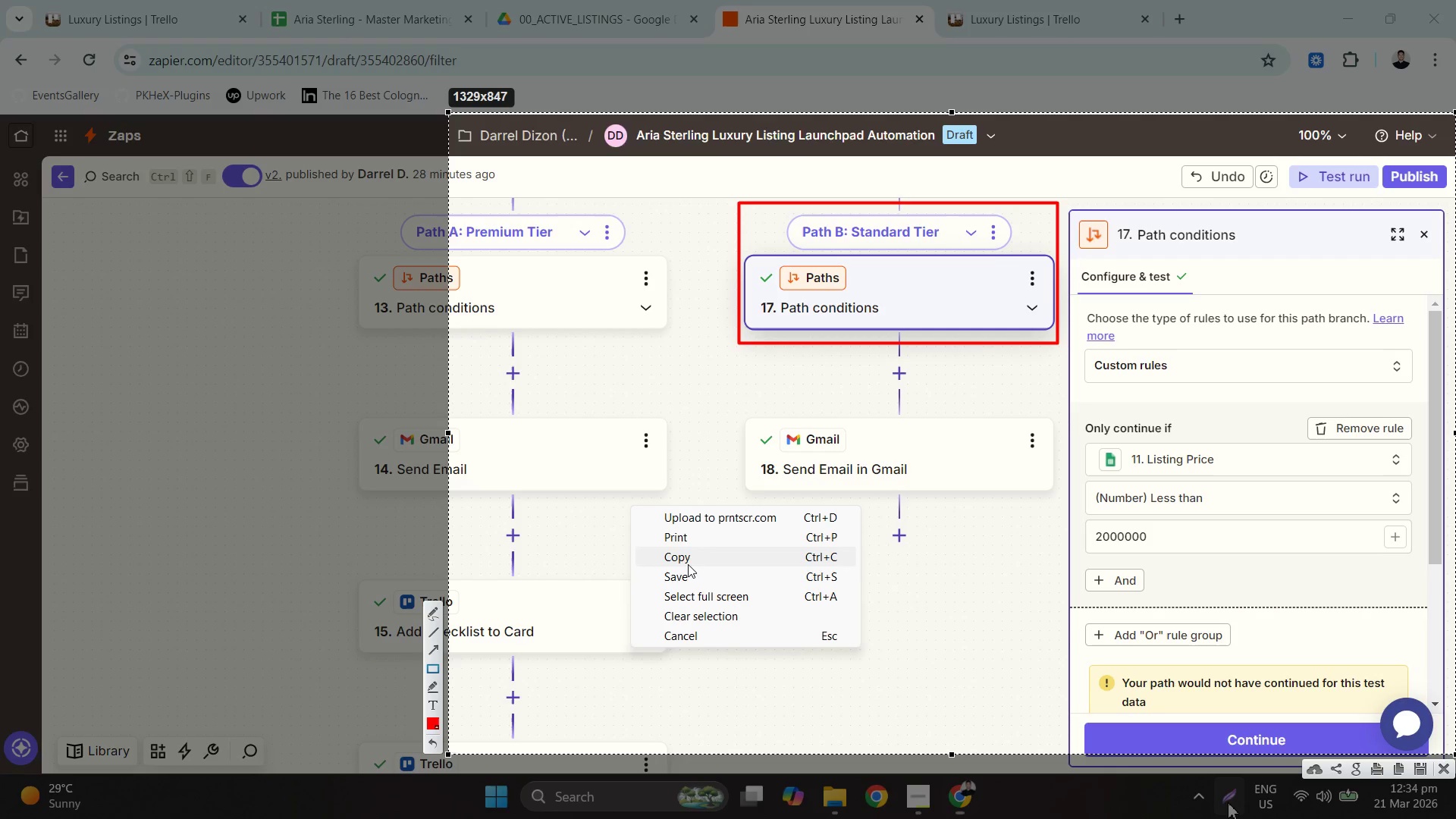 
left_click([692, 583])
 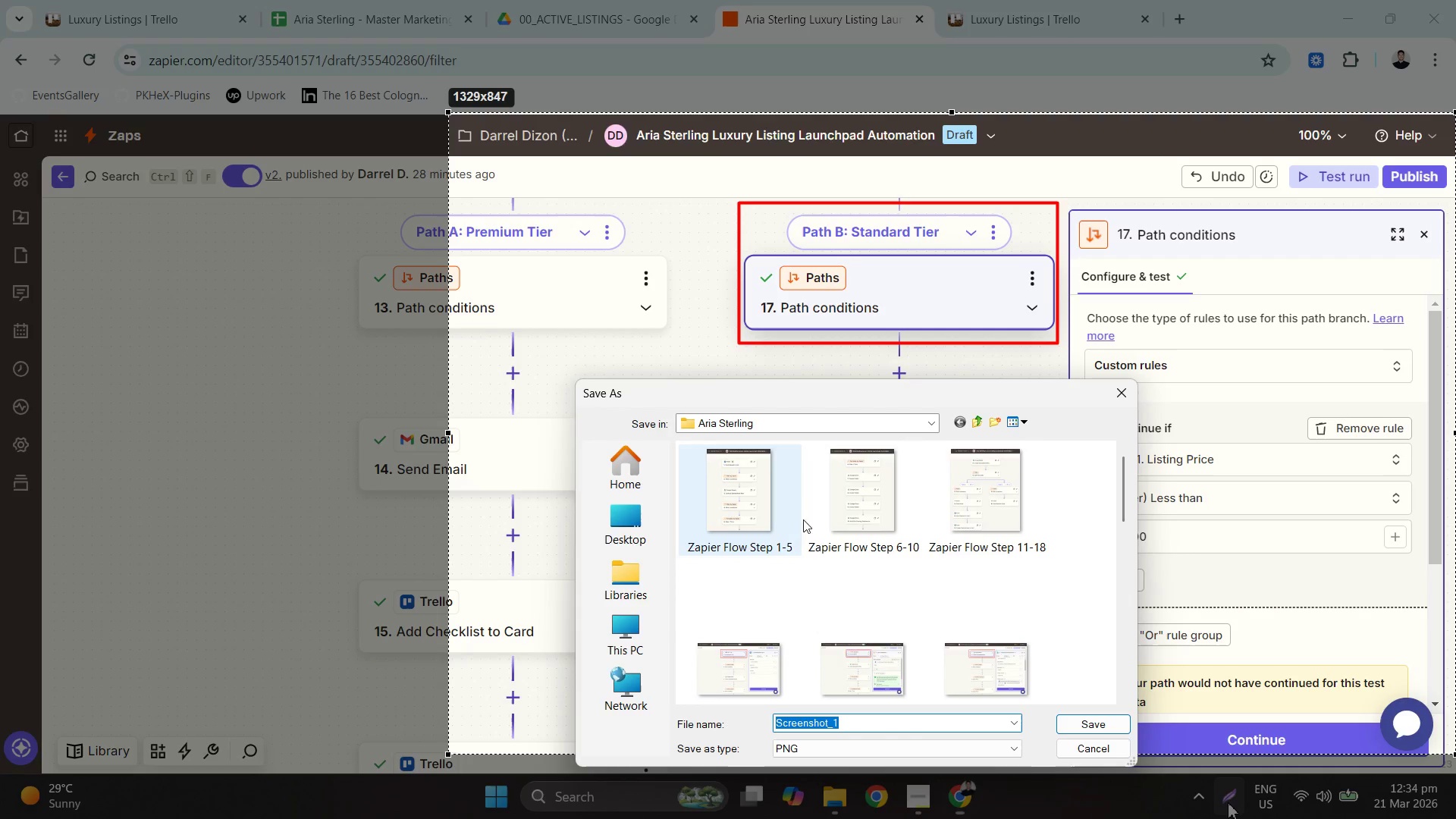 
scroll: coordinate [942, 574], scroll_direction: down, amount: 6.0
 